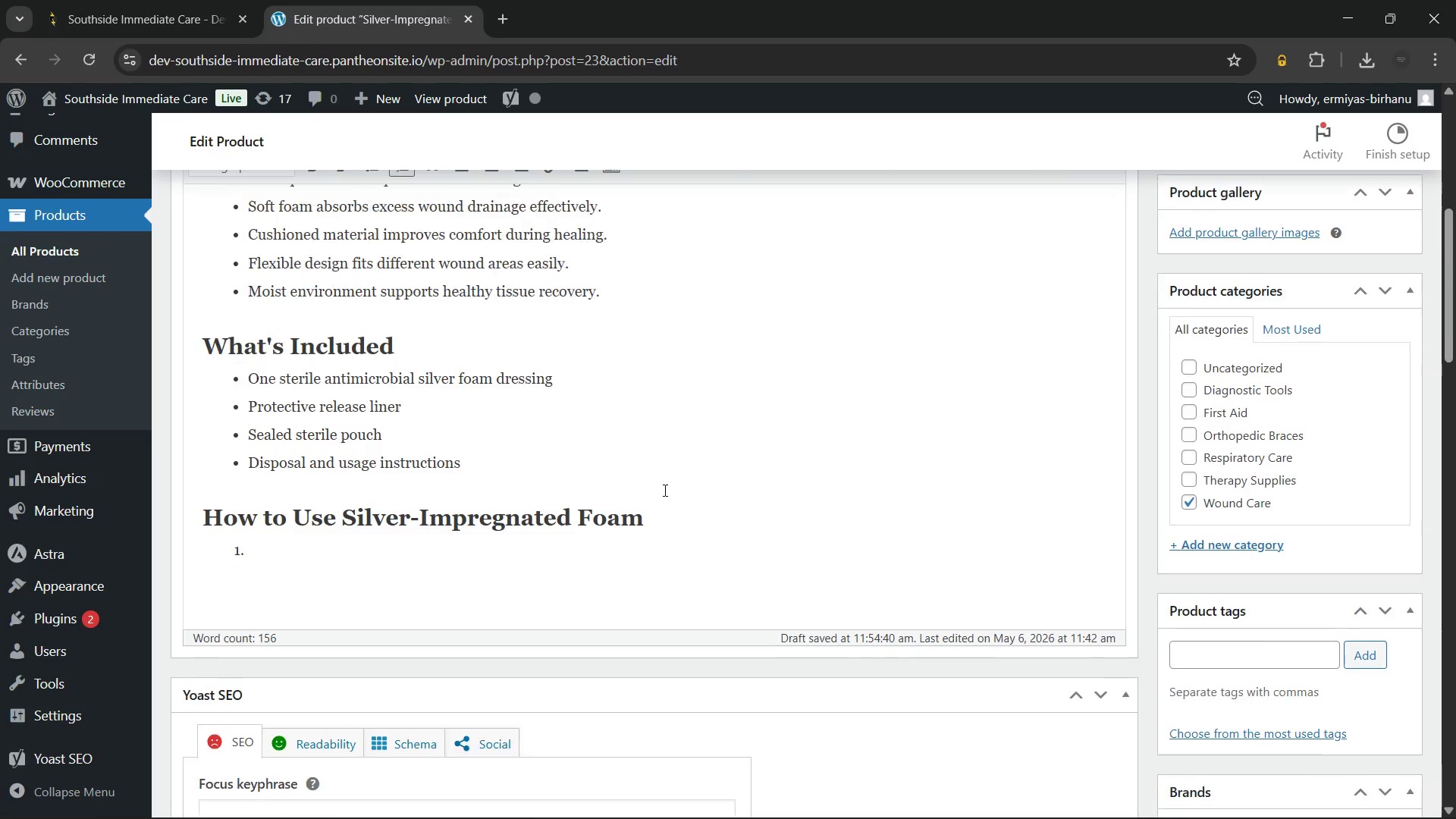 
wait(5.7)
 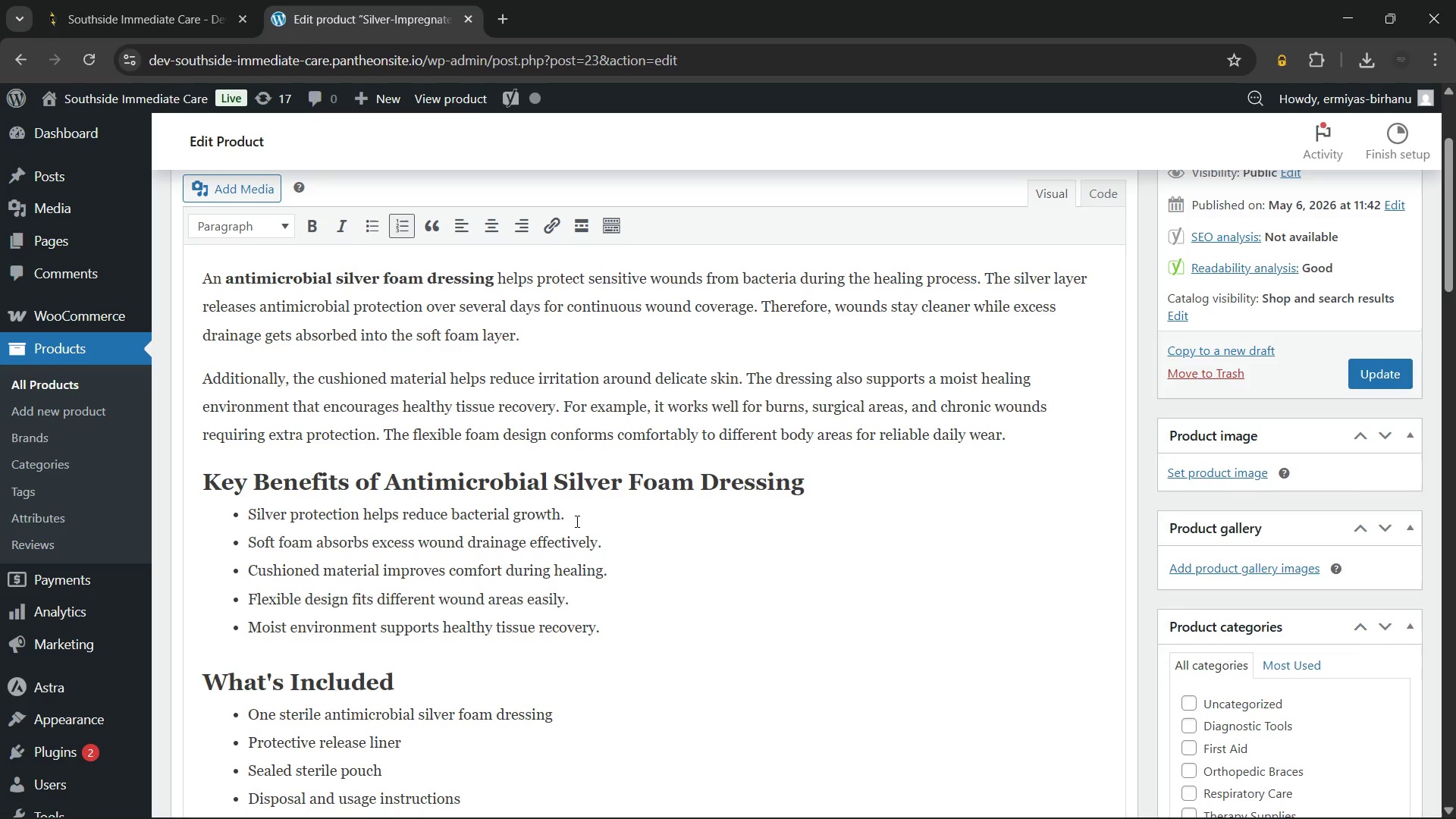 
type(Clean and dry the wound area carefully.)
 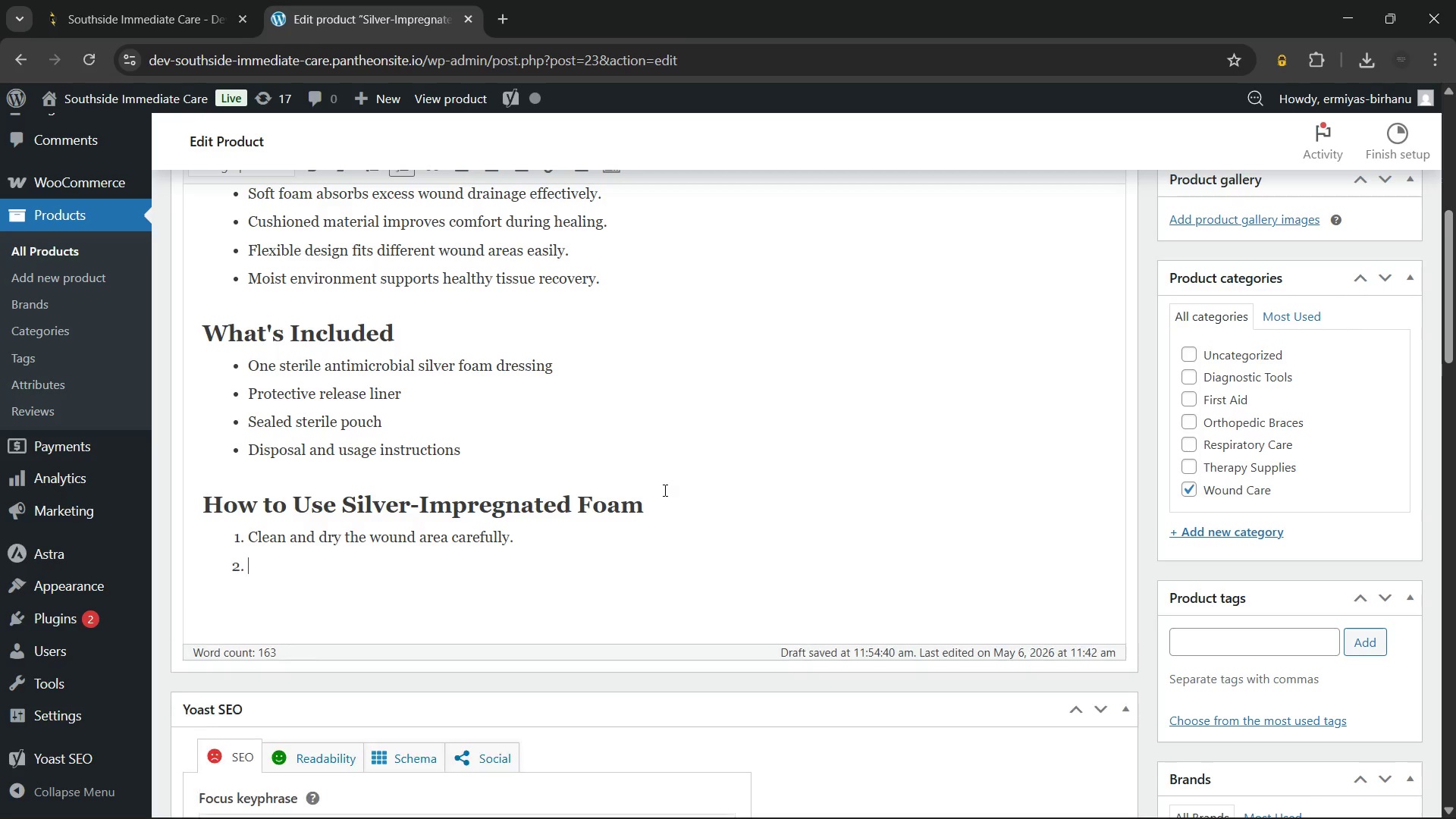 
key(Enter)
 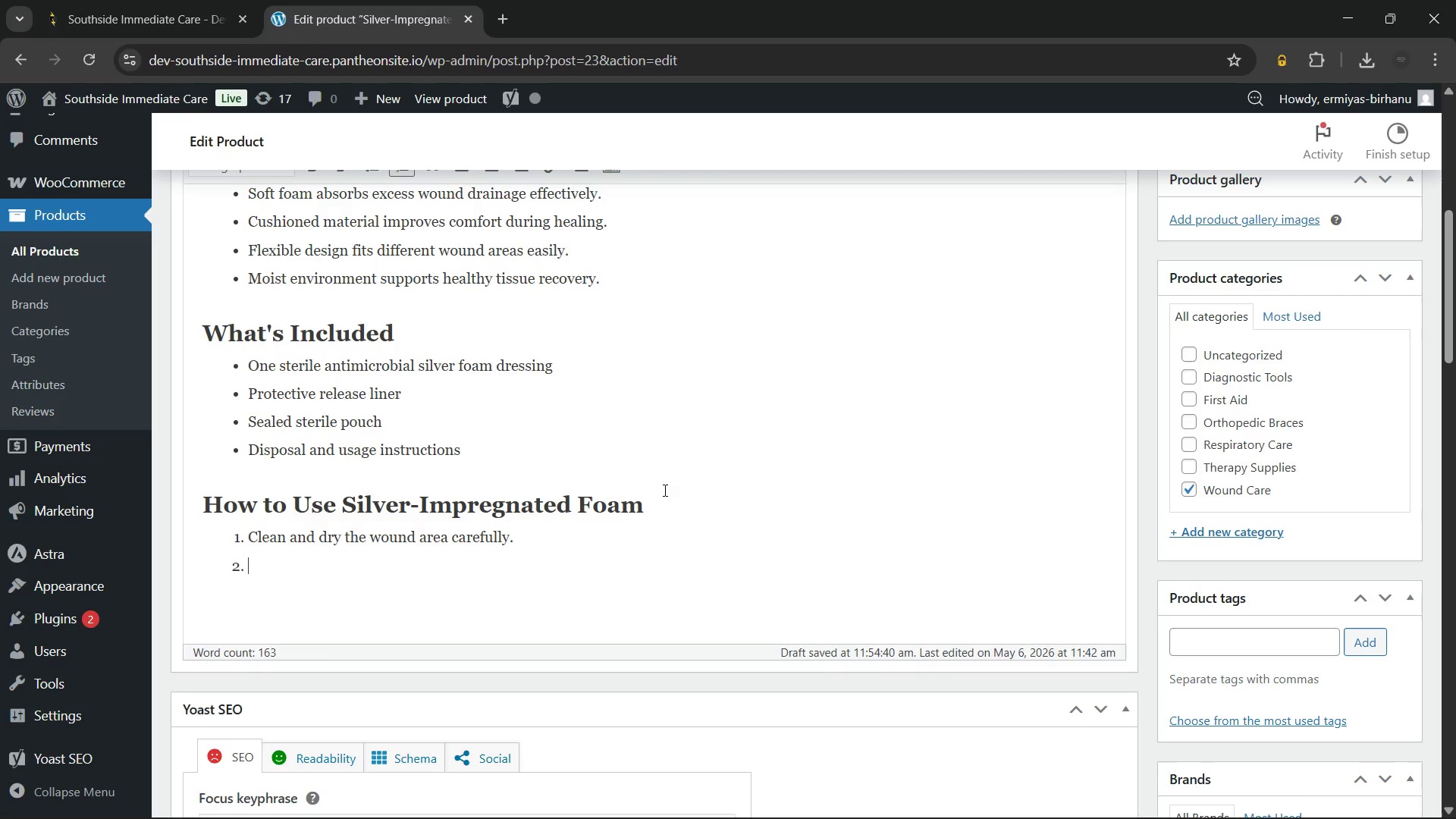 
type(Remove the protective liner from the dressing.)
 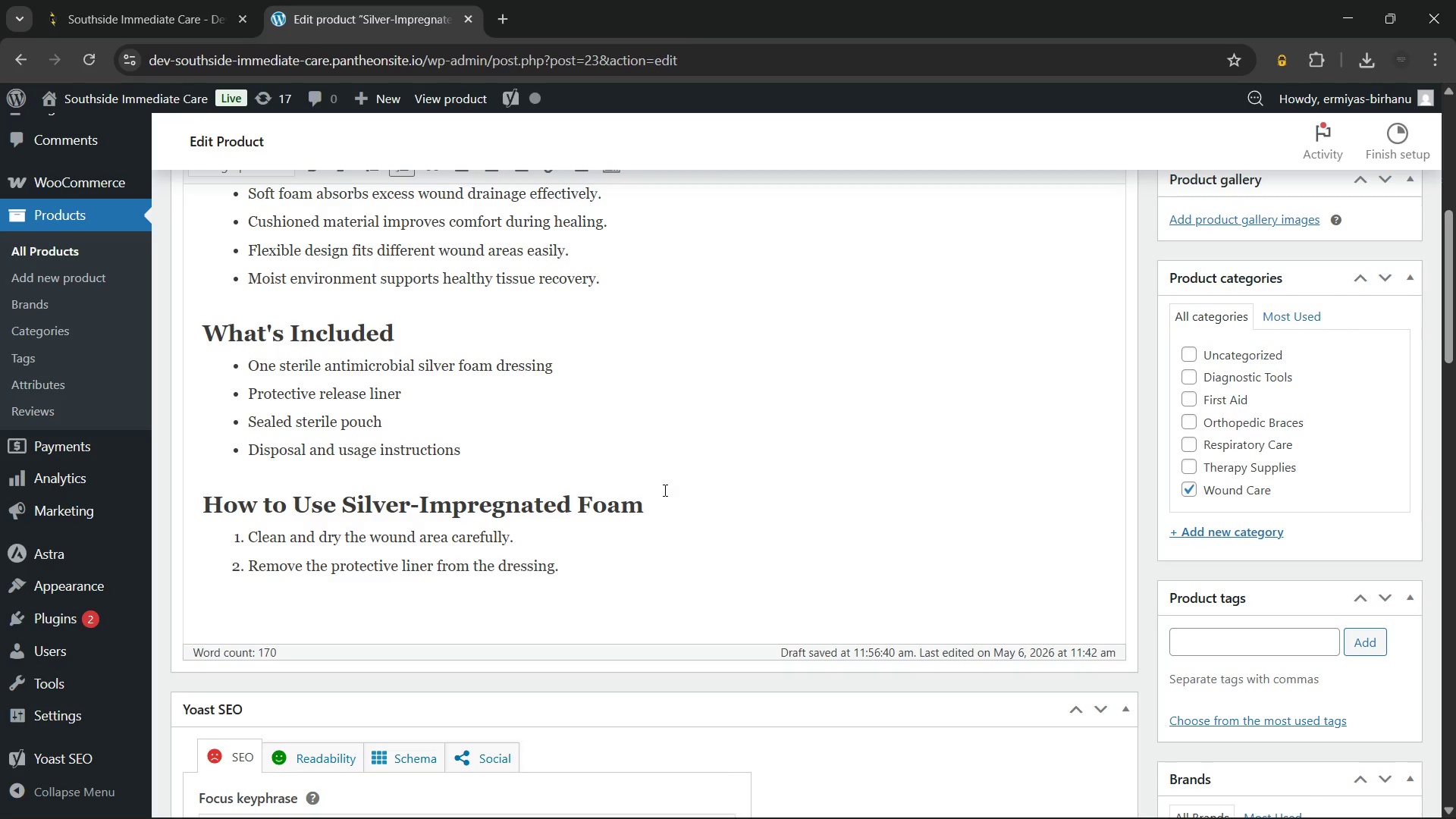 
wait(13.84)
 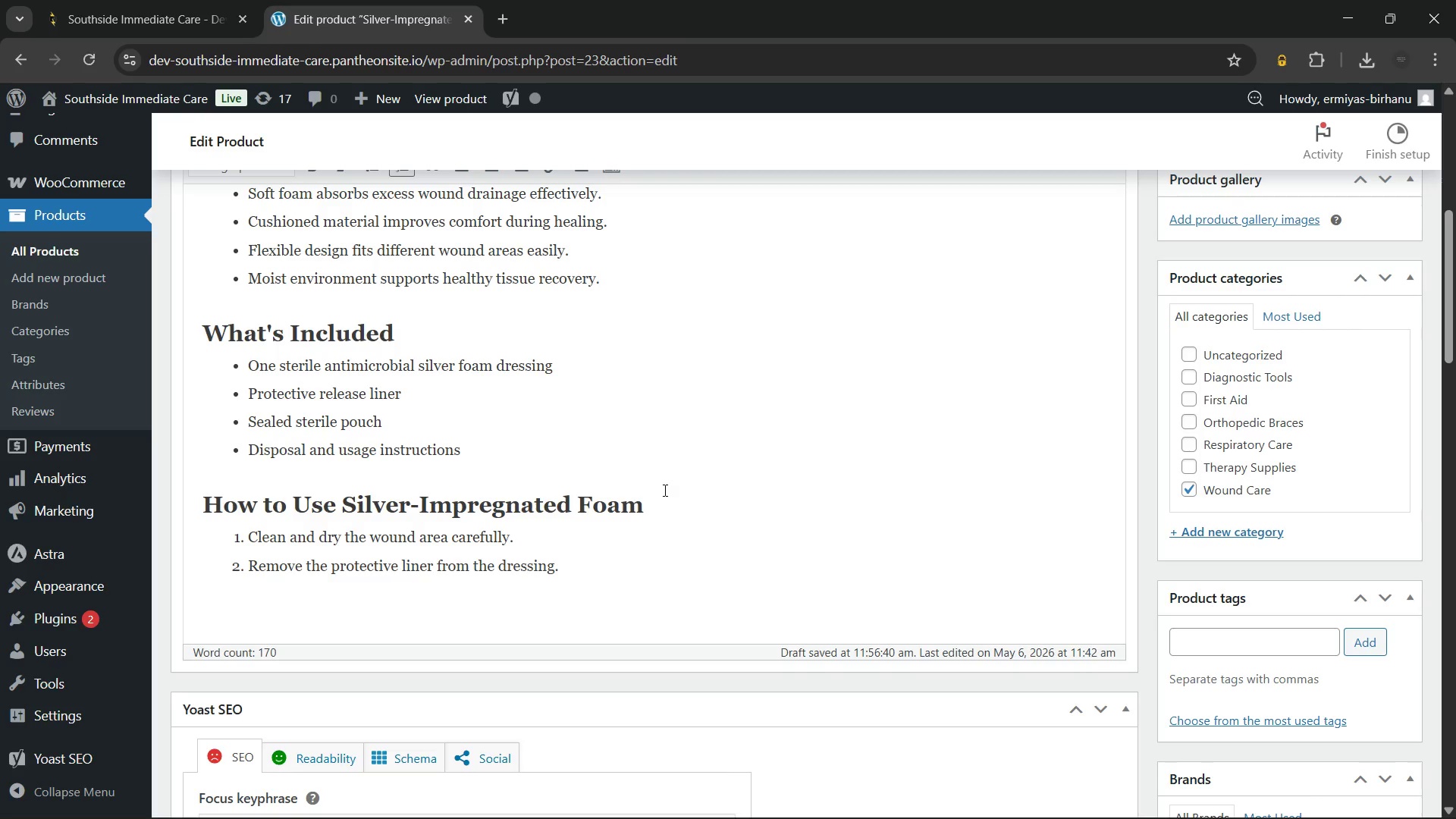 
key(Enter)
 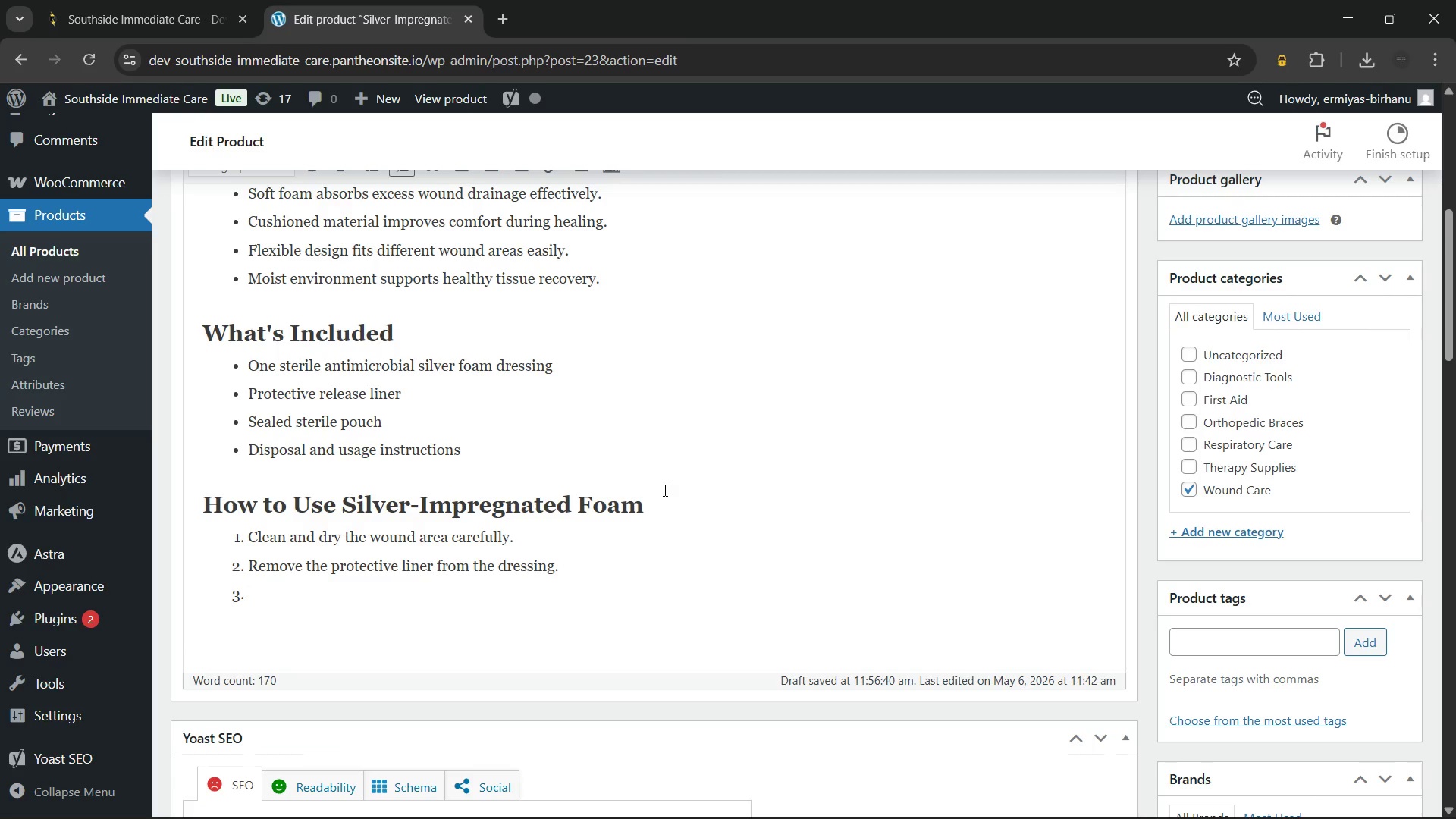 
wait(5.05)
 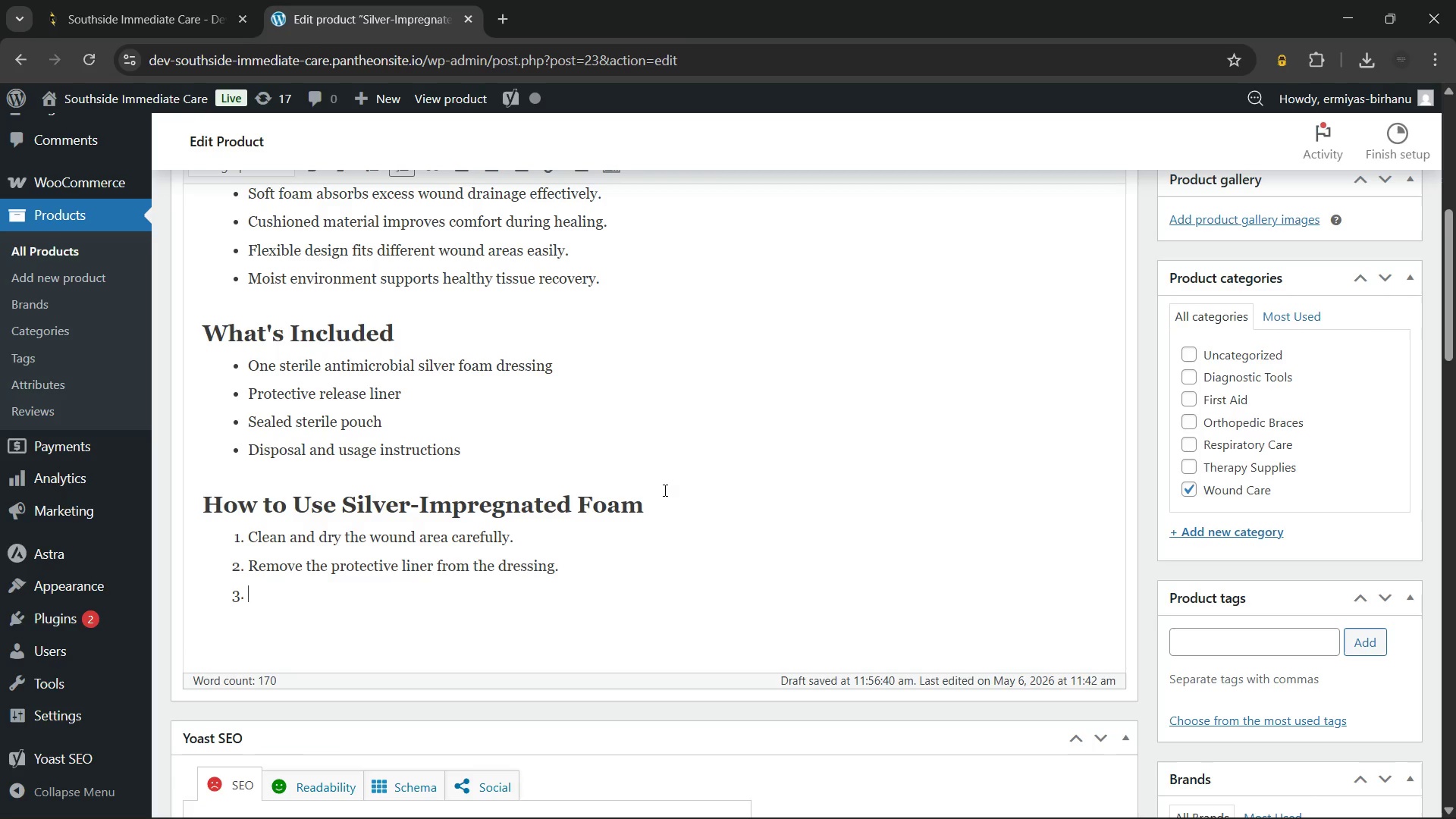 
type(Place the foam directly over the wound.)
 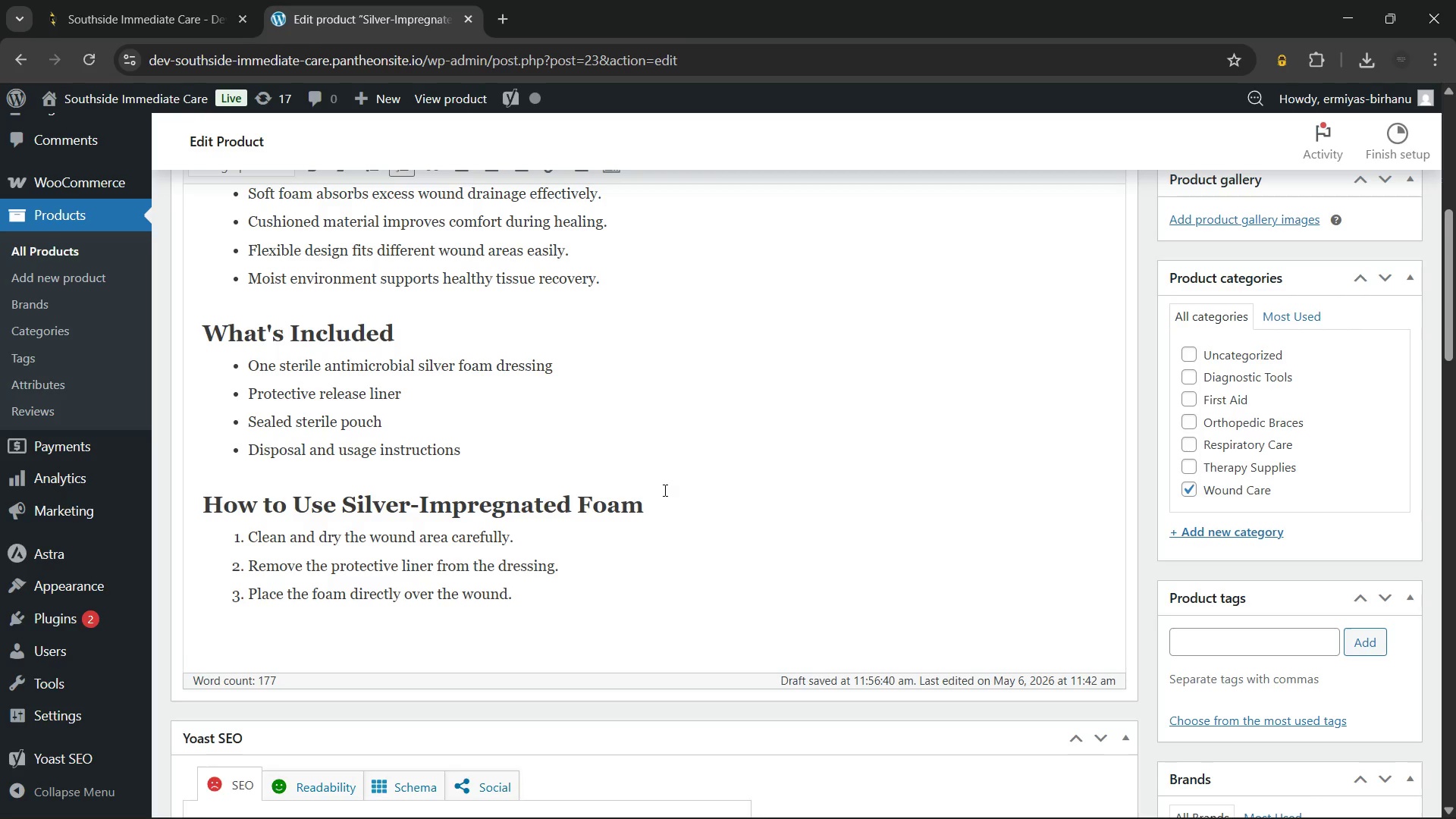 
key(Enter)
 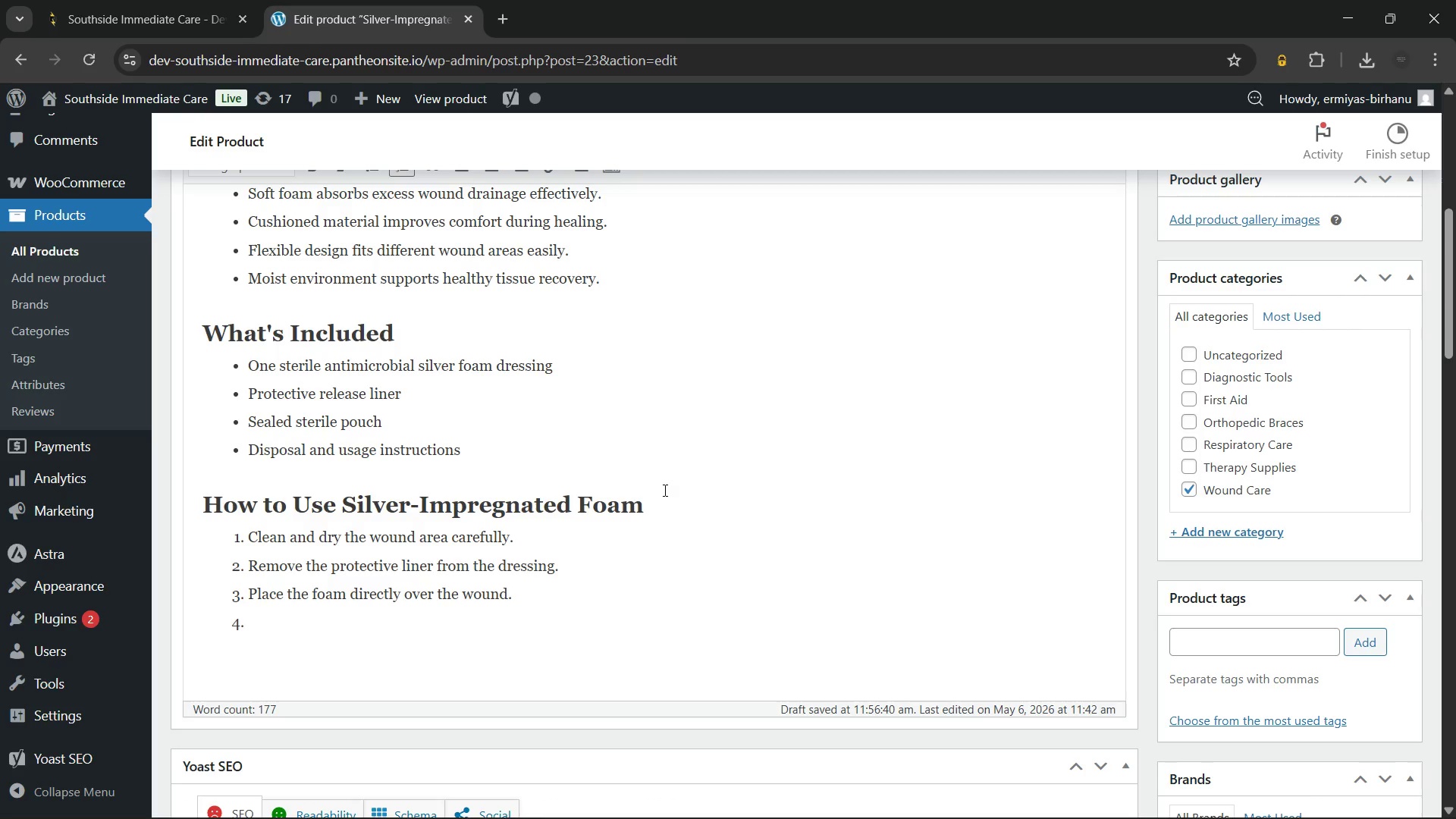 
type(Smooth the d)
key(Backspace)
type(edges onto surrounding skin.)
 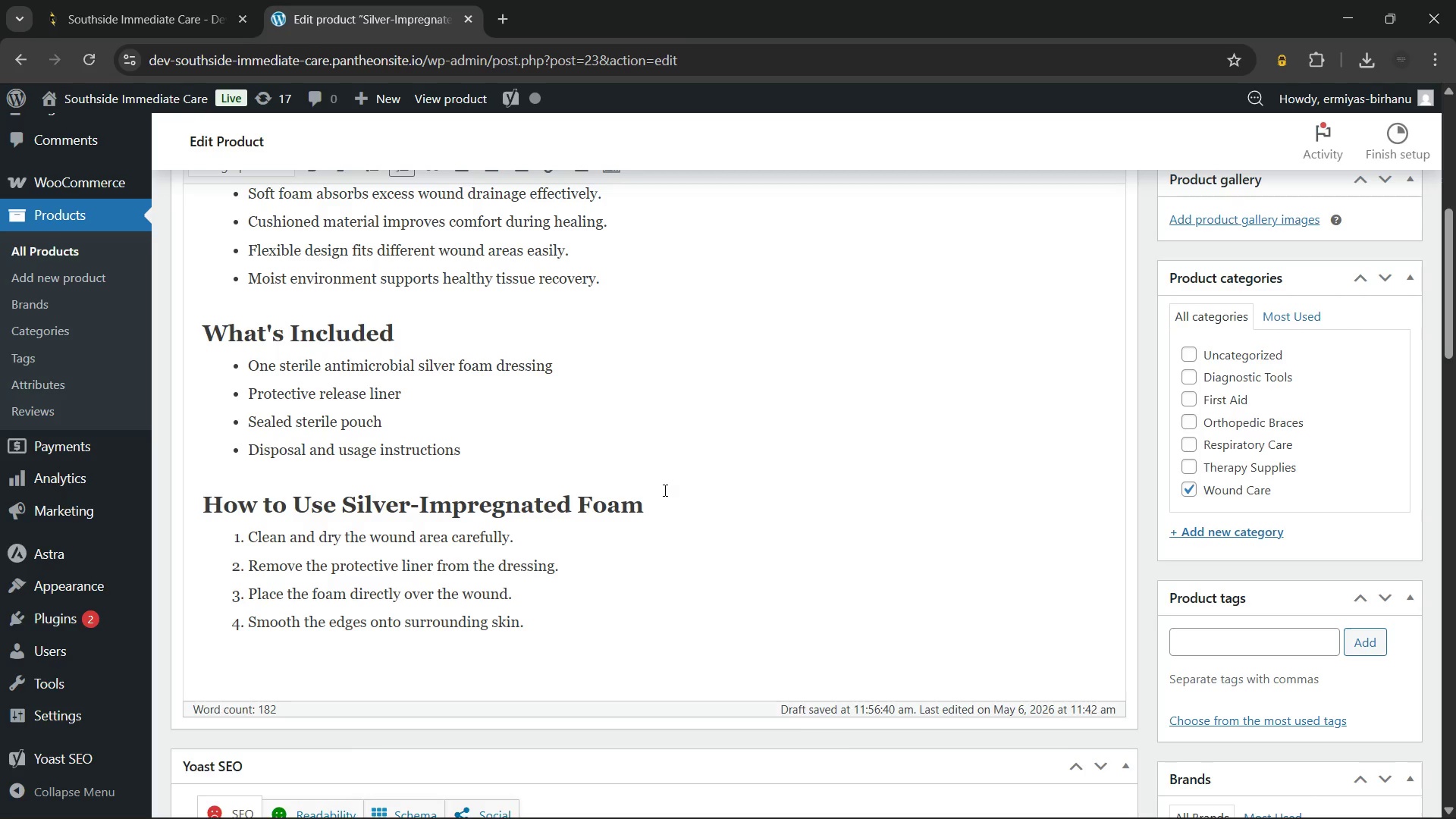 
key(Enter)
 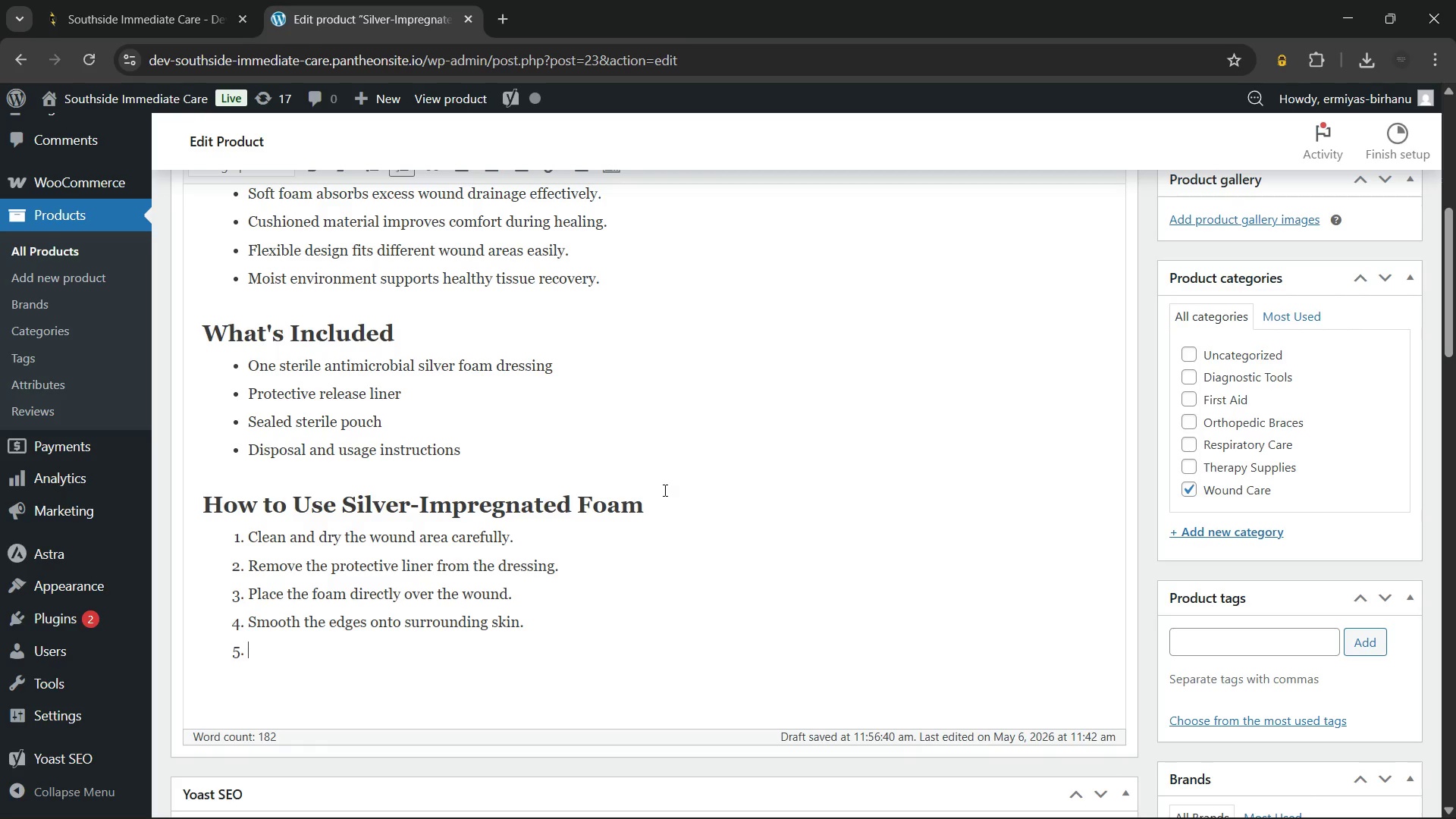 
type(Replace)
 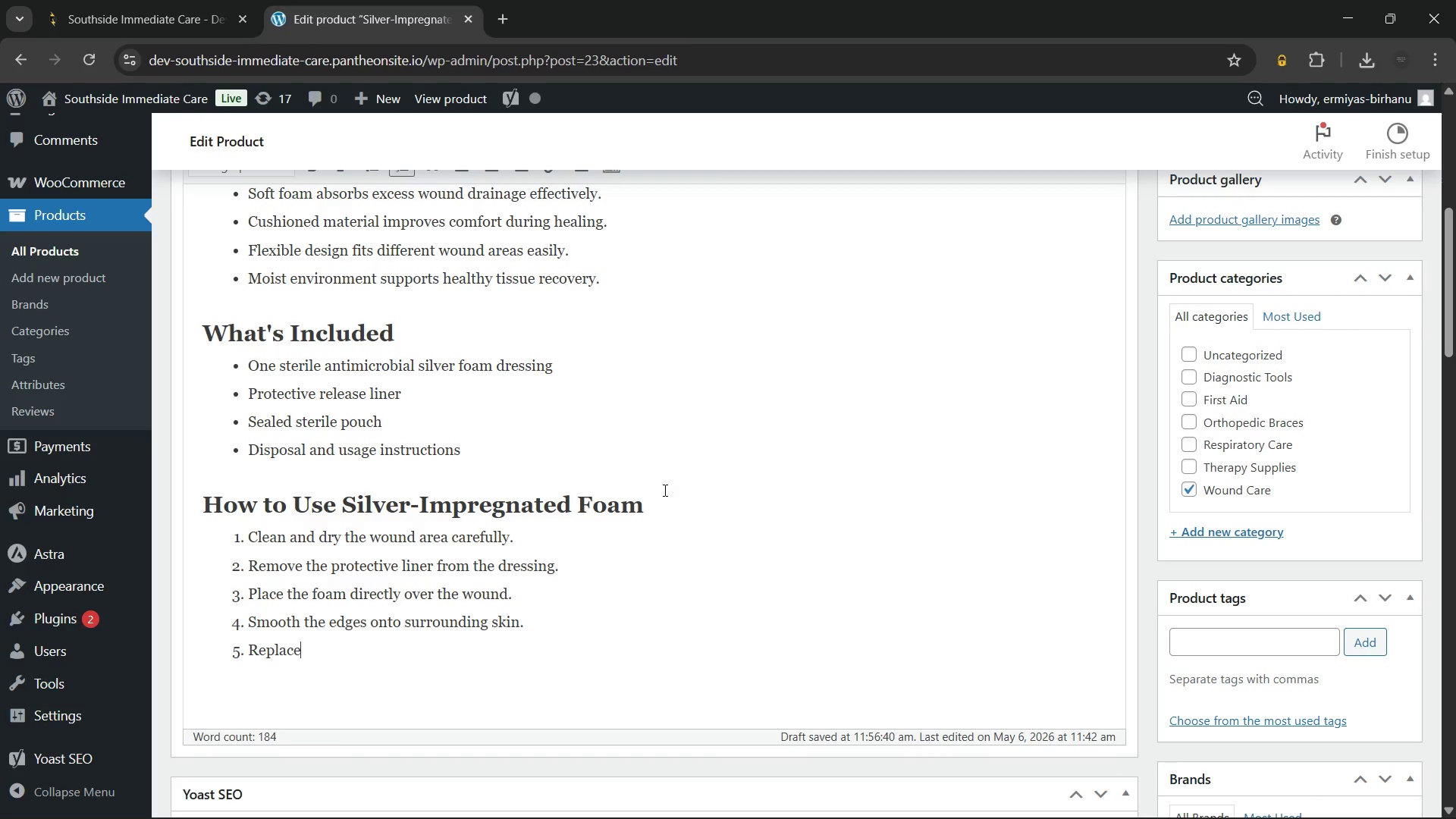 
wait(9.31)
 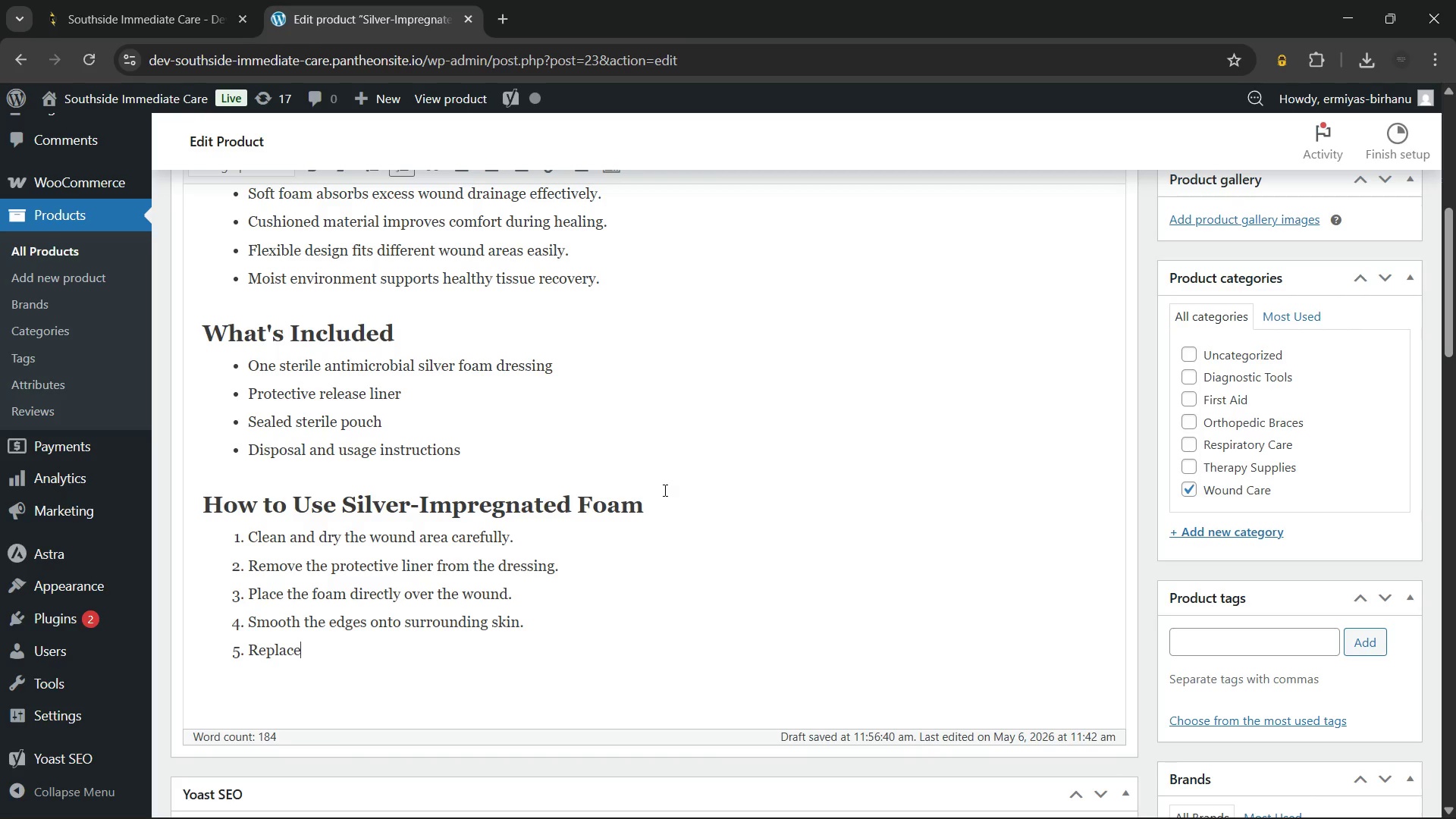 
type( the dressing as directed or when saturated.)
 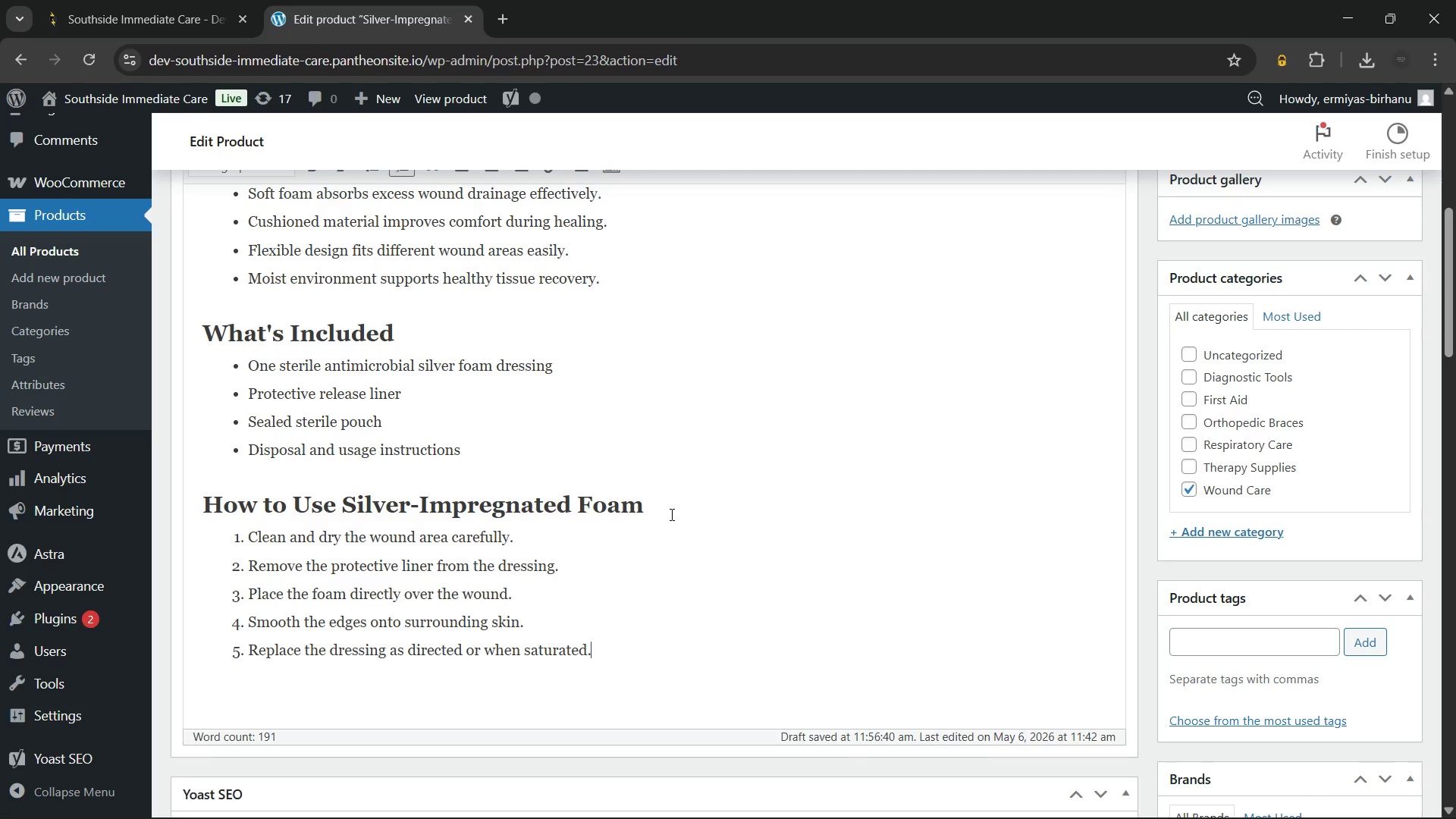 
wait(9.22)
 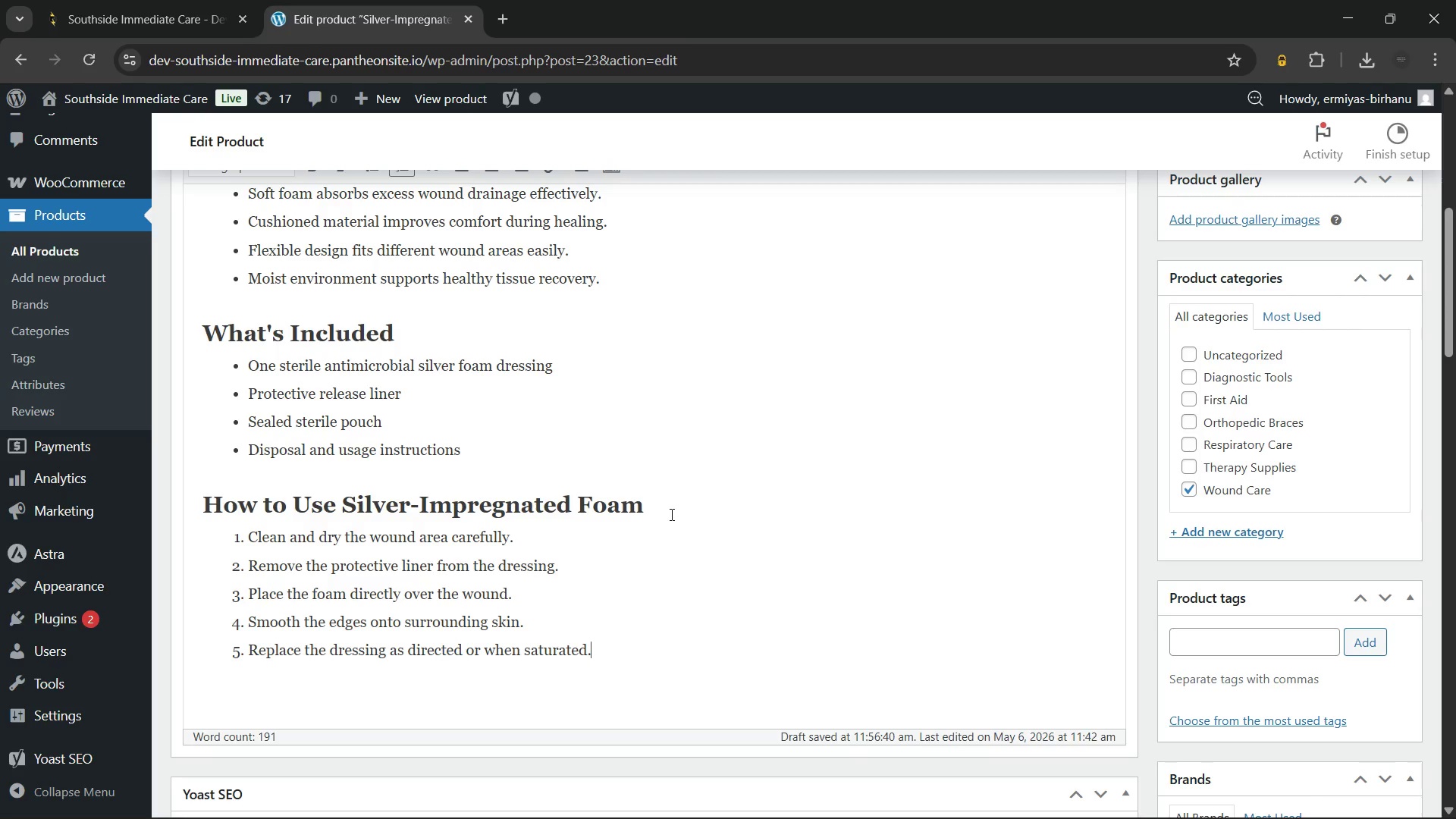 
left_click([1179, 524])
 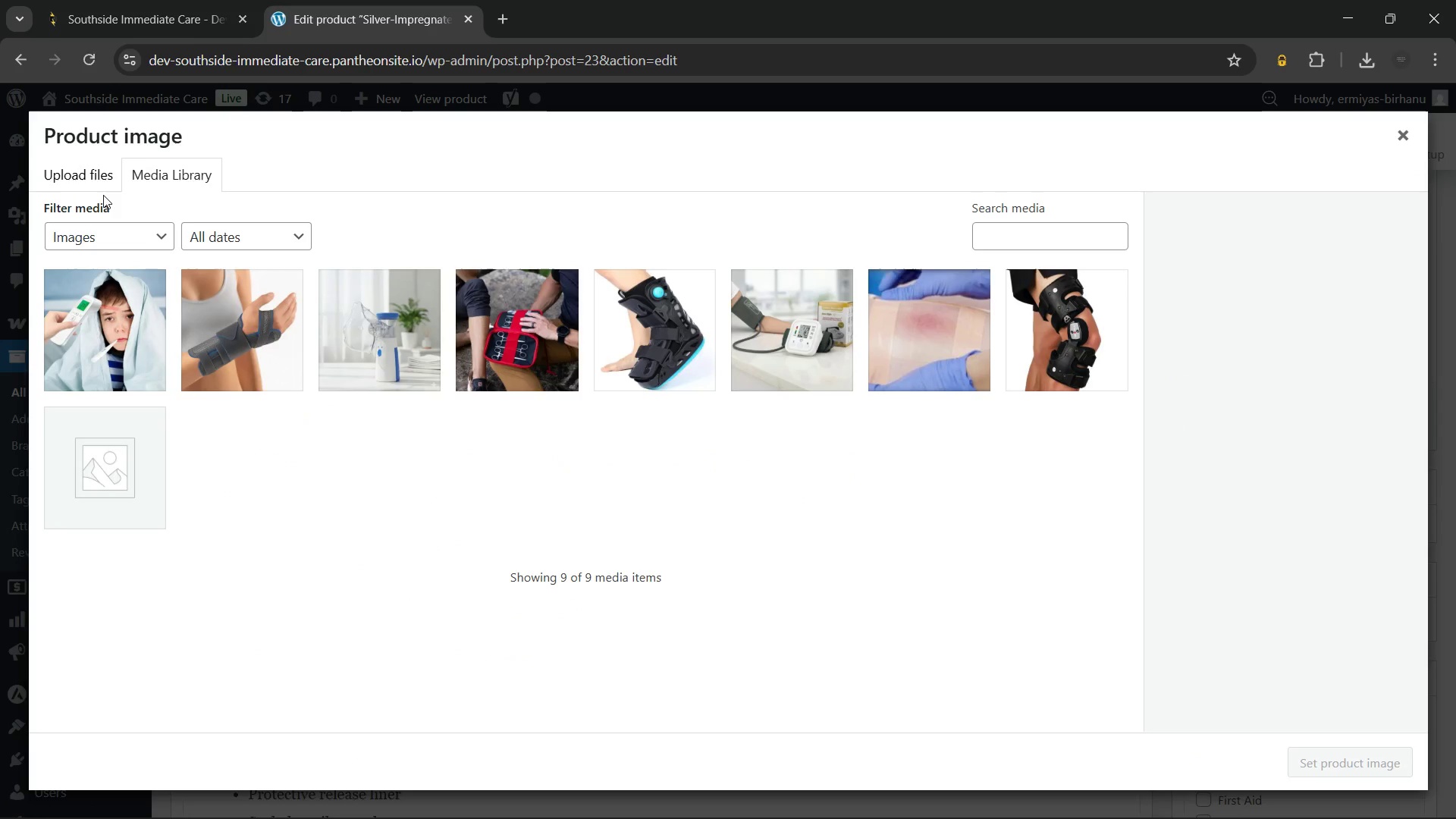 
left_click([87, 173])
 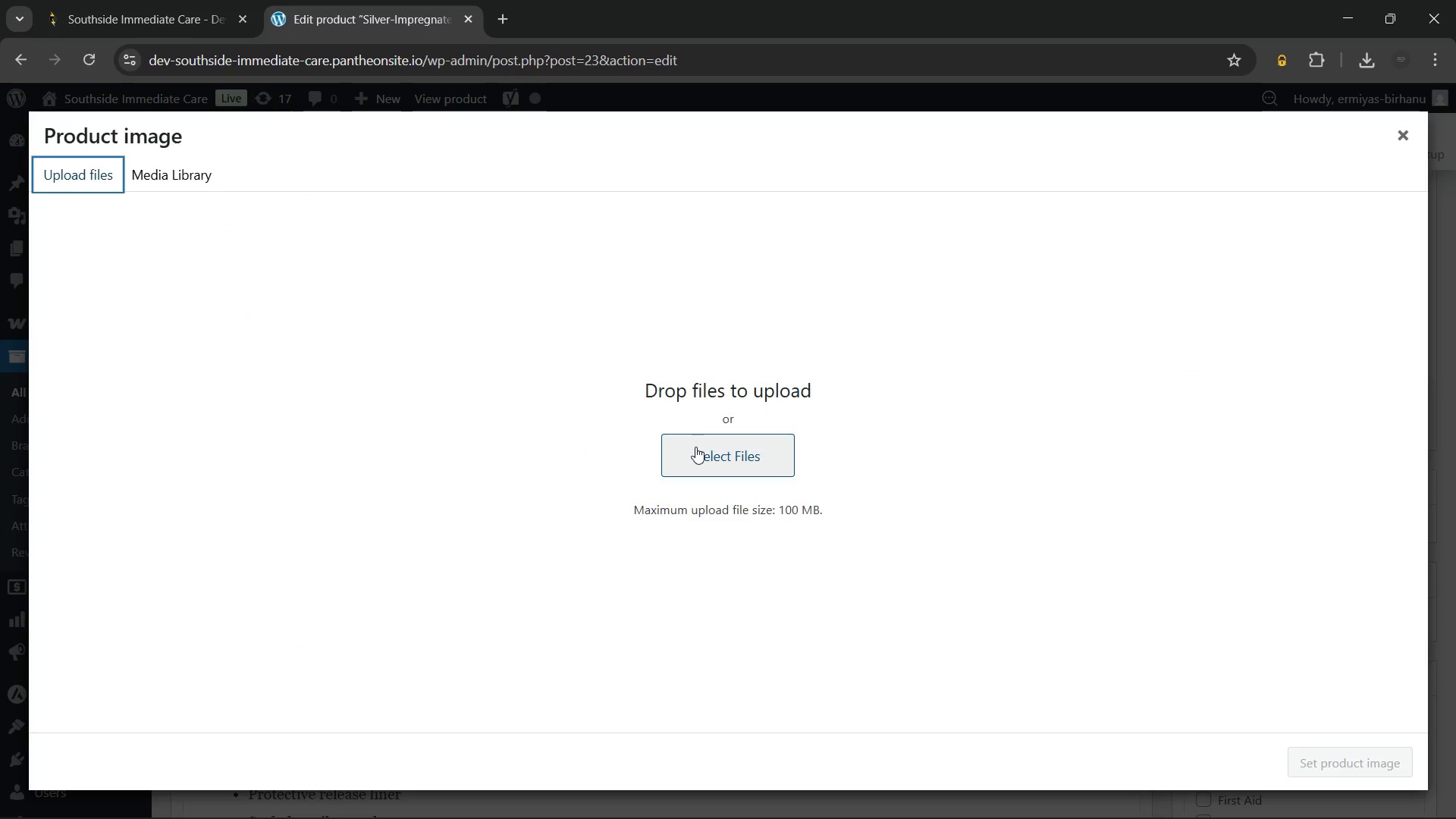 
left_click([696, 448])
 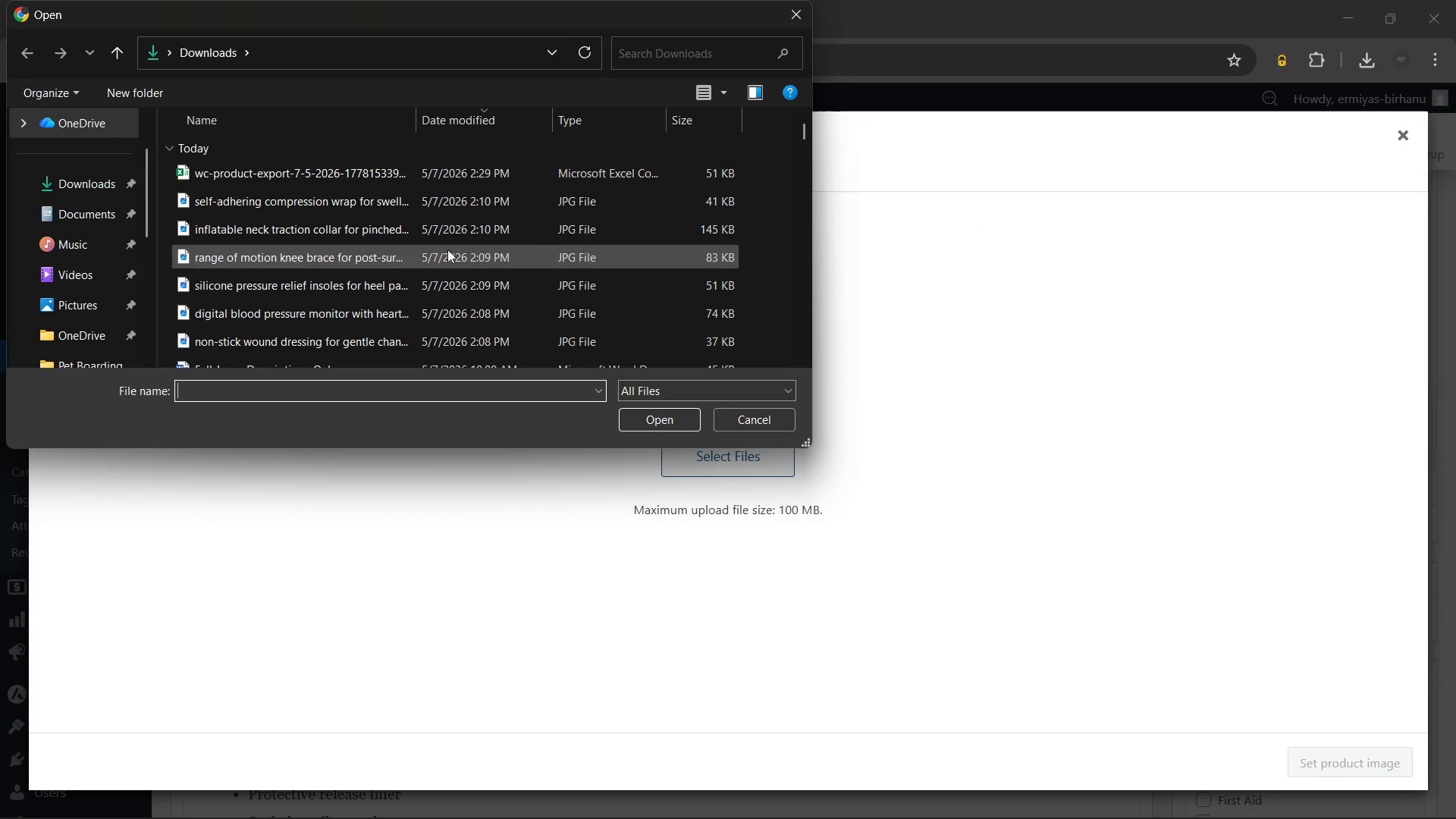 
scroll: coordinate [428, 305], scroll_direction: down, amount: 5.0
 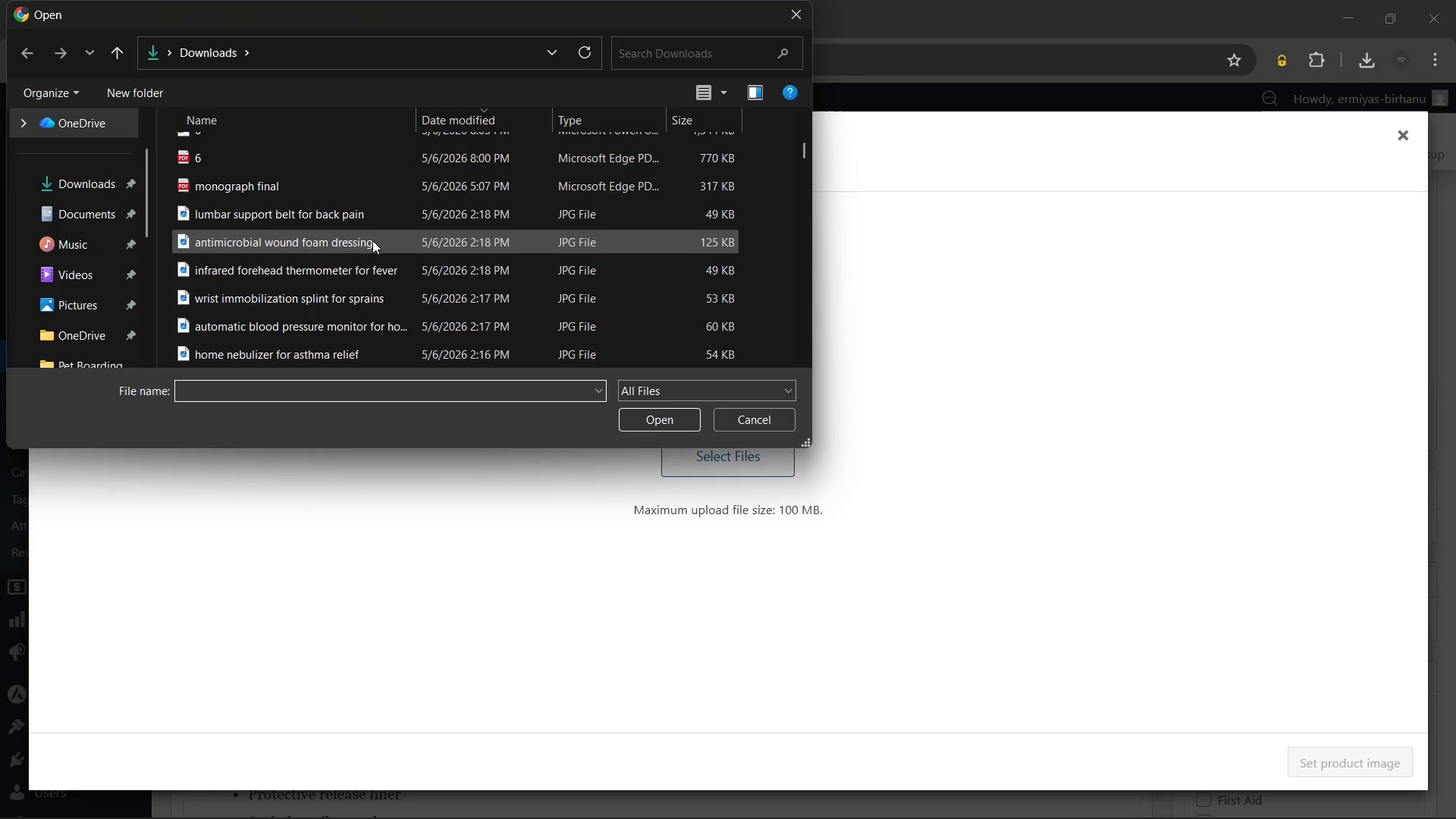 
left_click([372, 240])
 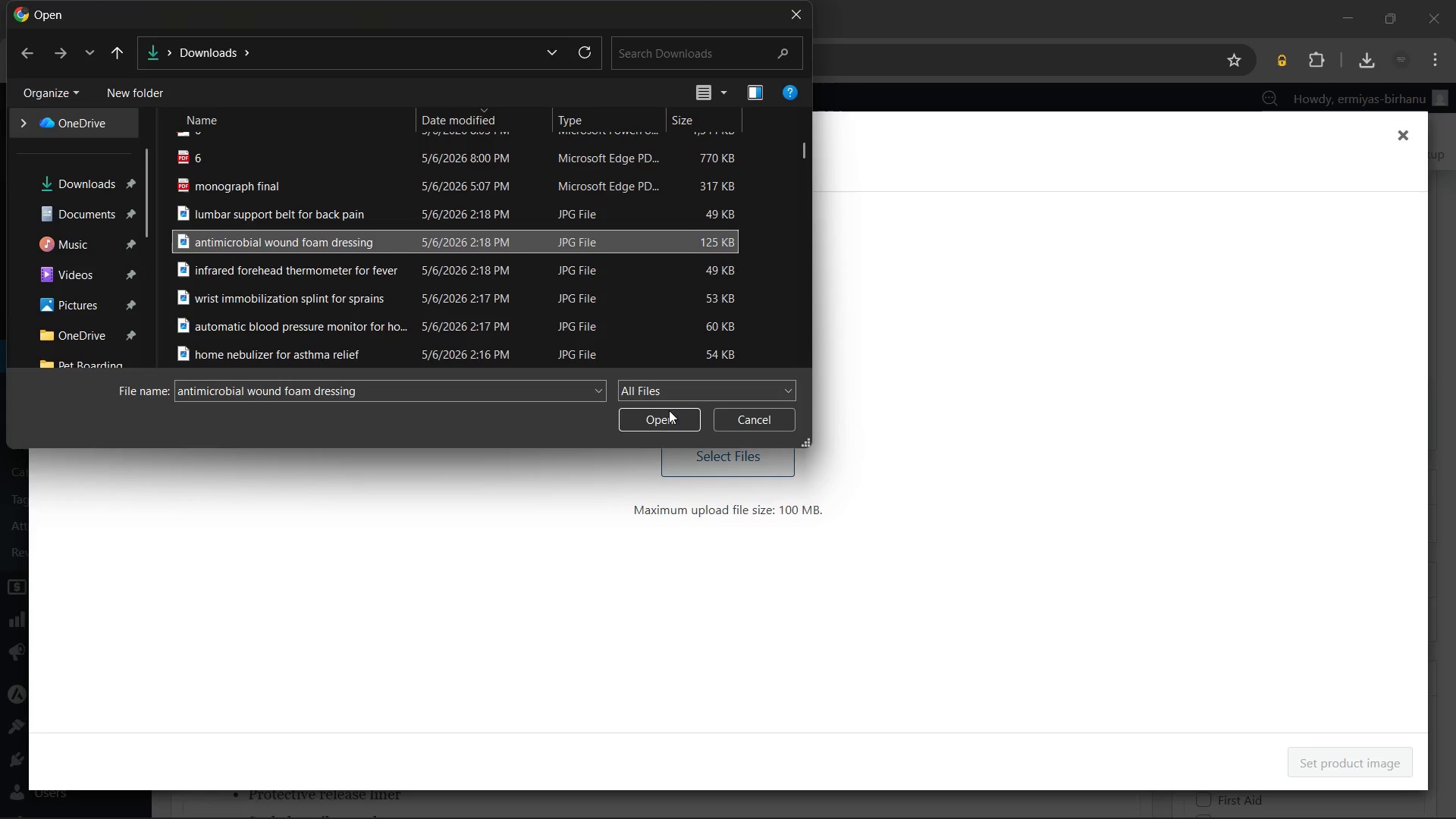 
left_click([664, 421])
 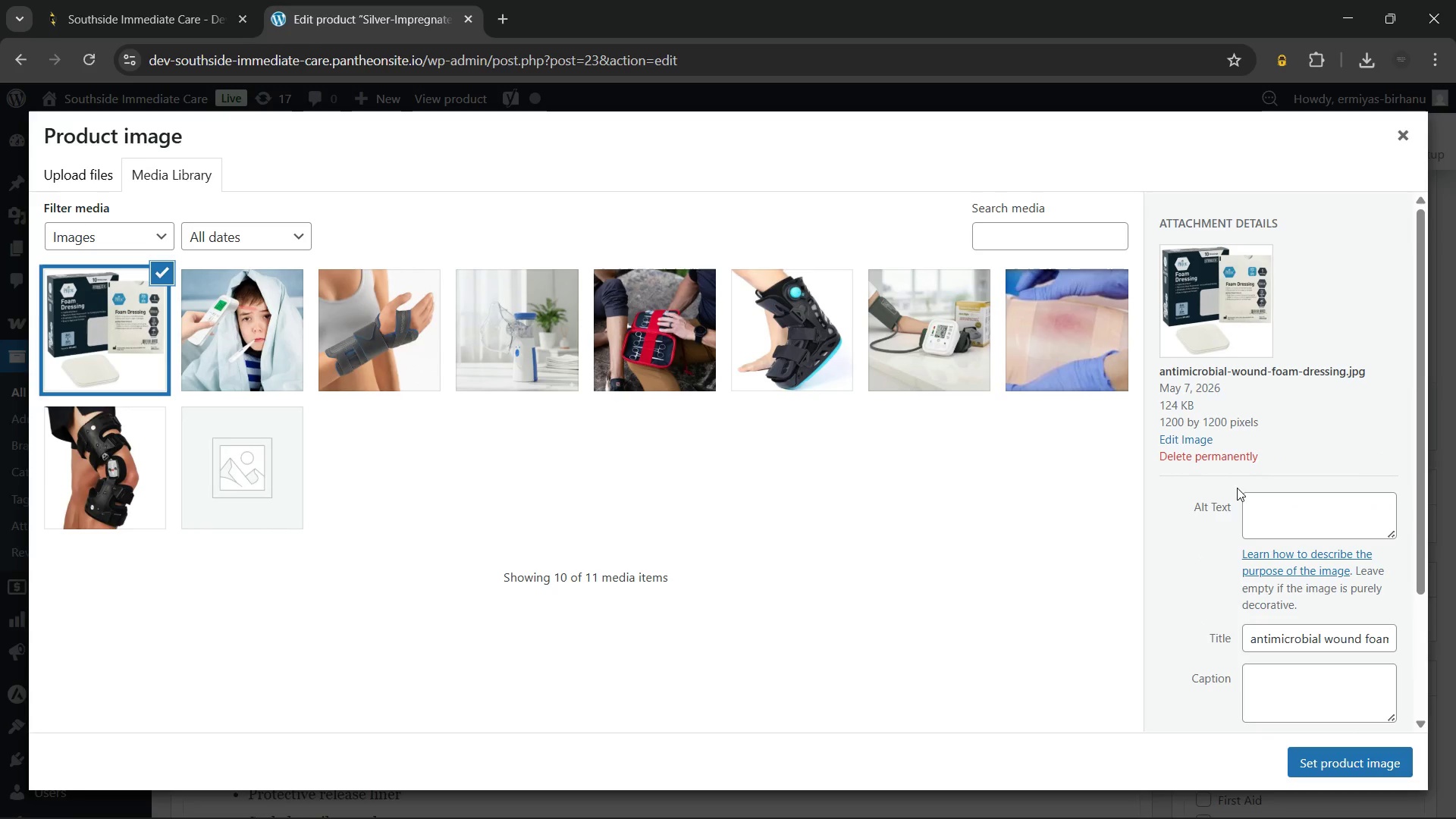 
wait(6.03)
 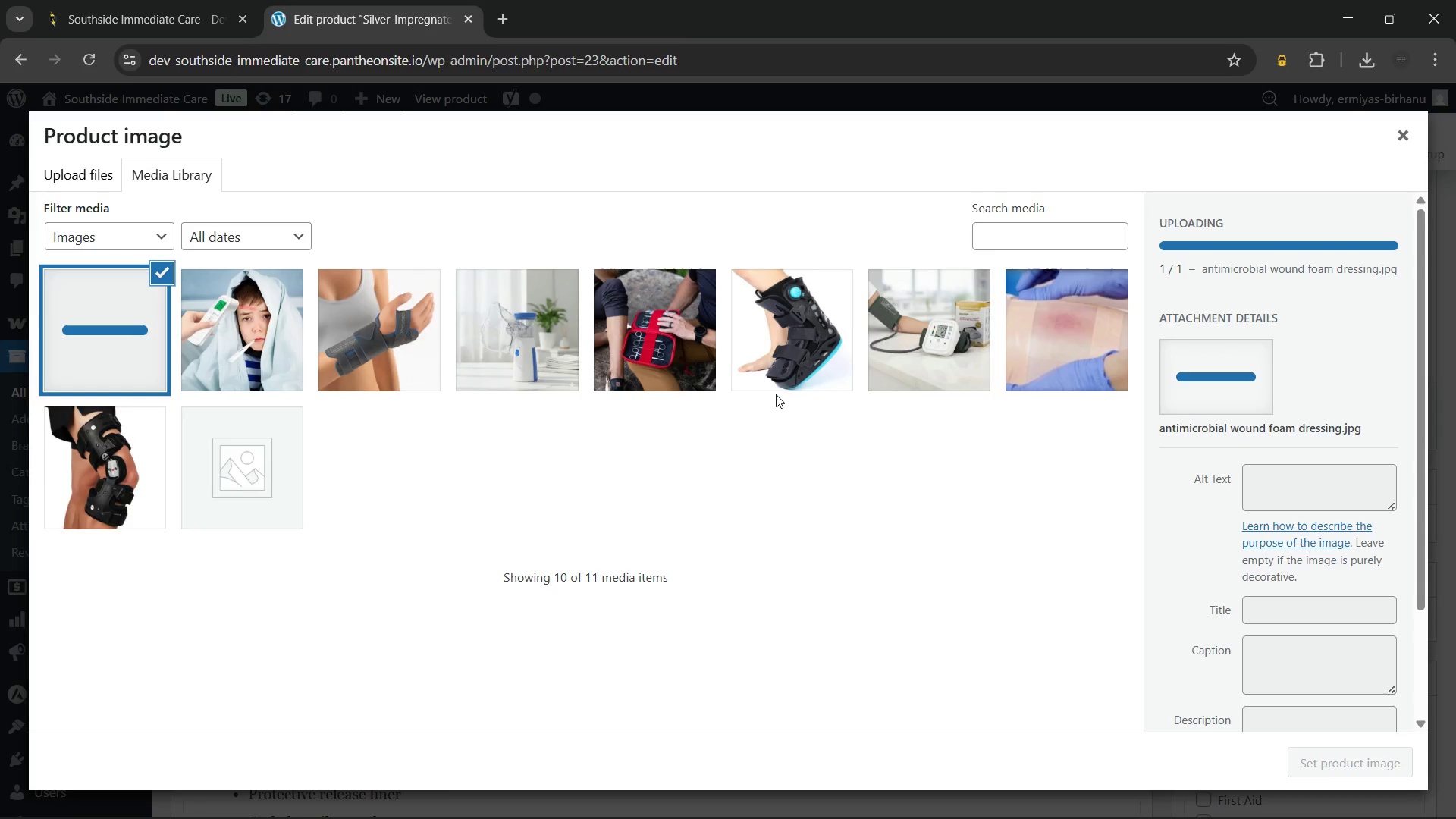 
left_click([1272, 506])
 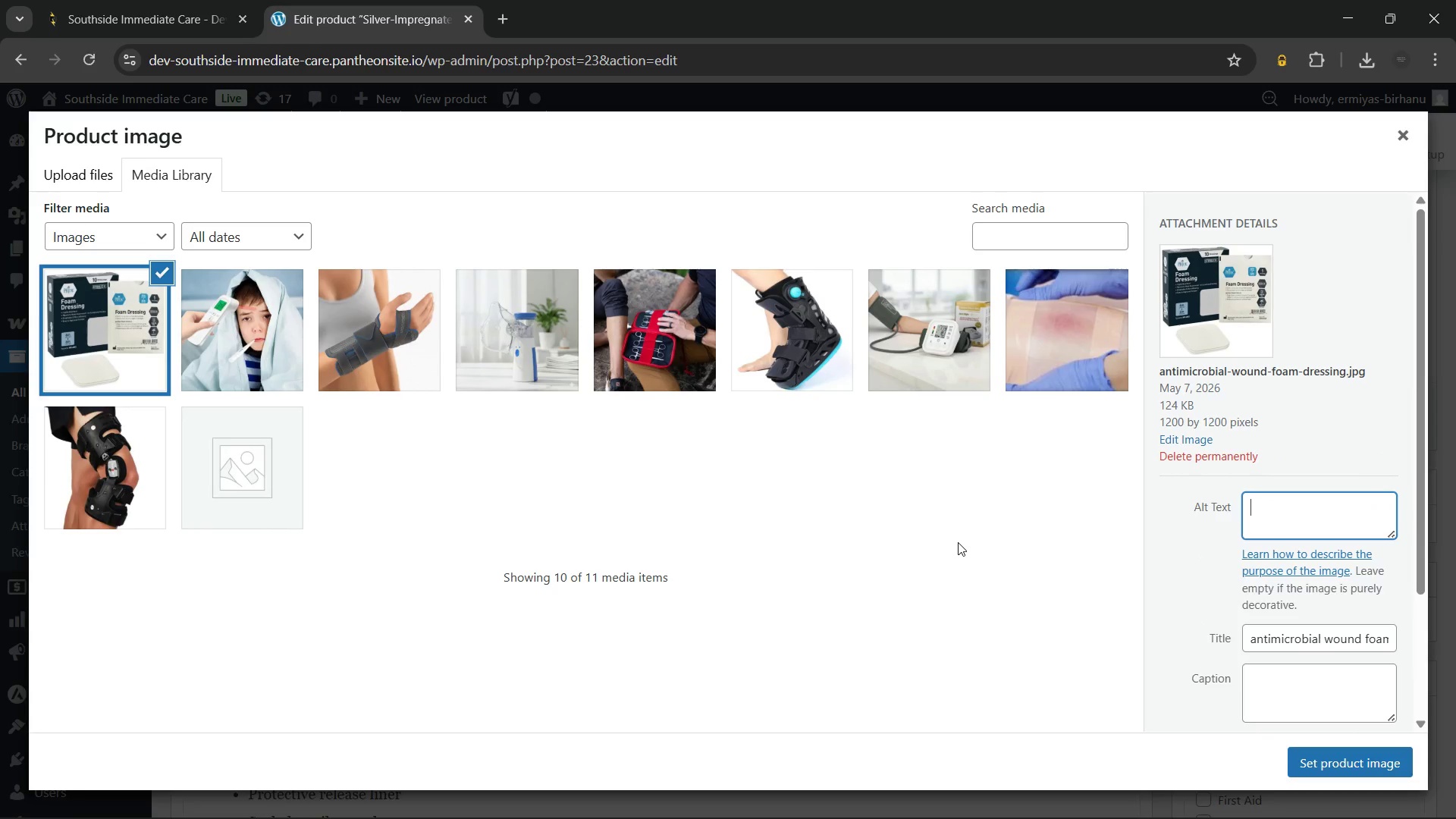 
type(Antimicrobial silver foam dressing with soft absorbent layer for wound protection)
 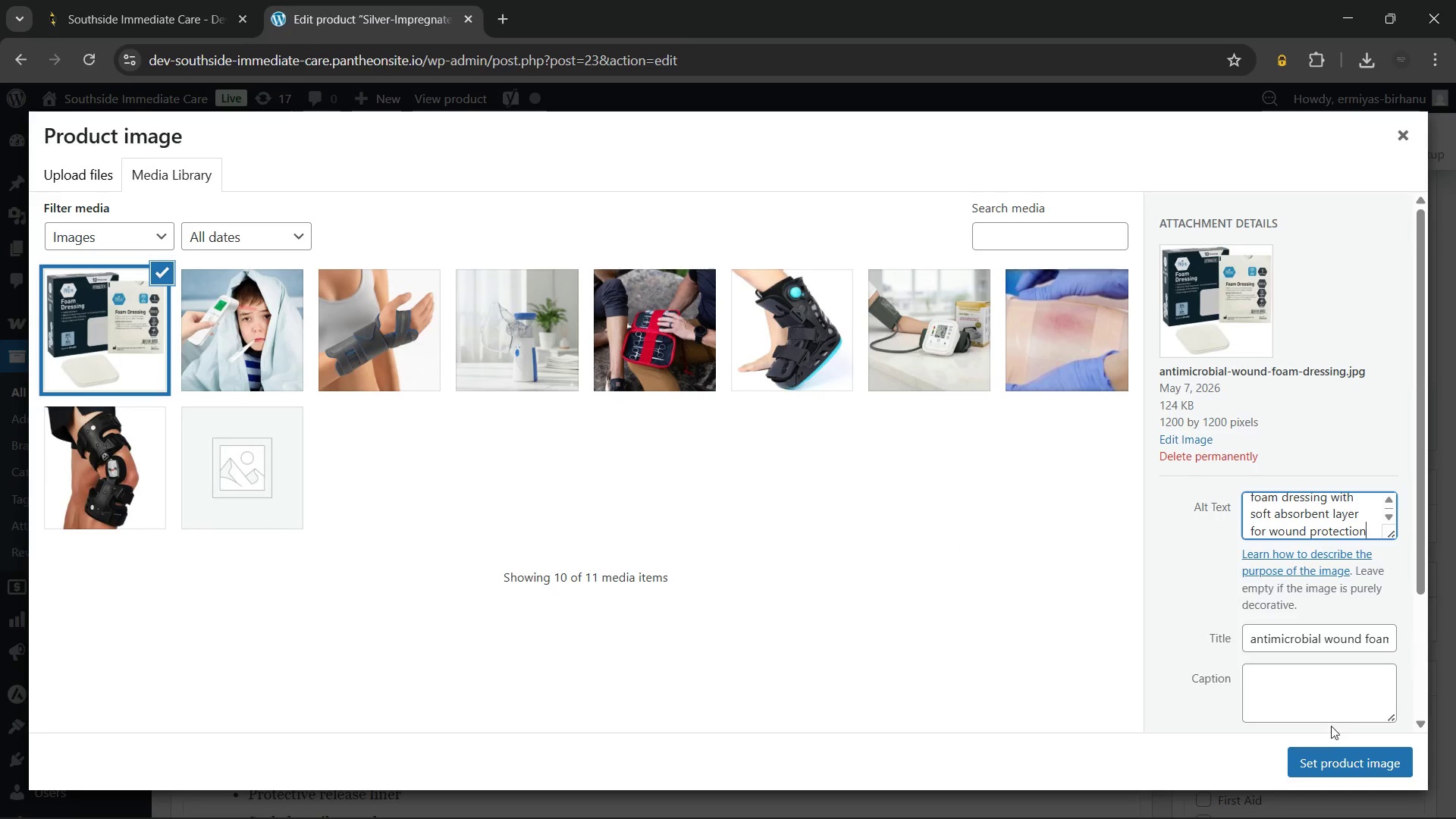 
left_click([1331, 755])
 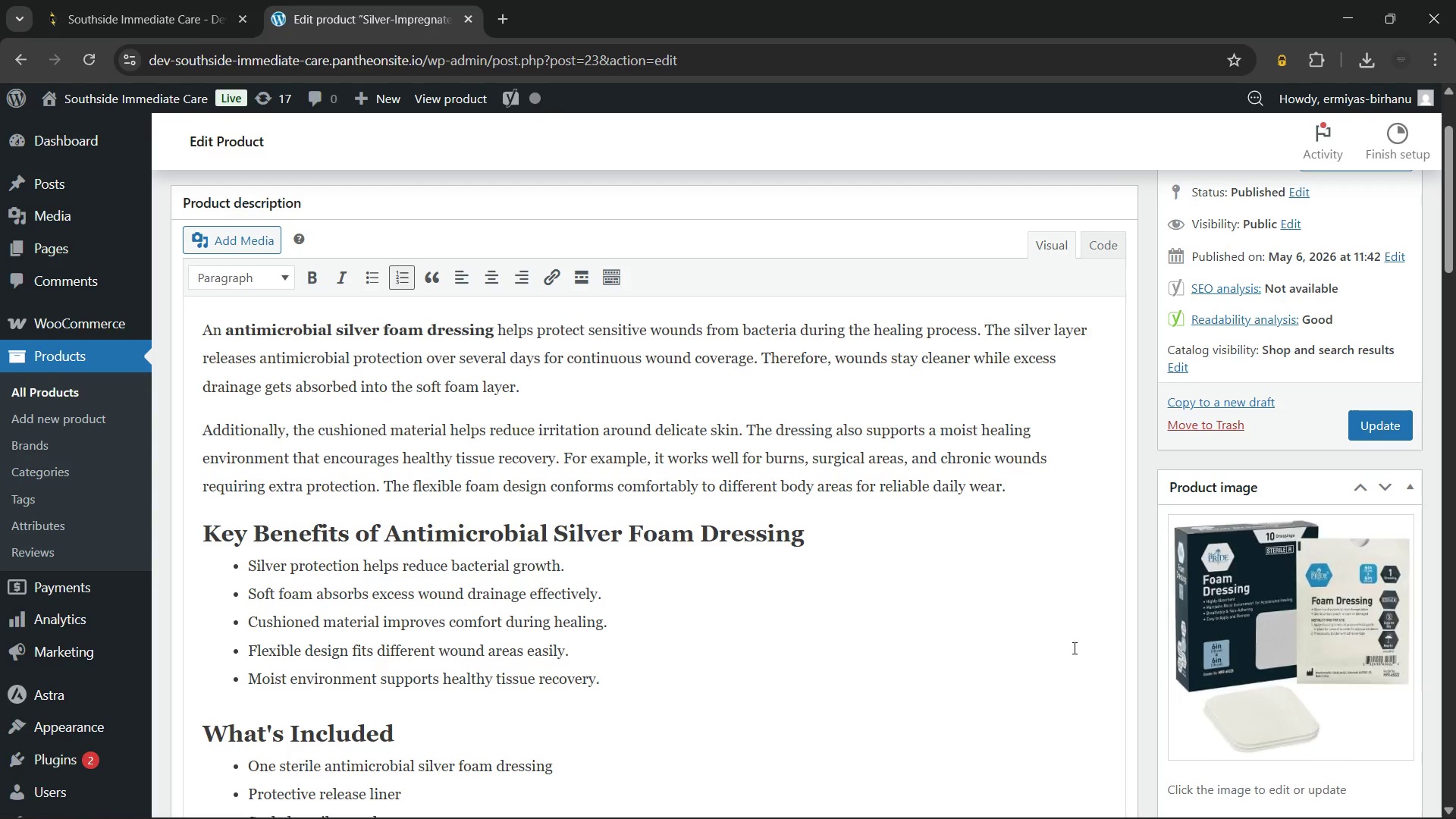 
left_click([852, 601])
 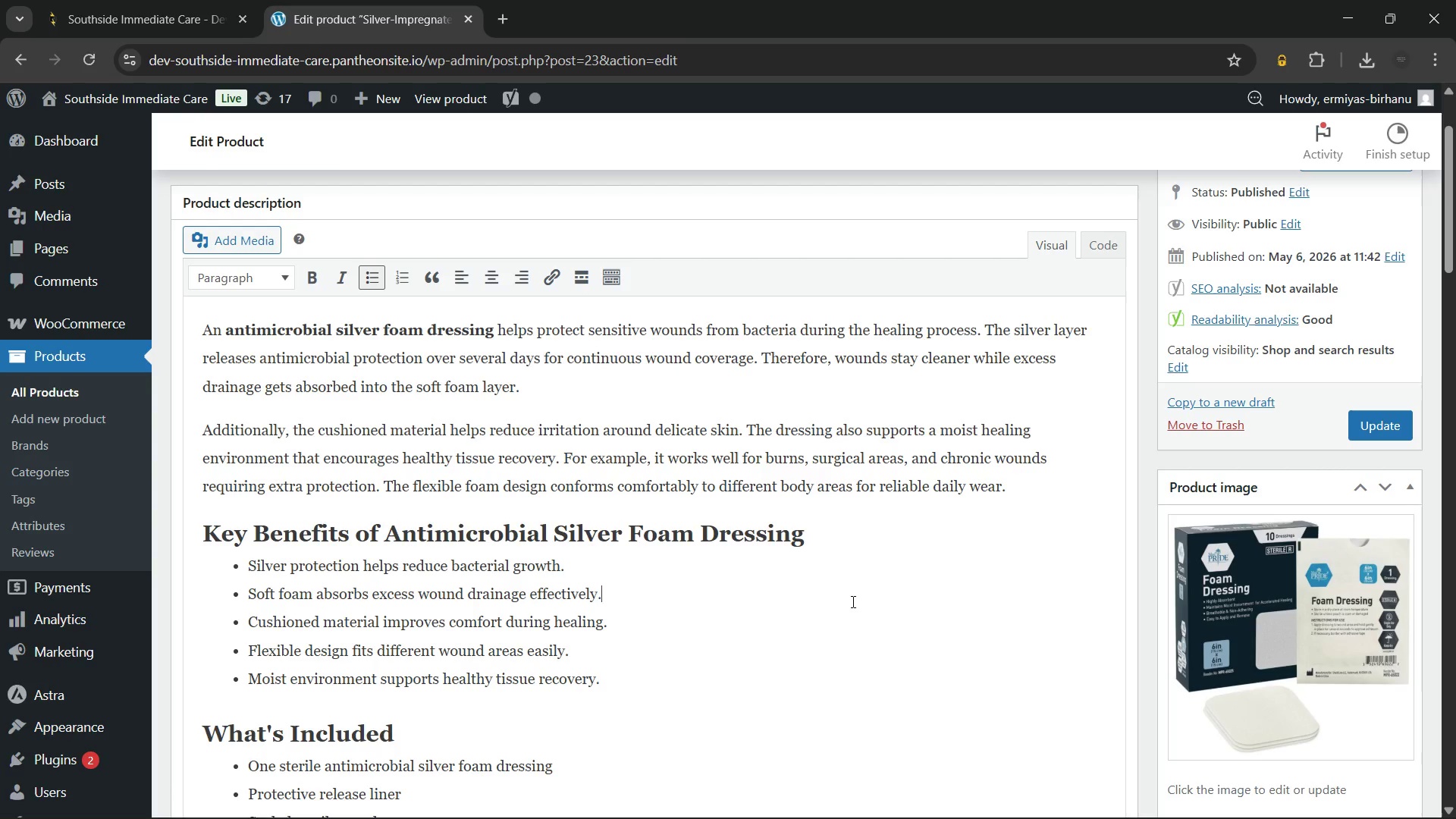 
wait(16.98)
 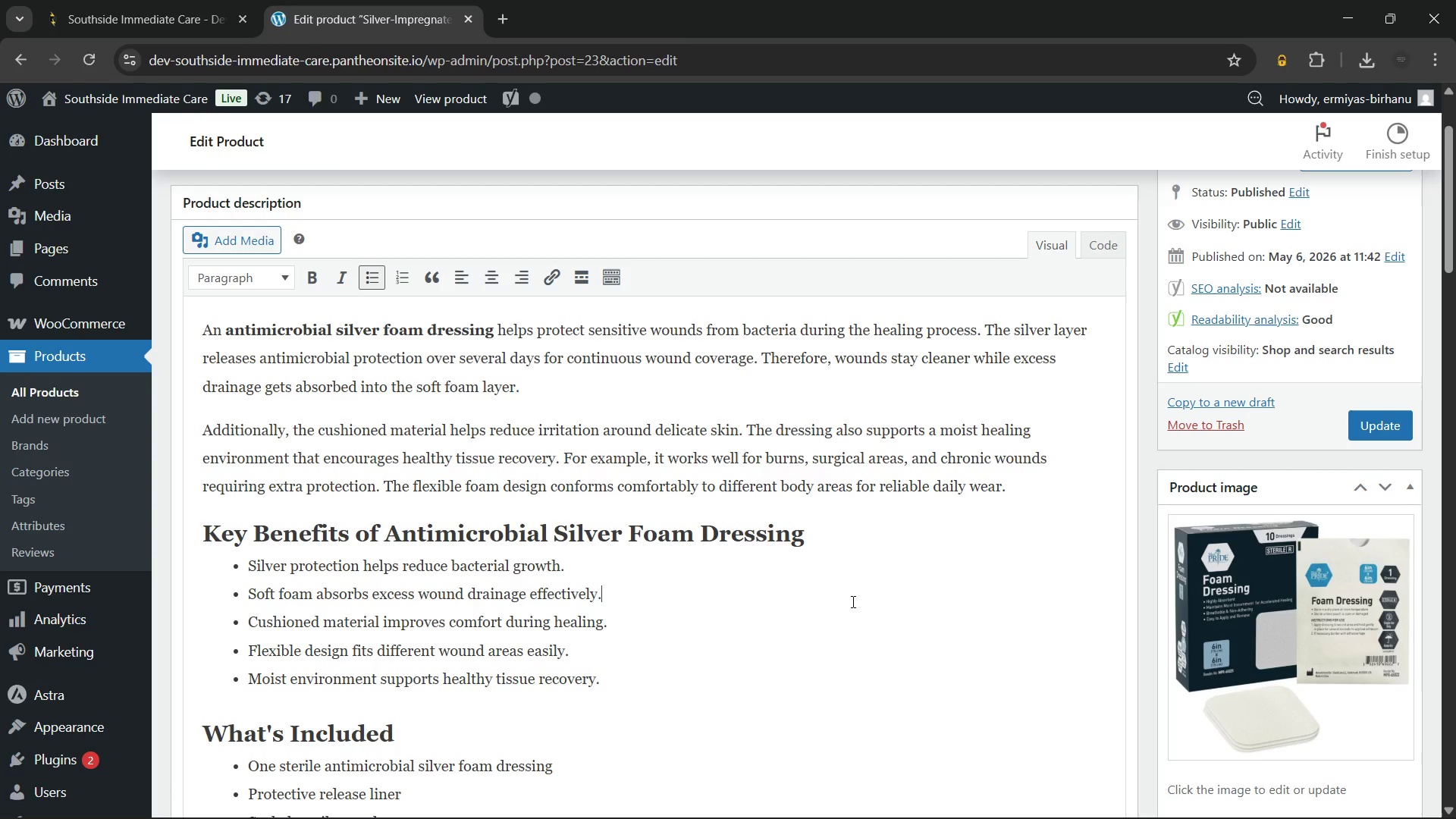 
left_click([788, 801])
 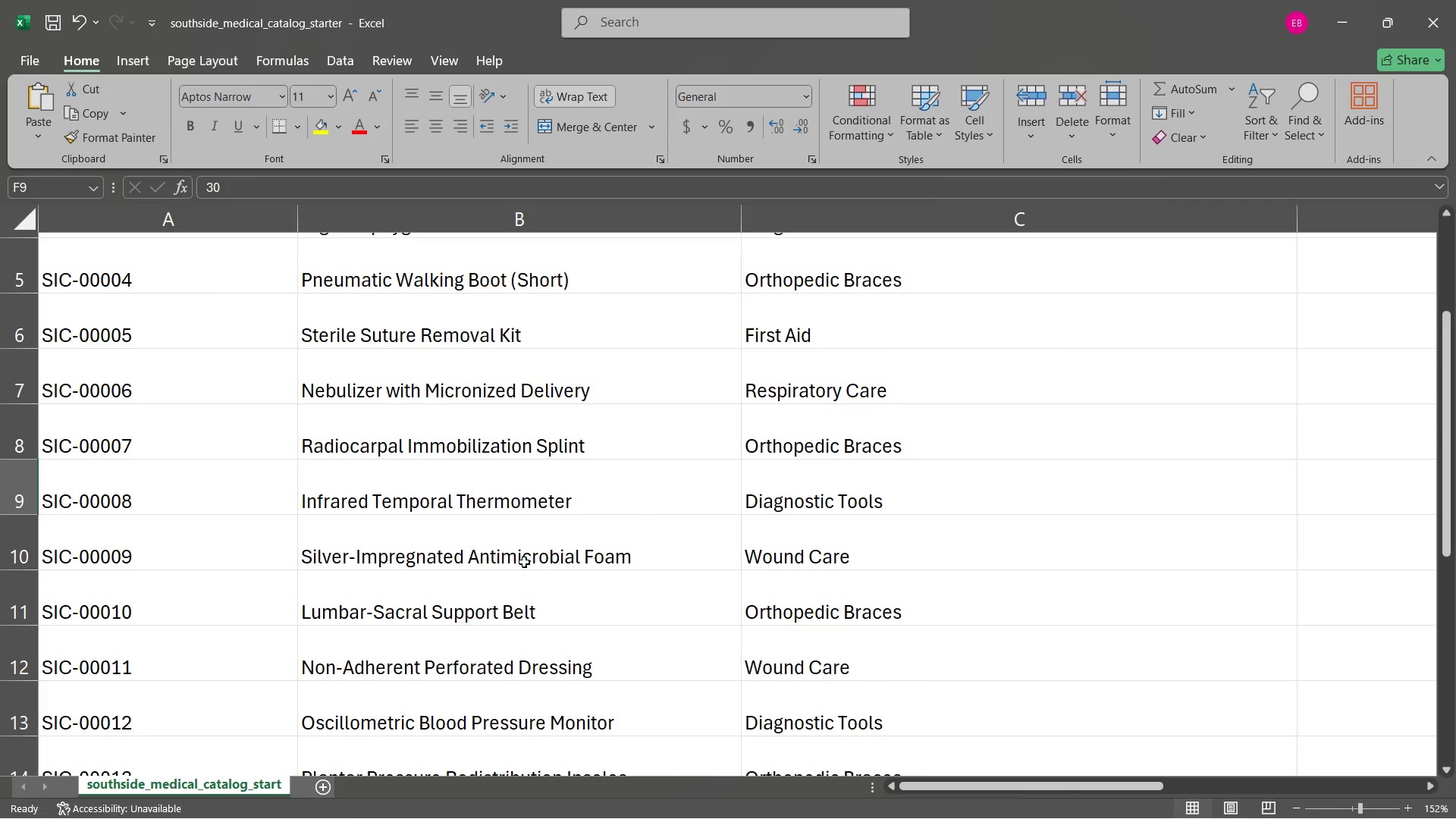 
left_click([539, 548])
 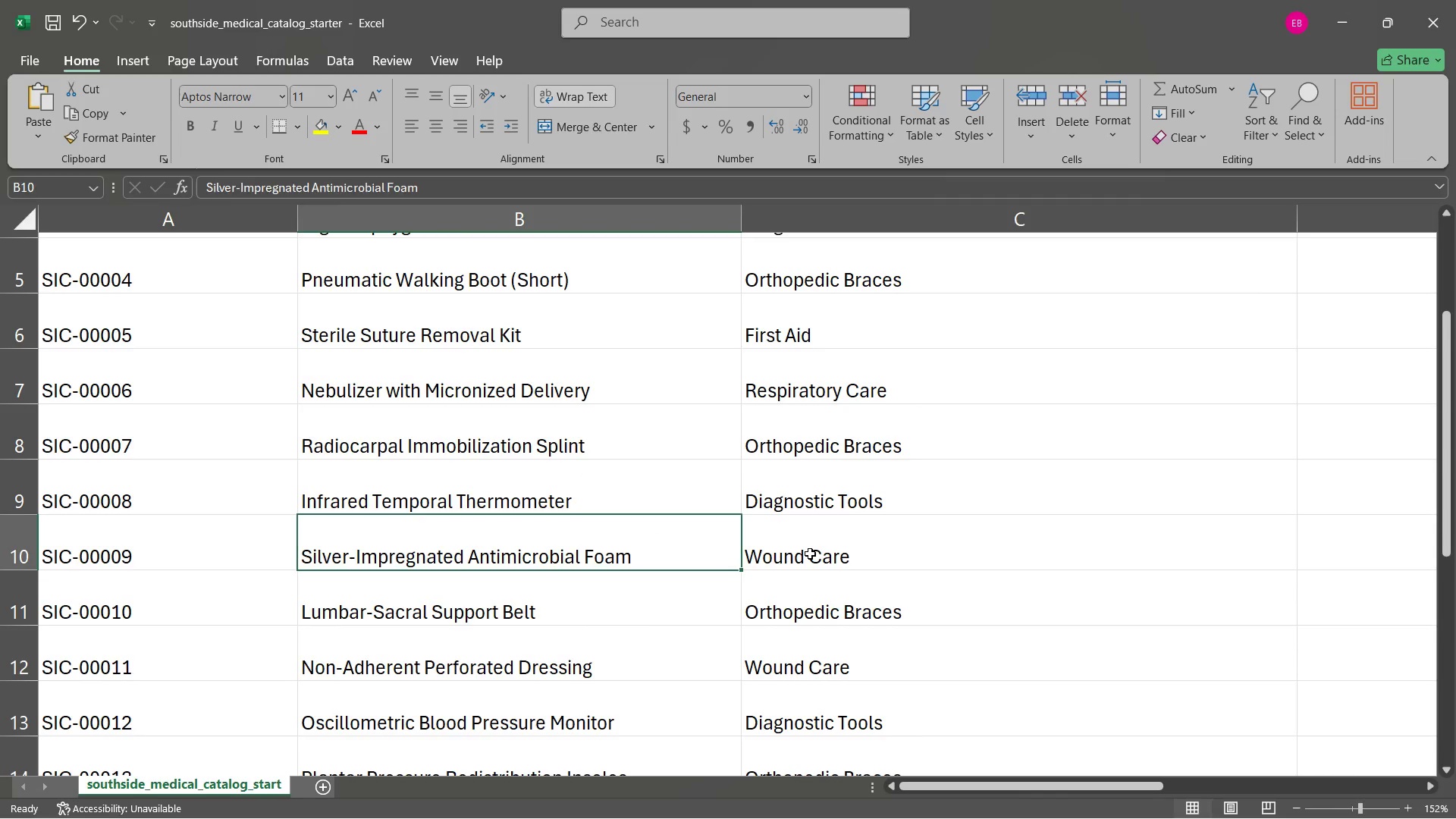 
left_click([810, 554])
 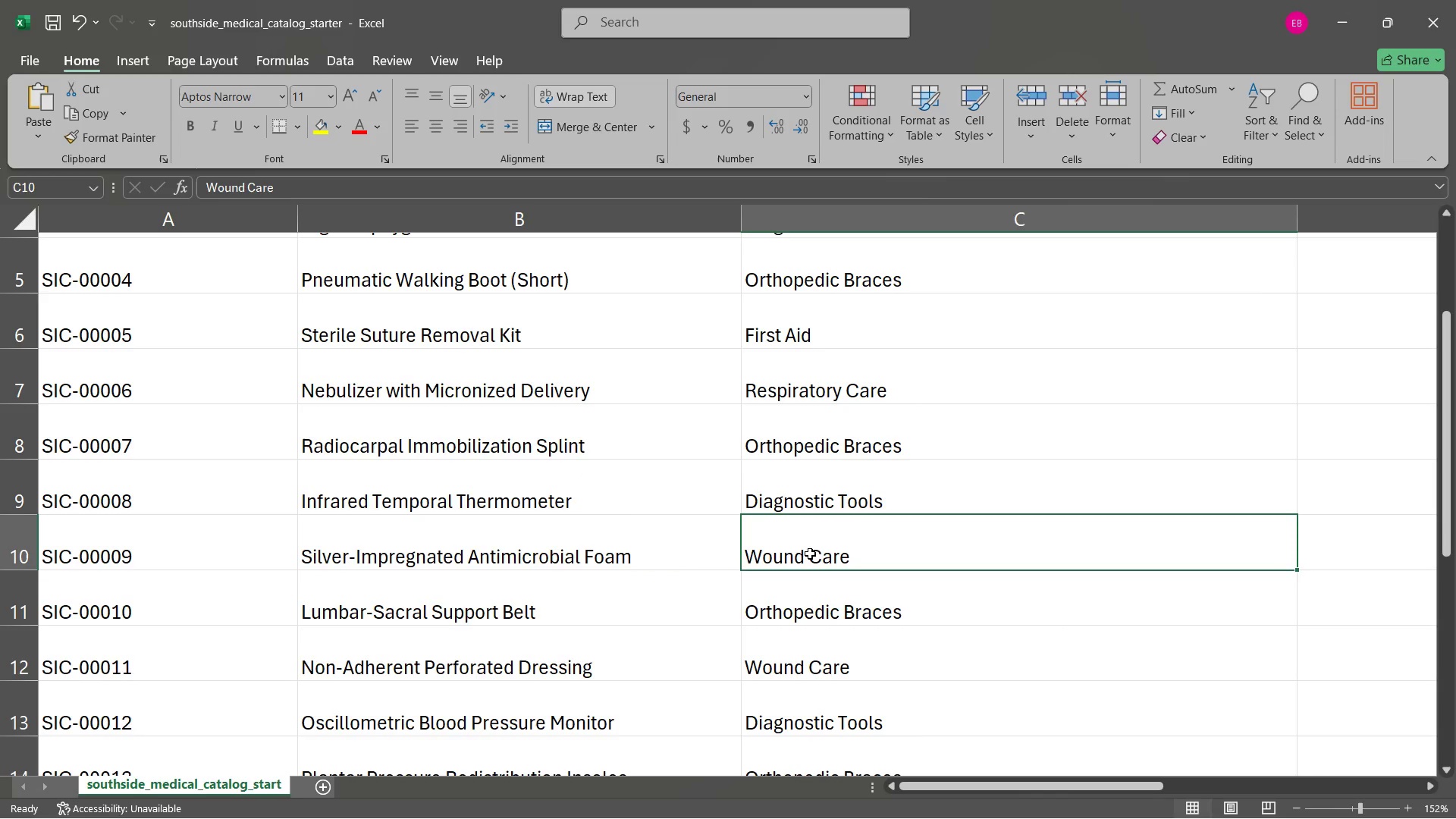 
double_click([810, 554])
 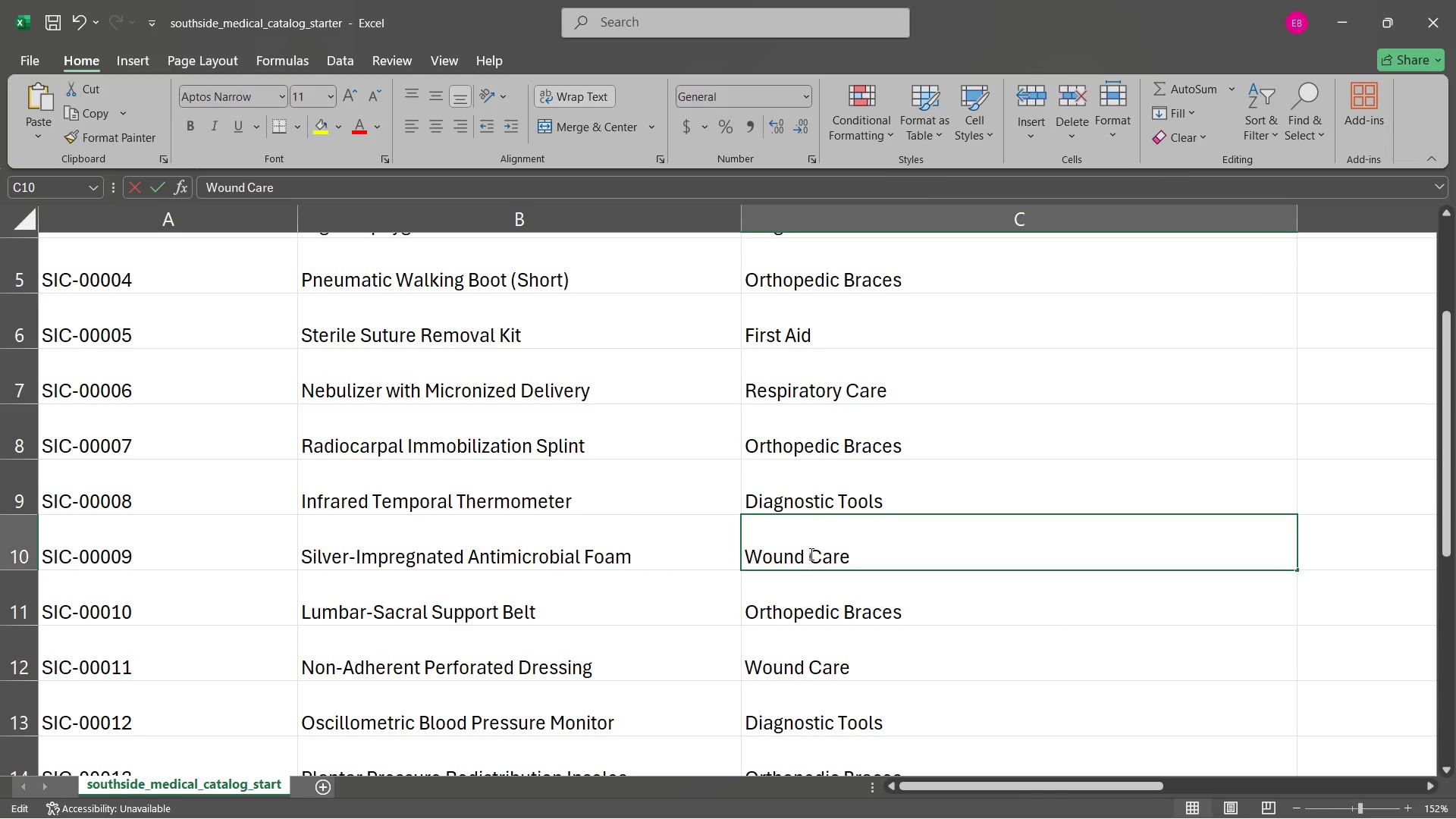 
triple_click([810, 554])
 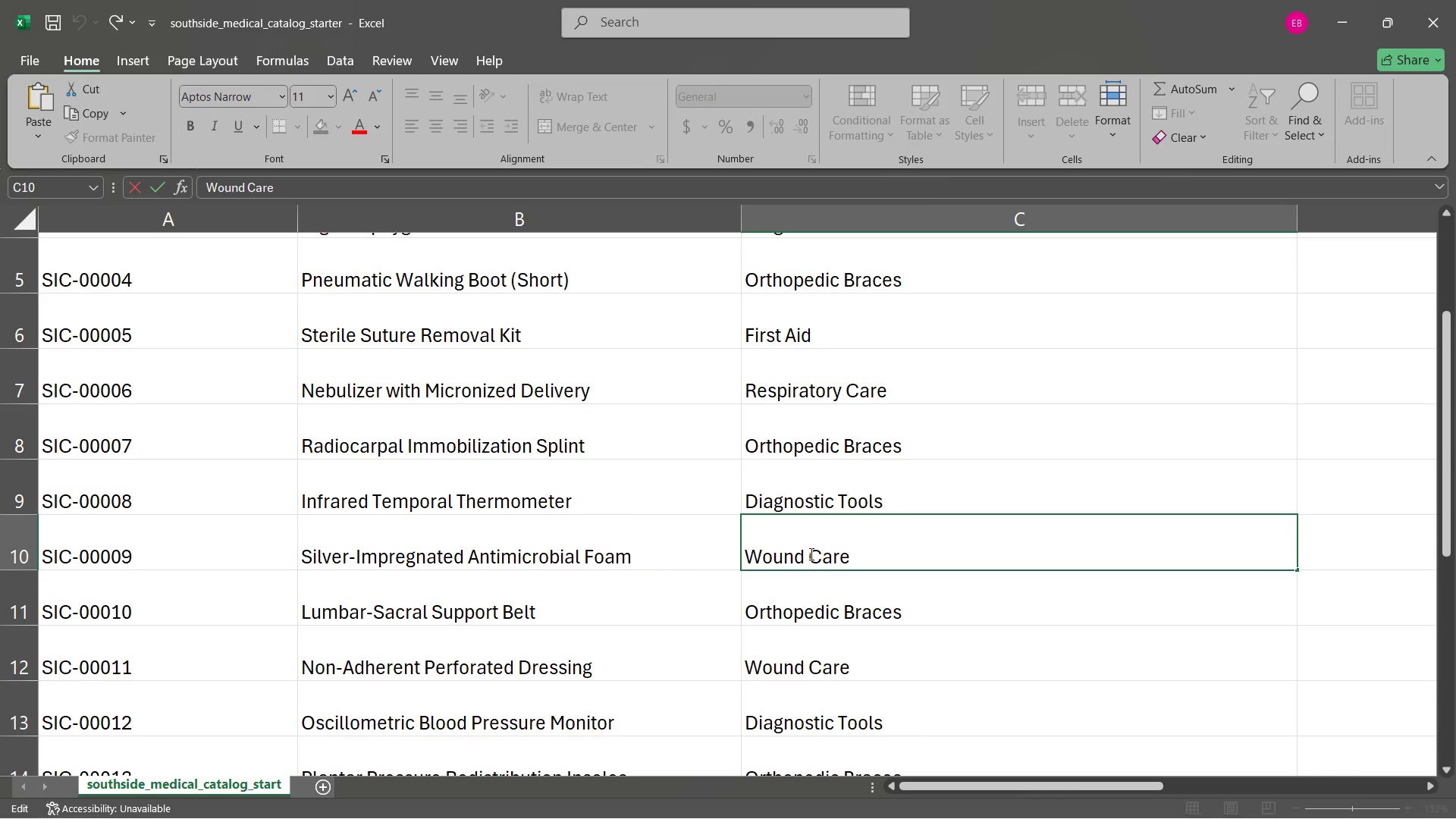 
triple_click([810, 554])
 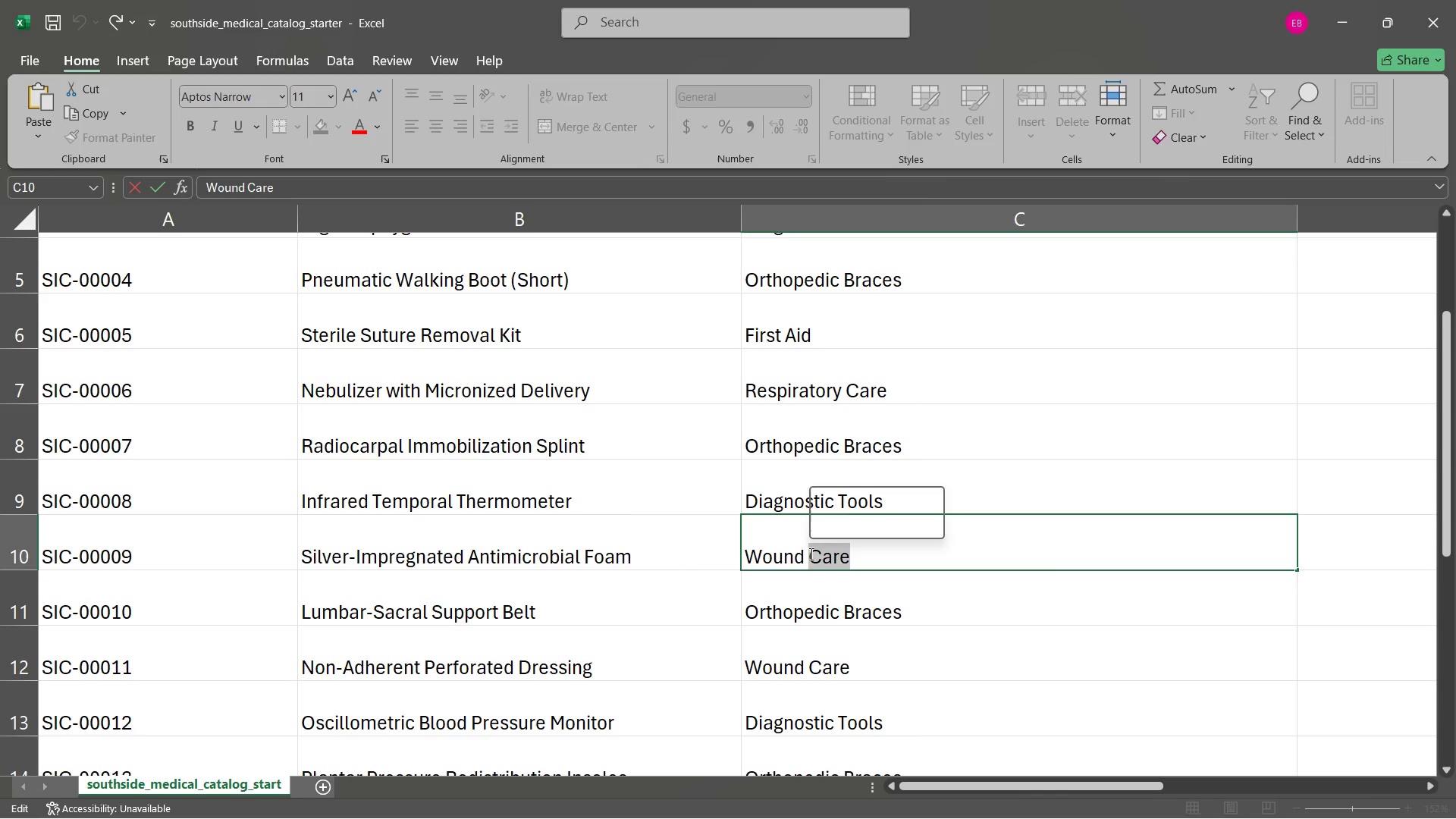 
triple_click([810, 554])
 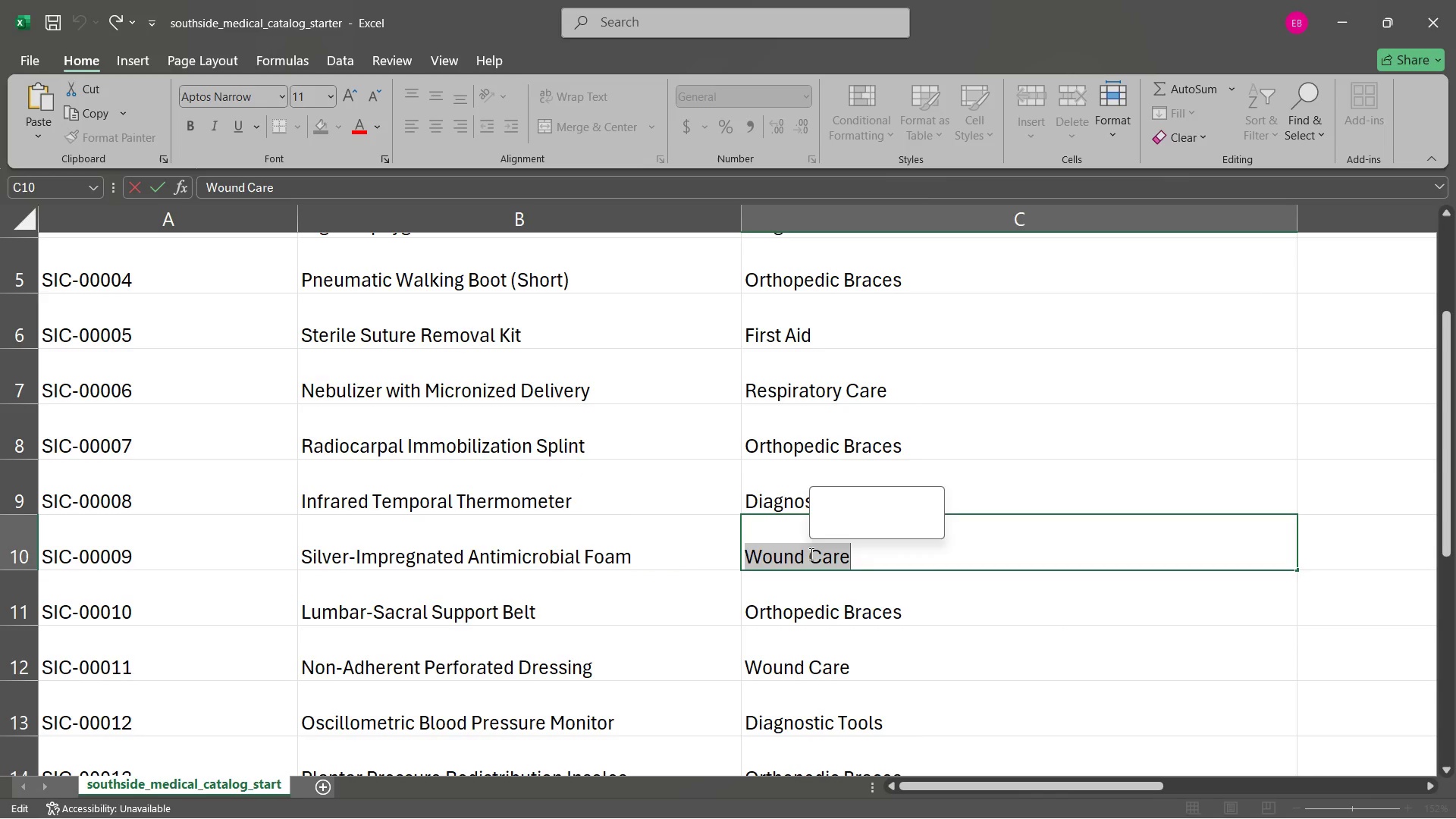 
triple_click([810, 554])
 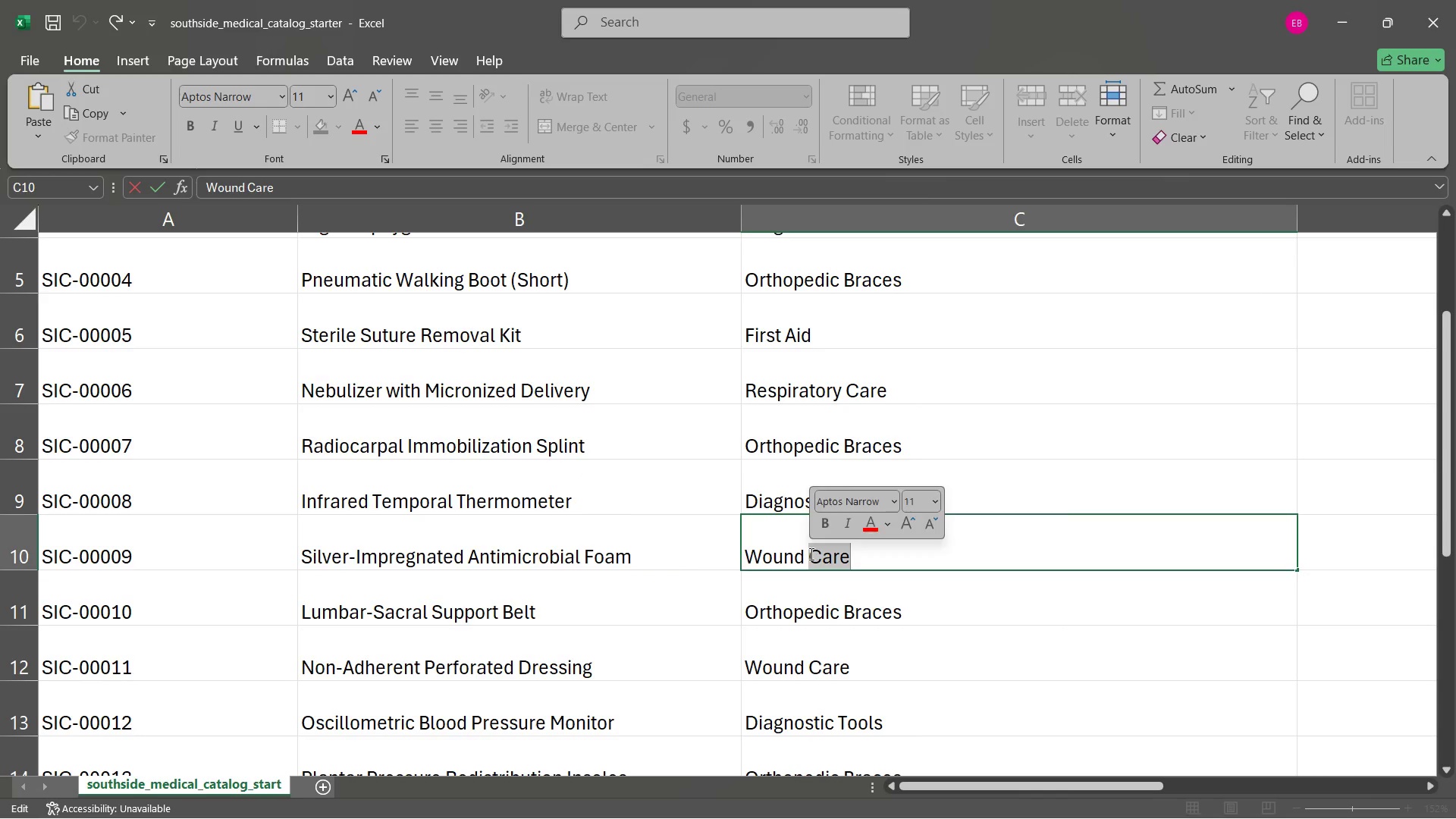 
left_click([810, 554])
 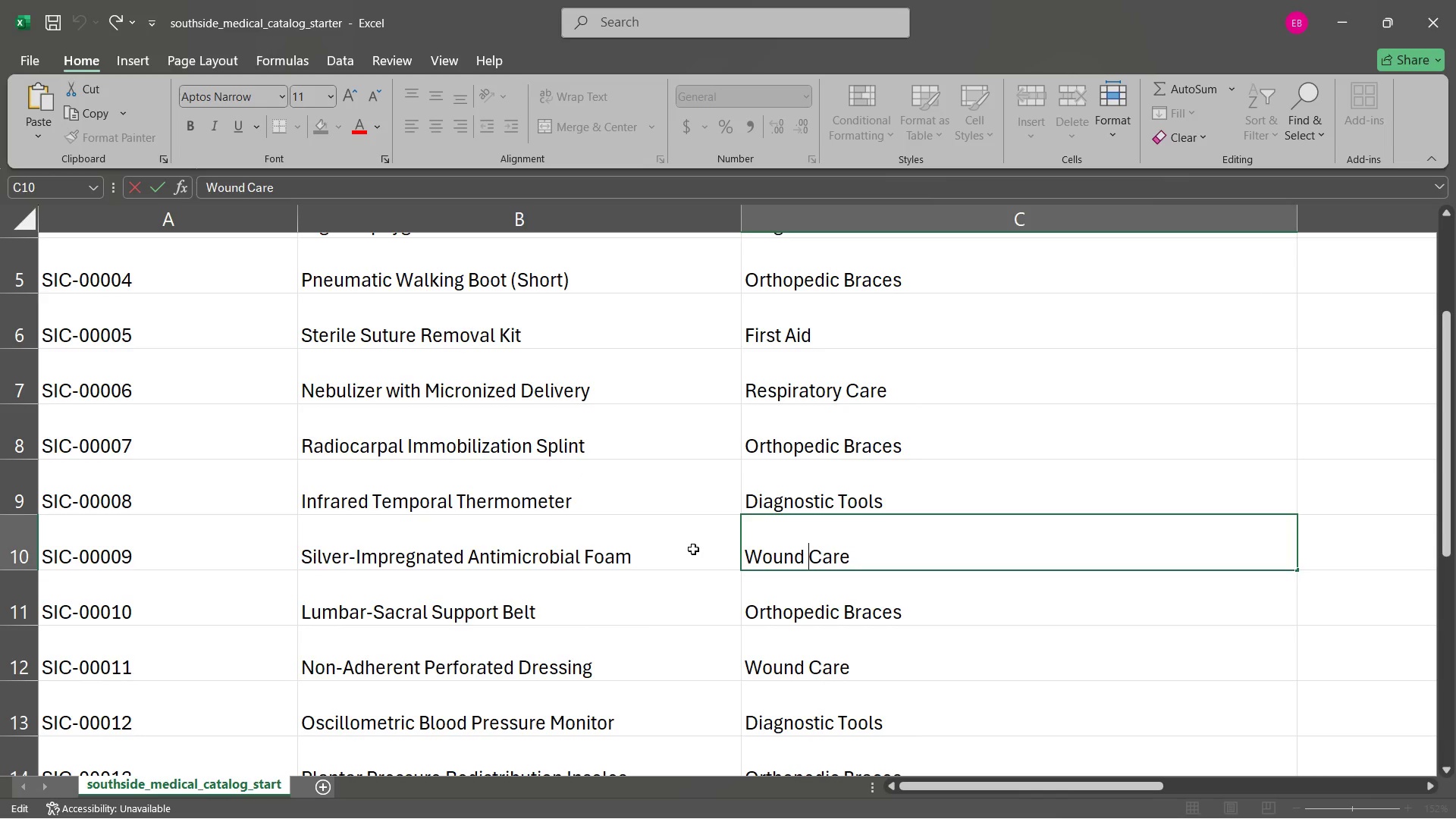 
left_click([693, 549])
 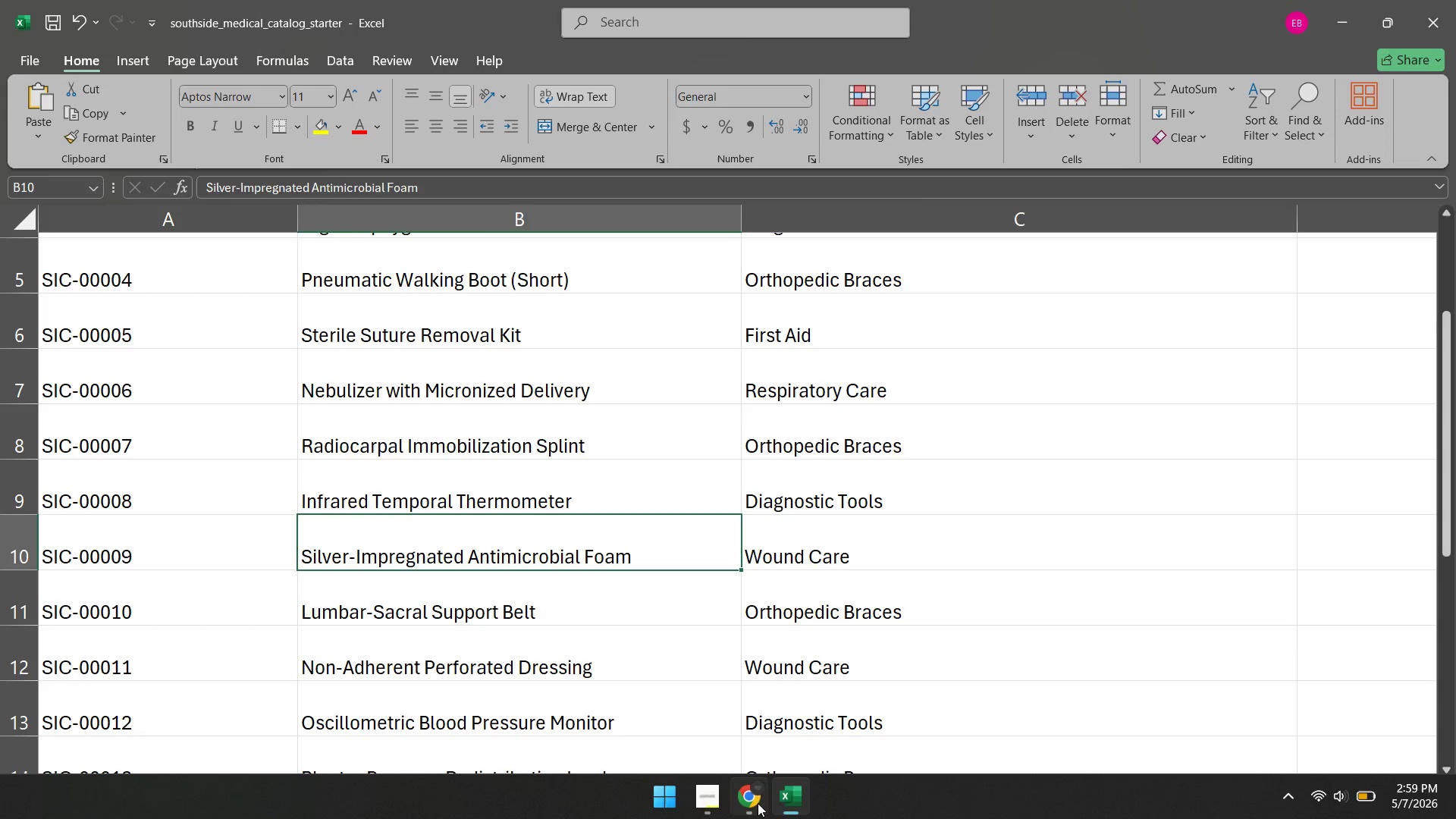 
left_click([747, 805])
 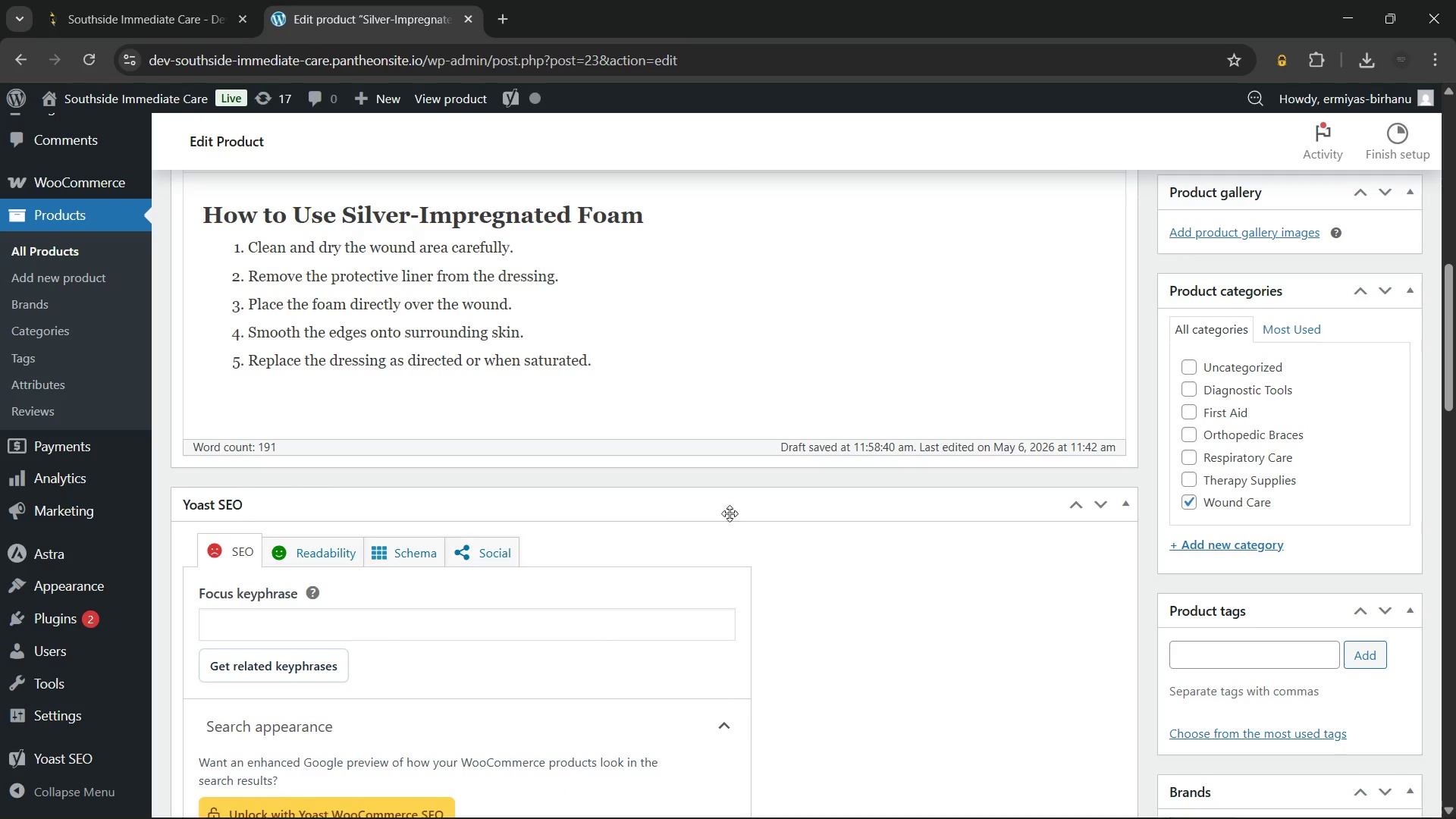 
wait(6.74)
 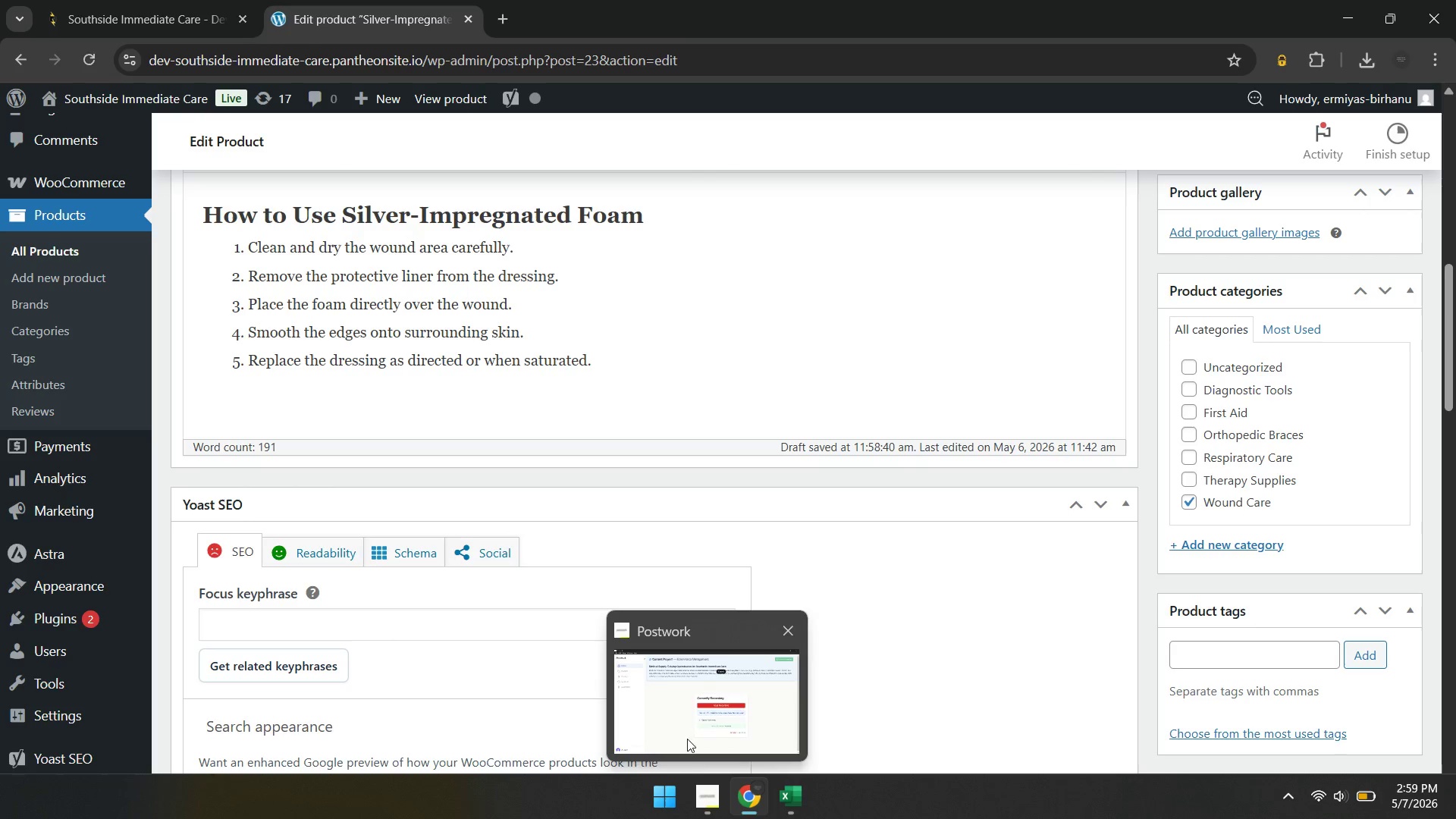 
left_click([701, 504])
 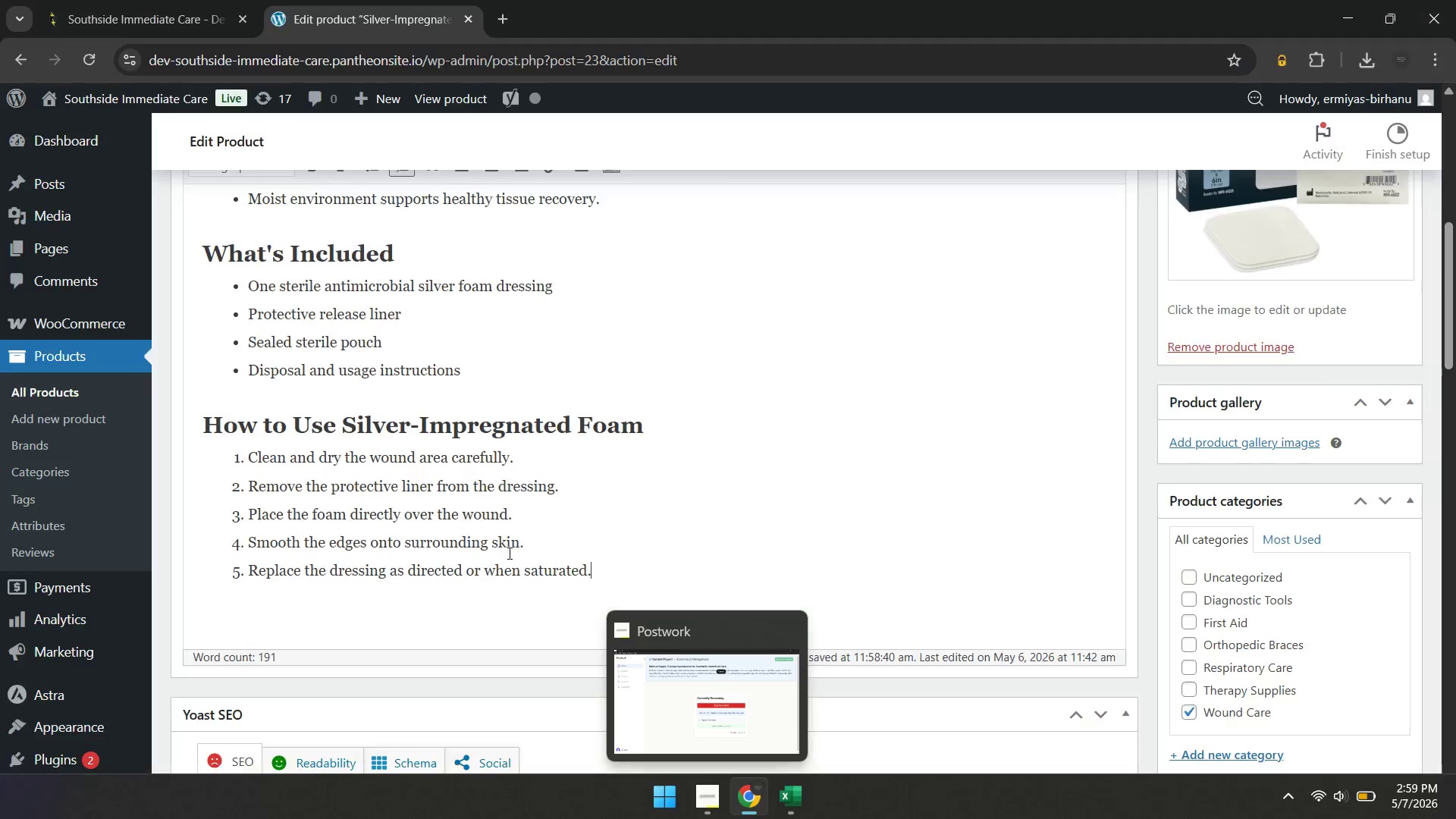 
wait(10.72)
 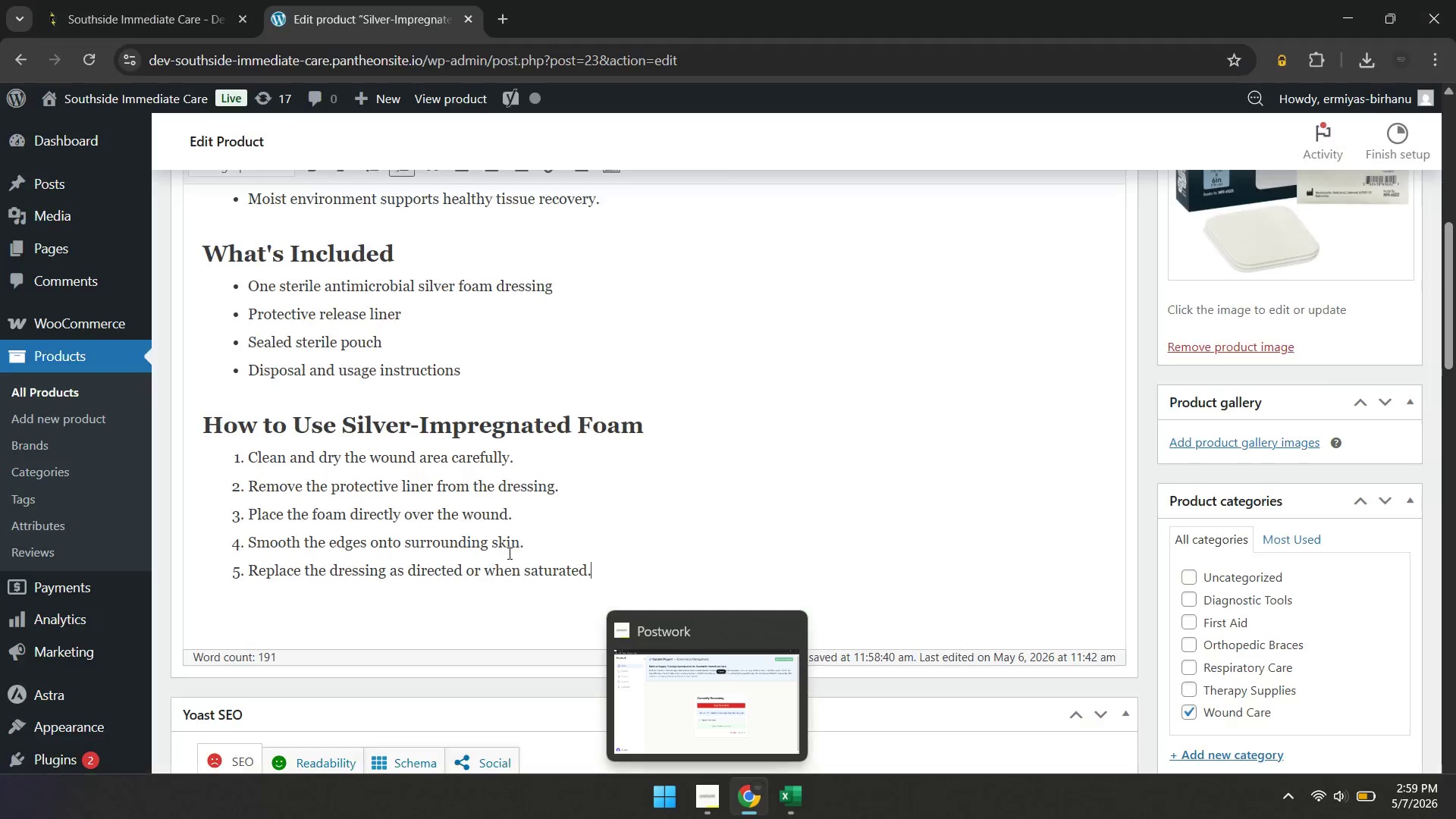 
left_click([334, 380])
 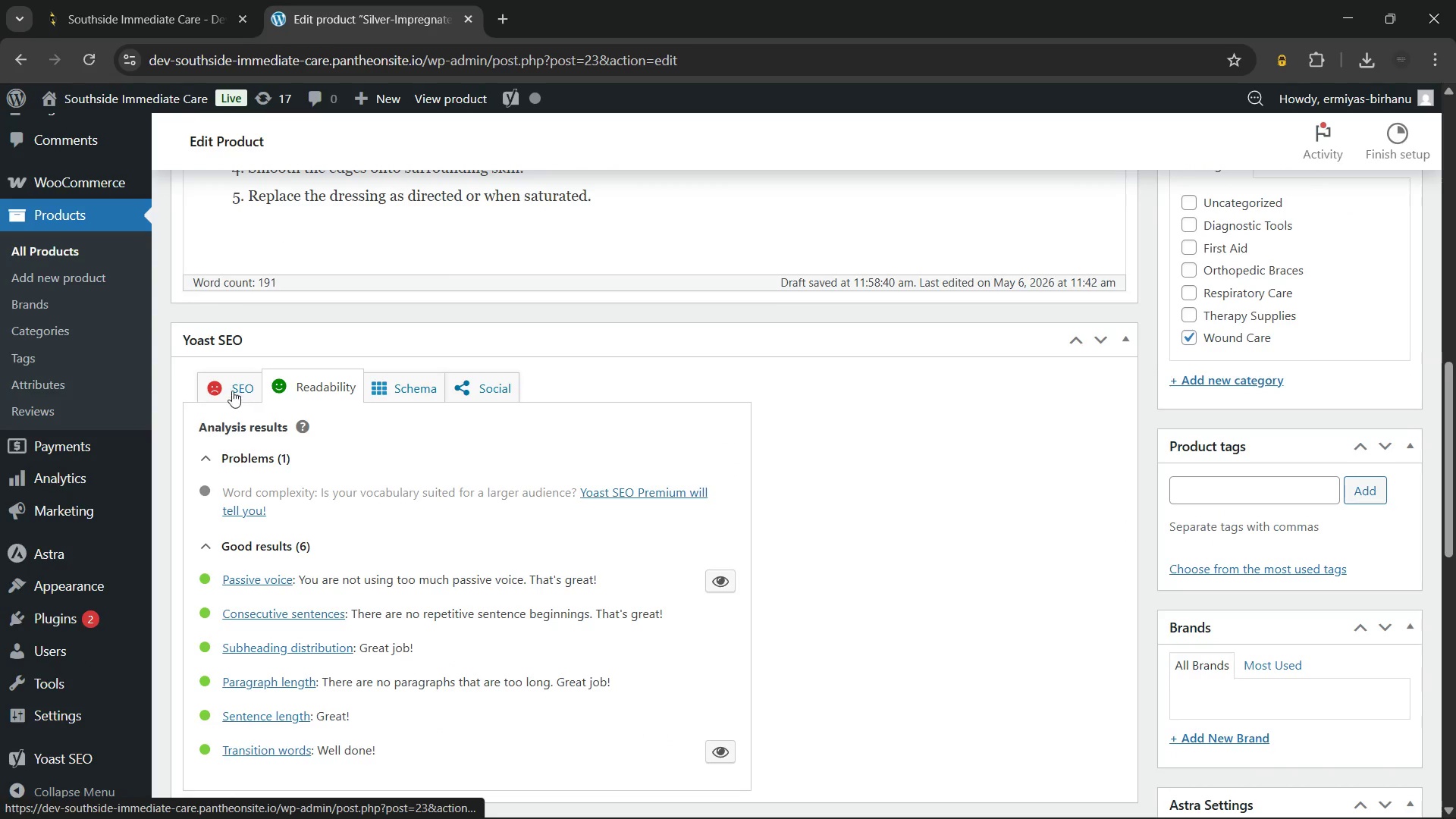 
left_click([228, 388])
 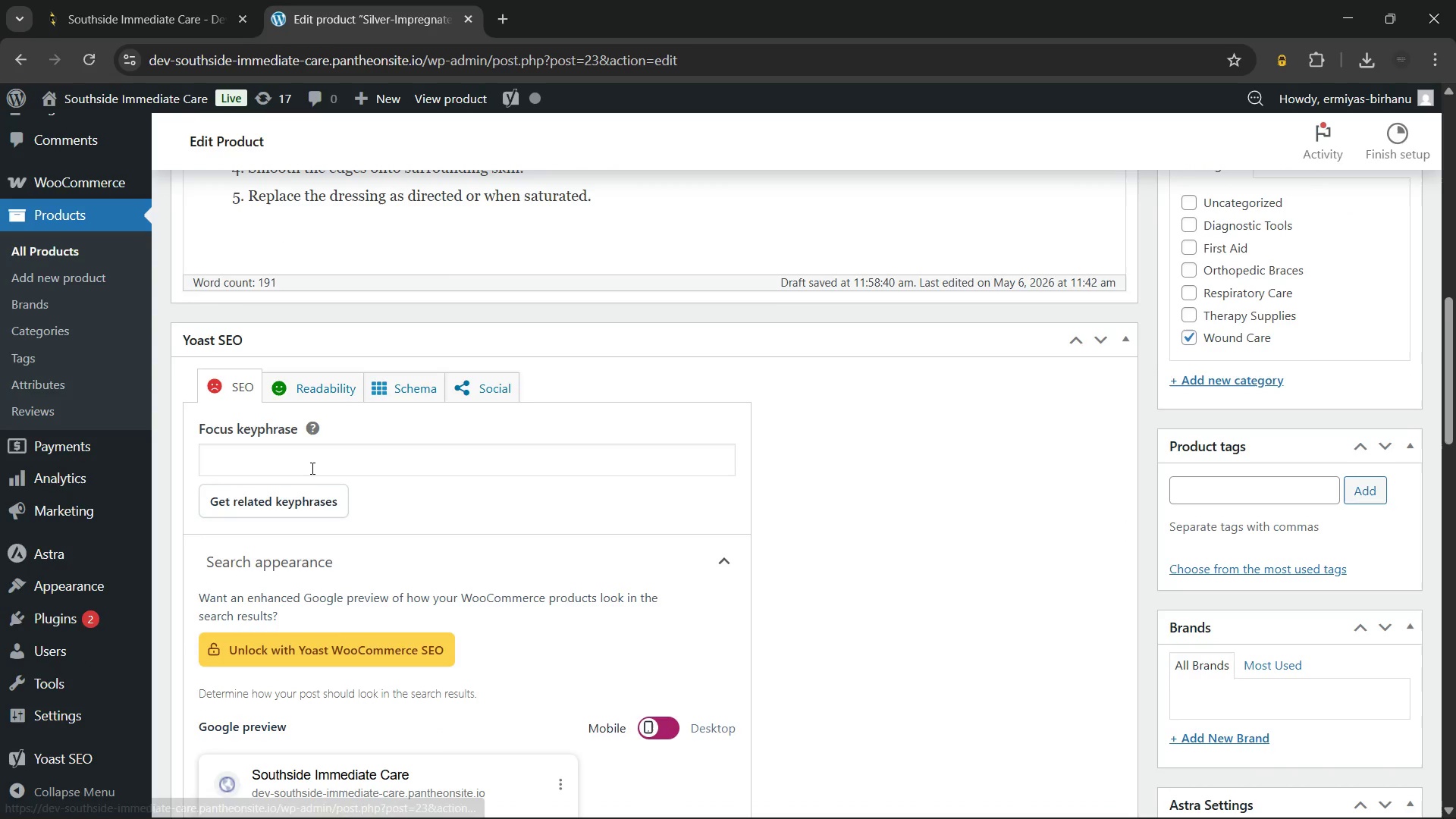 
left_click([311, 468])
 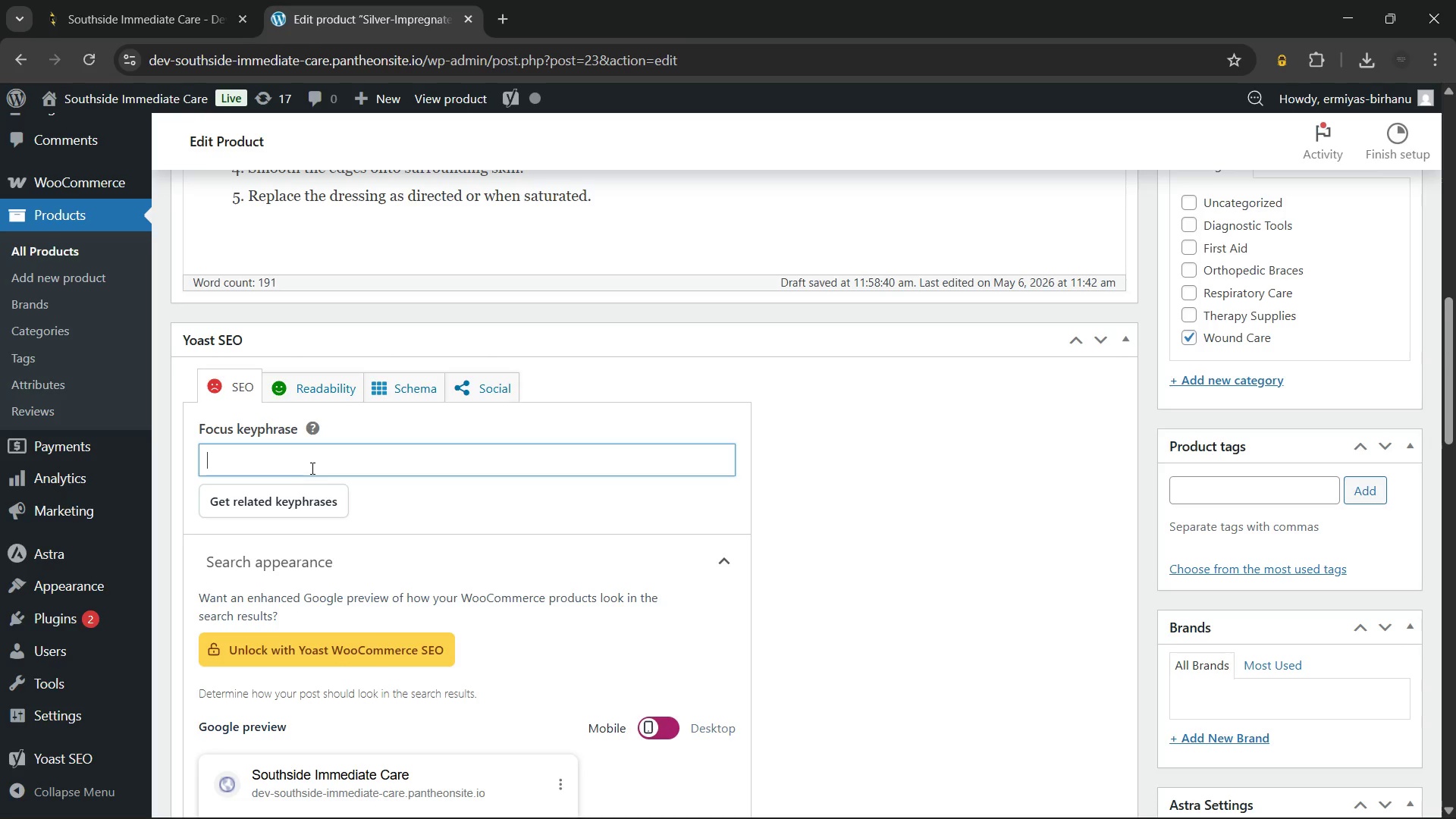 
wait(6.98)
 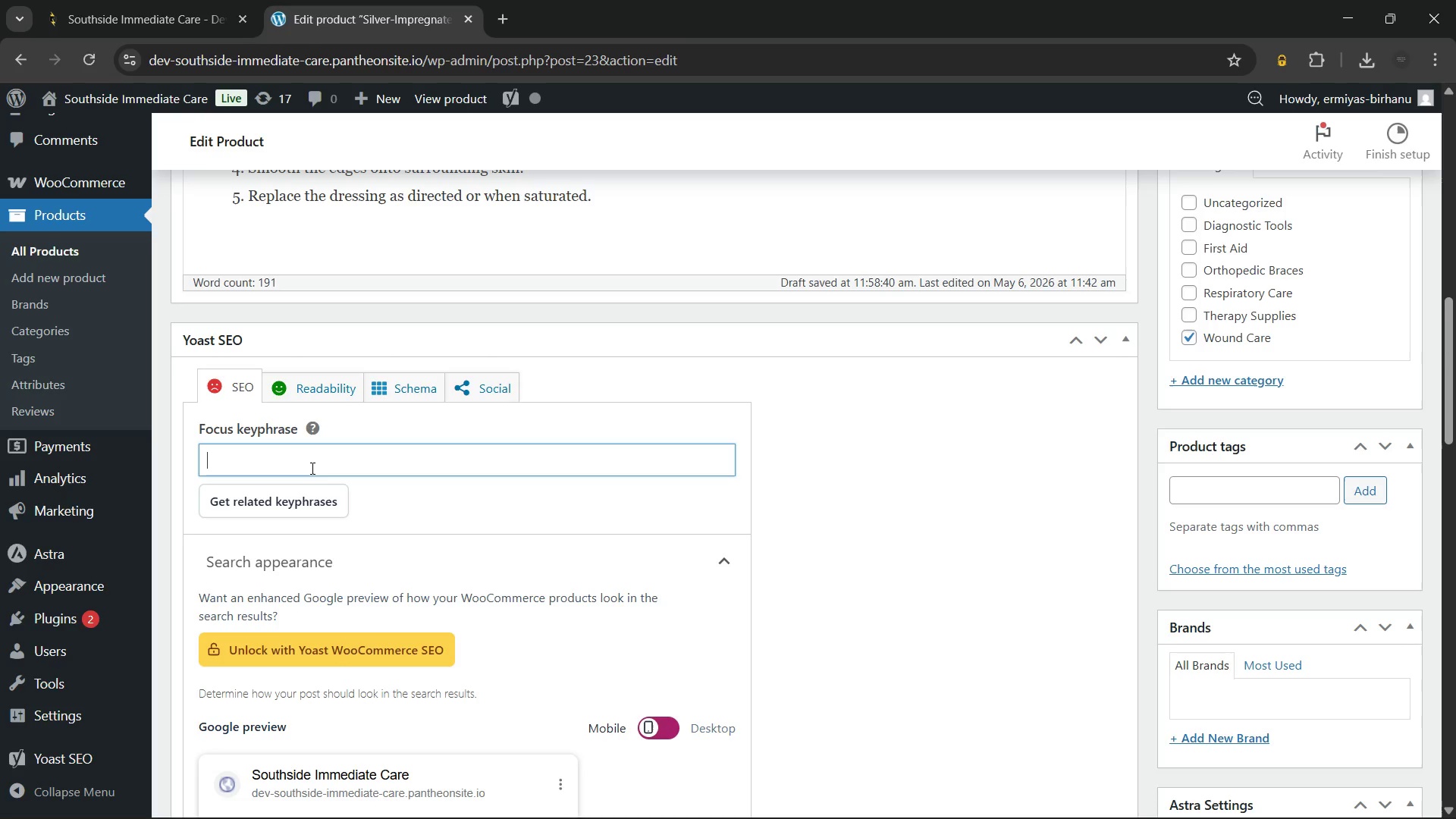 
type(Antimicrobial silver foam dressing)
 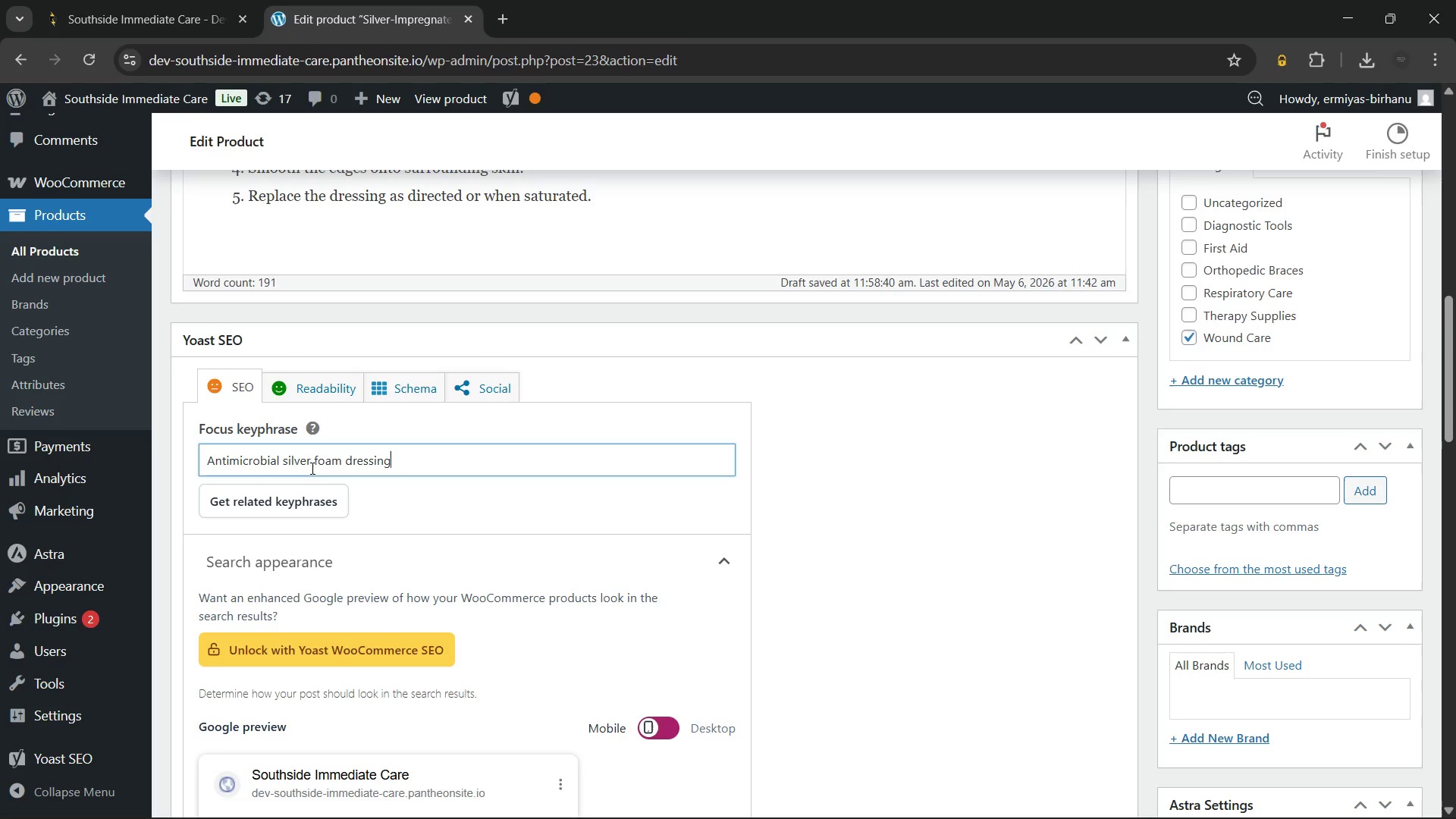 
wait(25.25)
 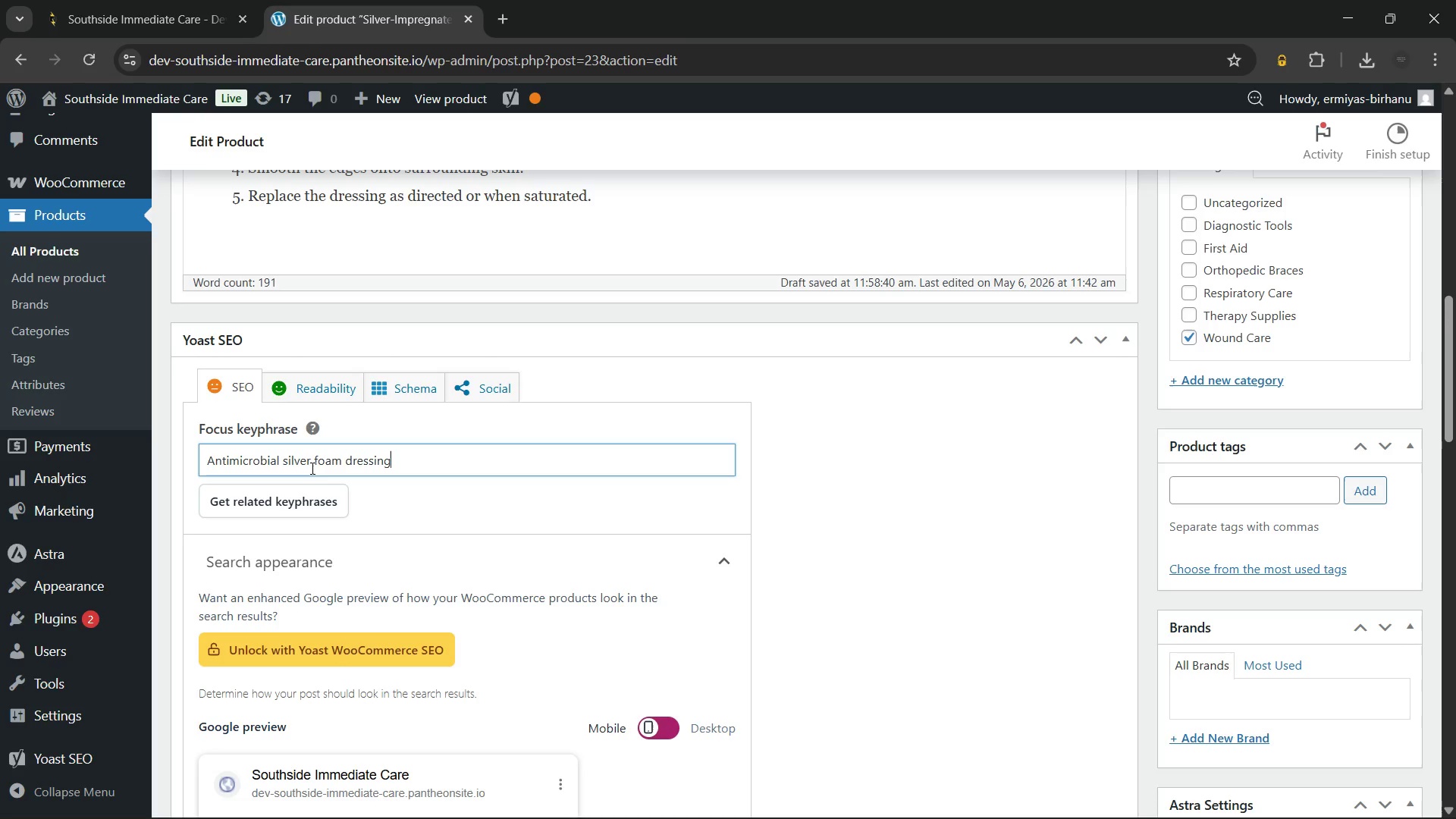 
left_click([836, 476])
 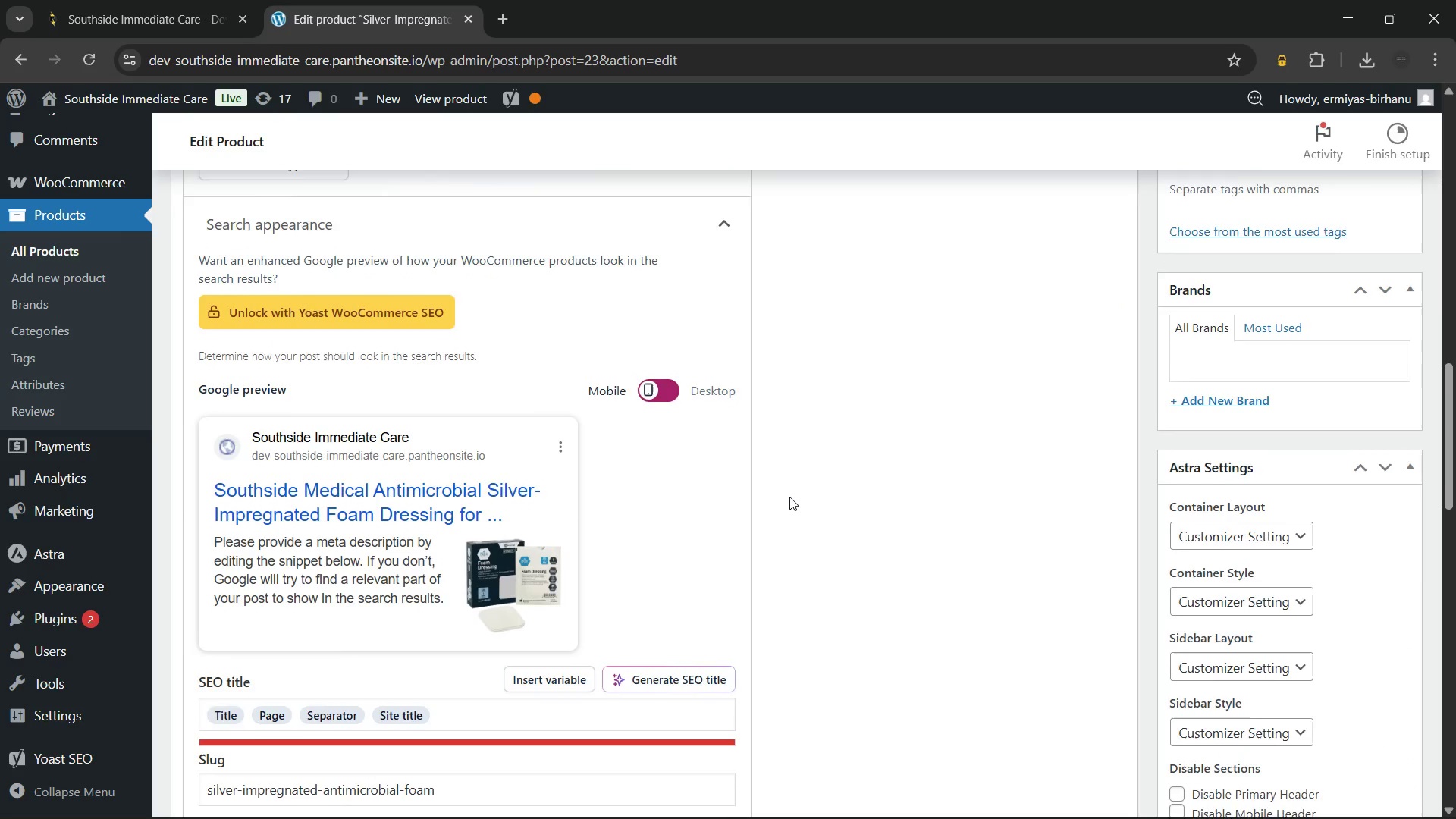 
wait(5.58)
 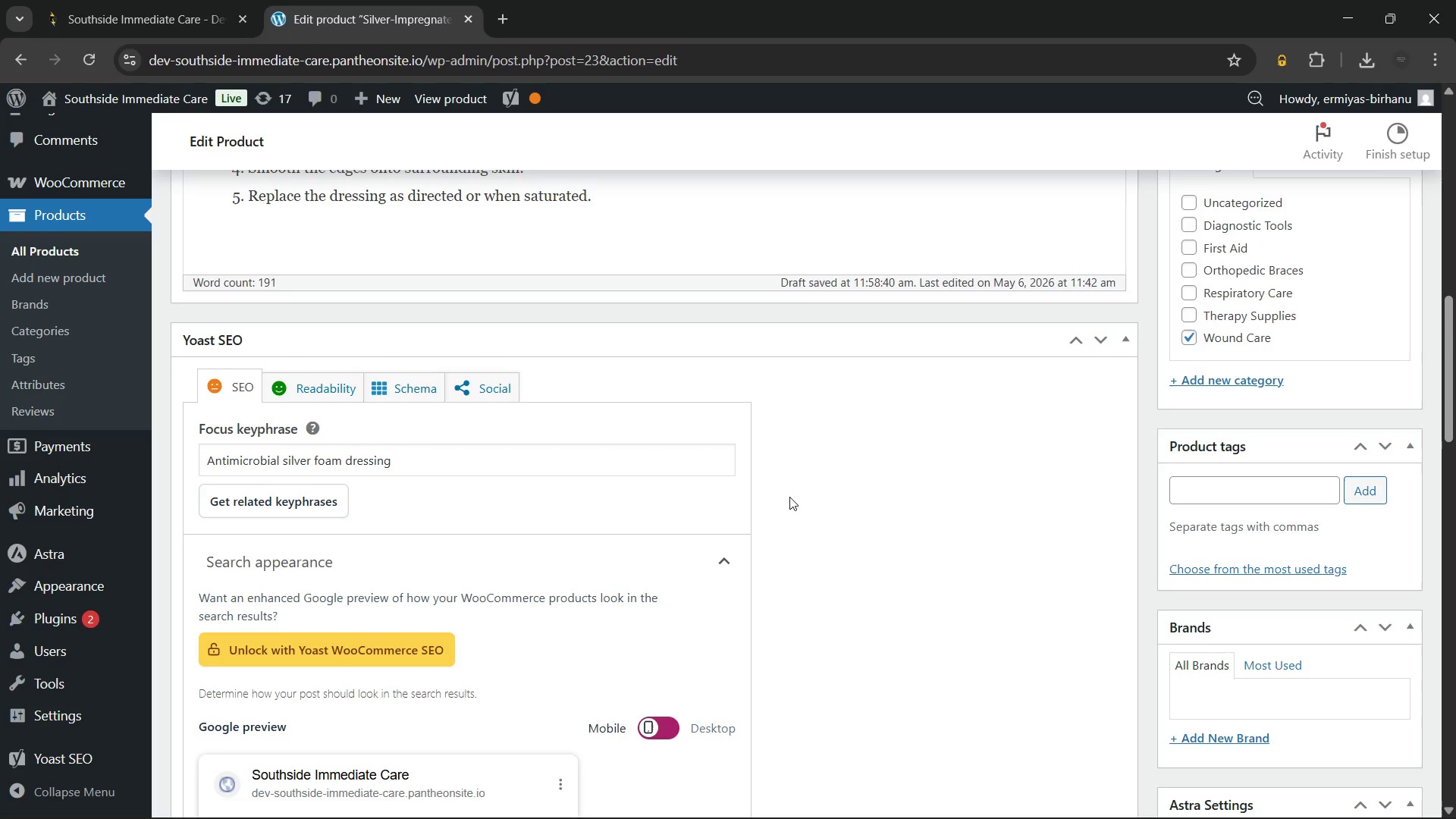 
left_click([554, 524])
 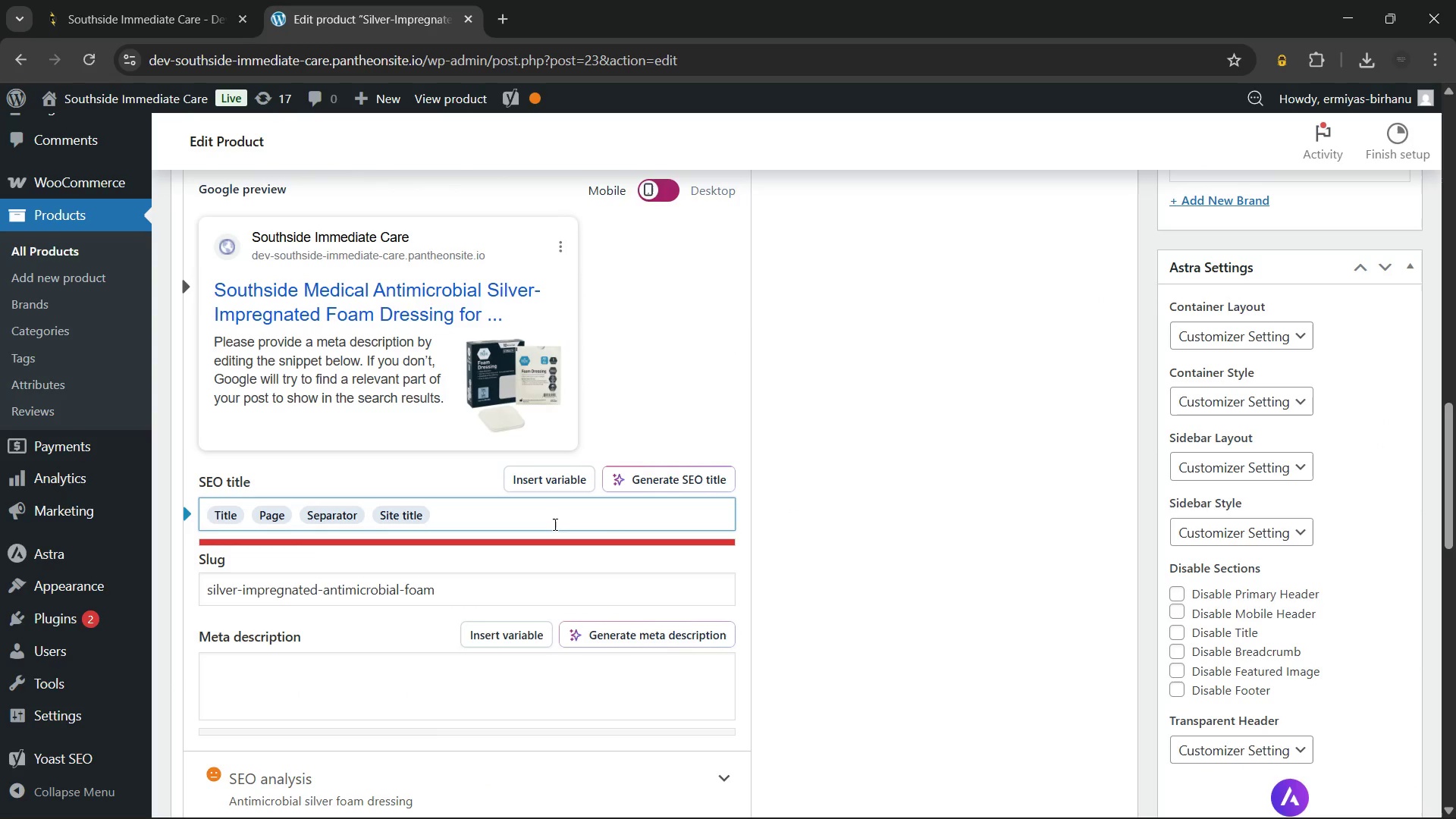 
key(Backspace)
key(Backspace)
key(Backspace)
key(Backspace)
key(Backspace)
key(Backspace)
key(Backspace)
key(Backspace)
type(Antimicrobial Silver Foam Dressing | Southside Medical)
 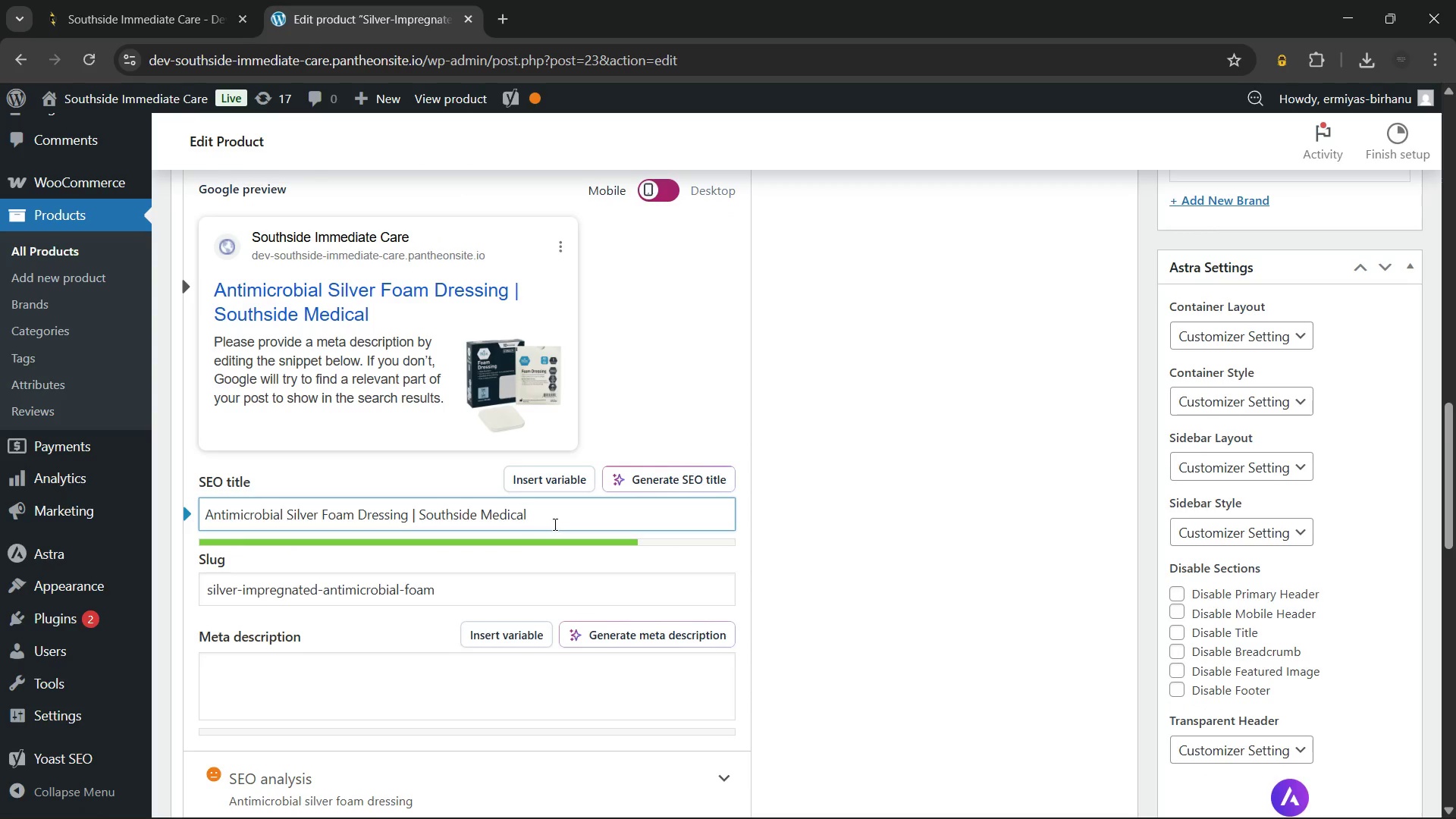 
wait(5.2)
 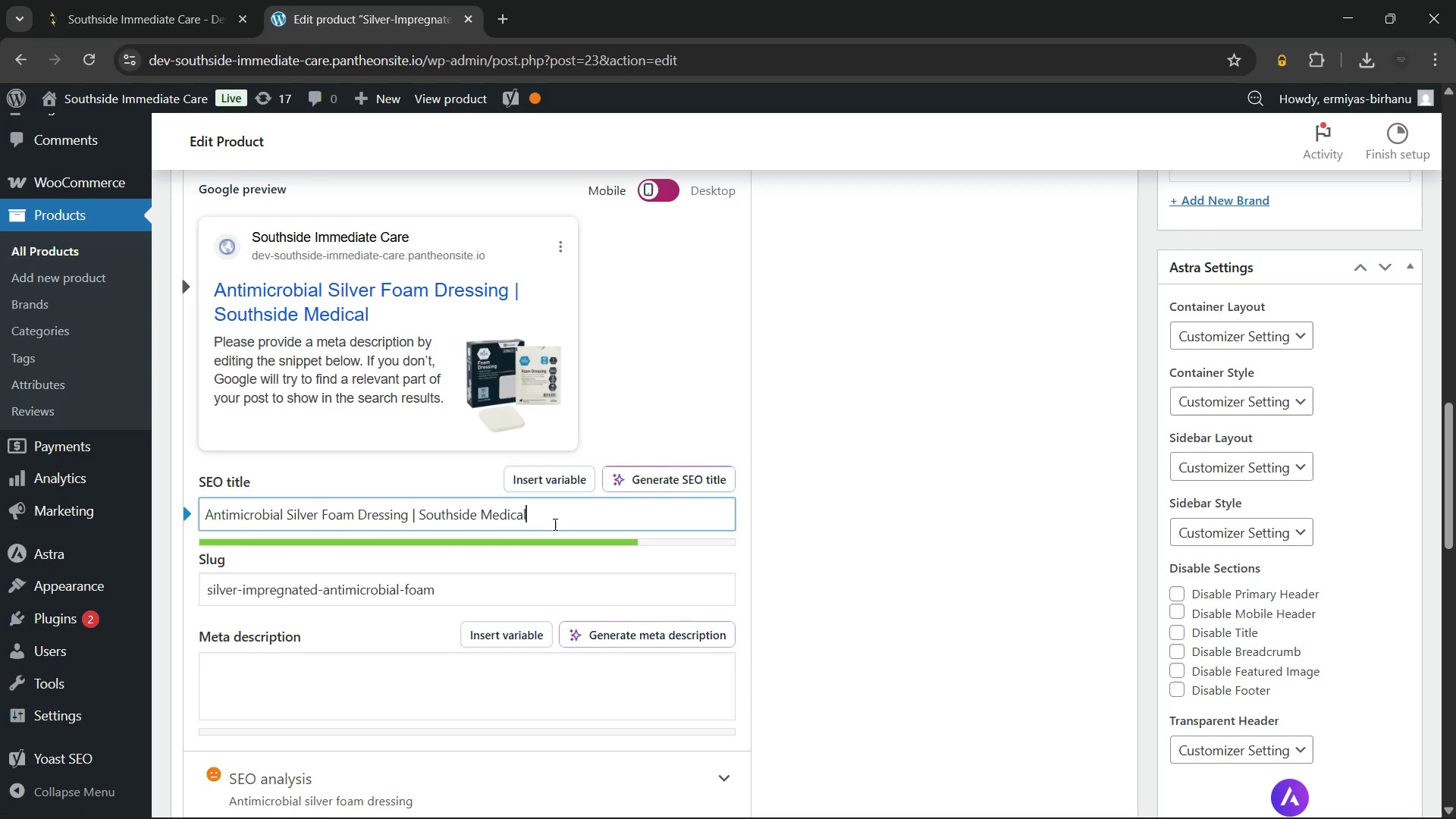 
left_click([460, 575])
 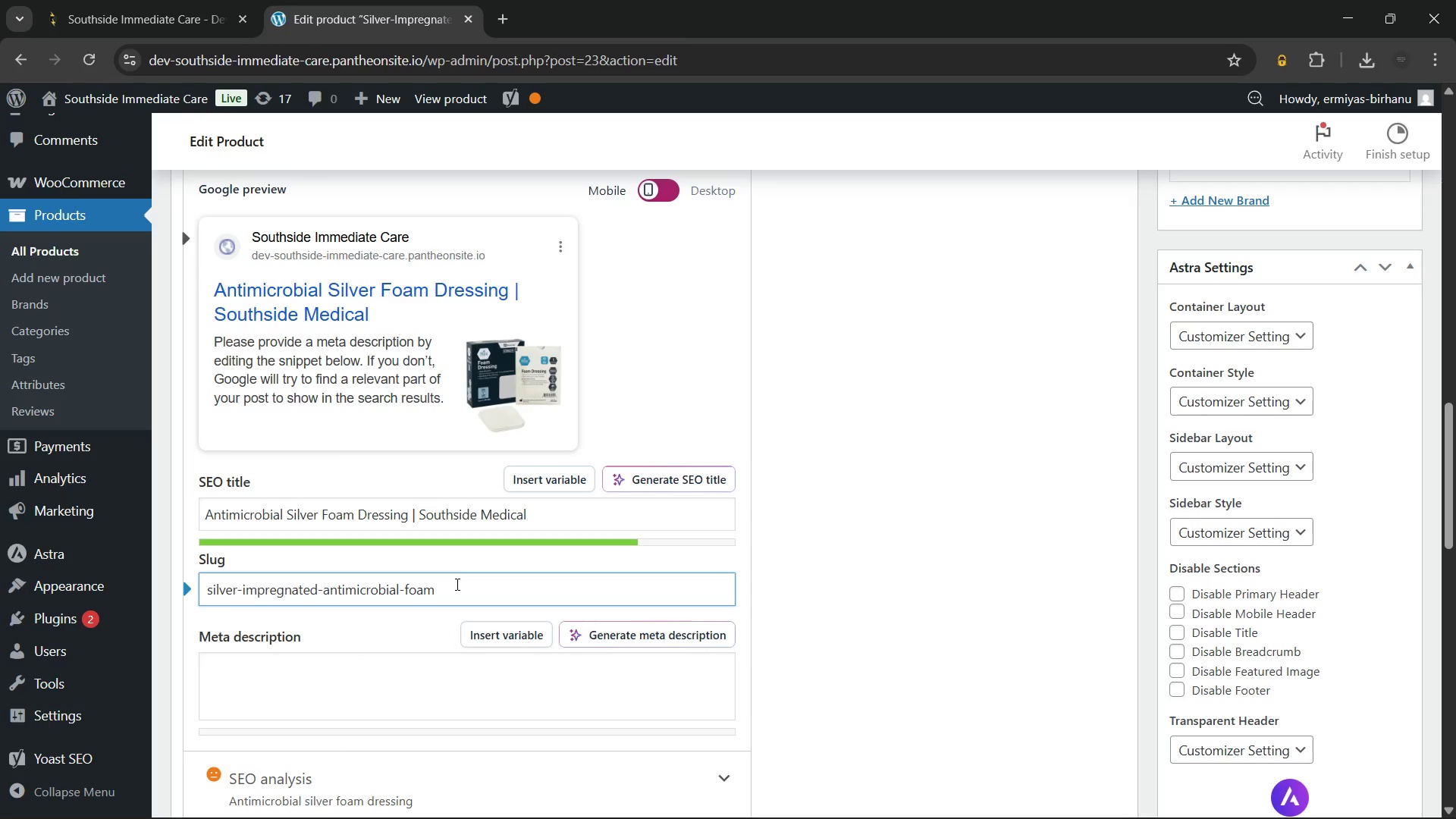 
type(-dressing)
 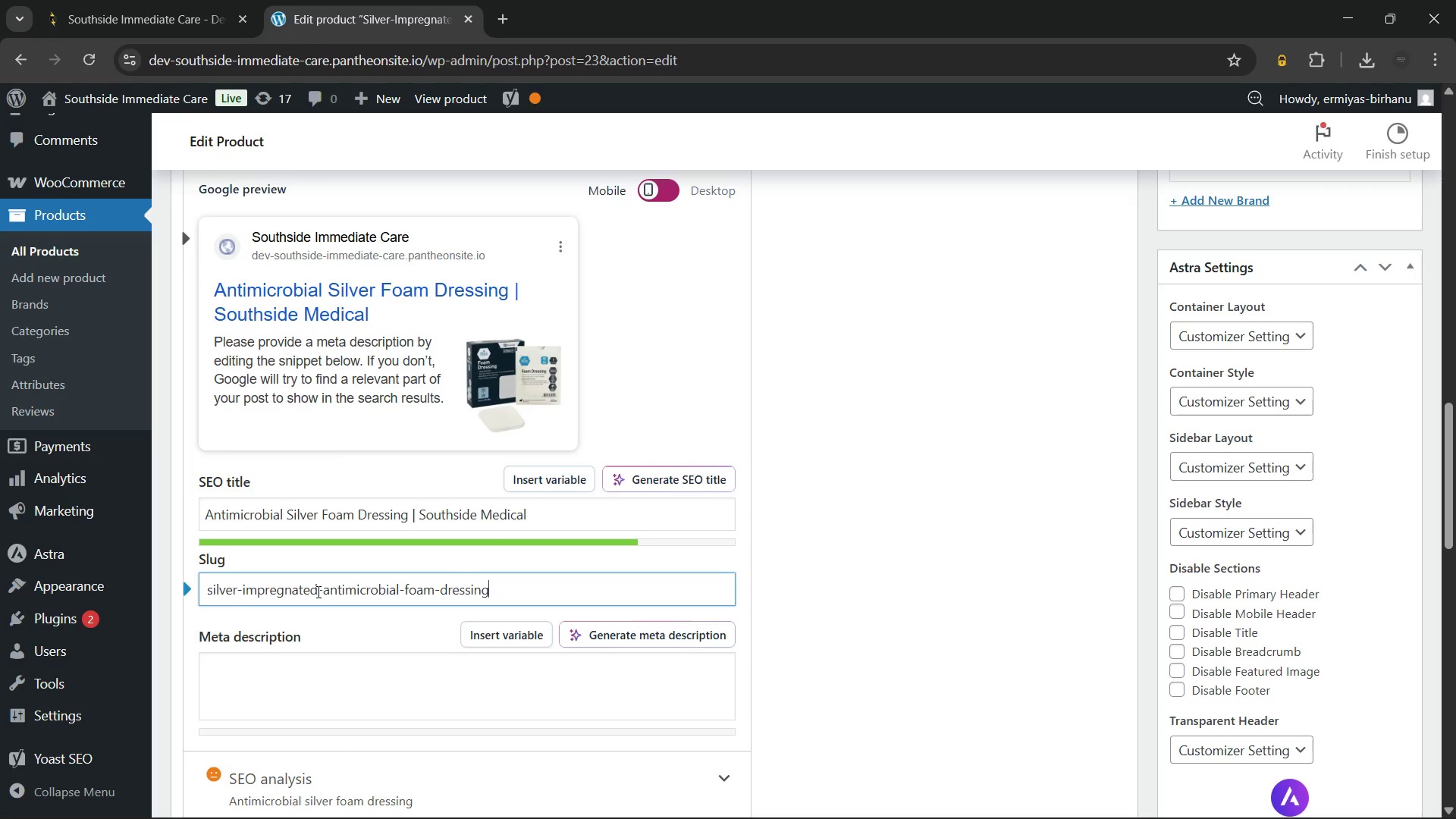 
left_click([317, 592])
 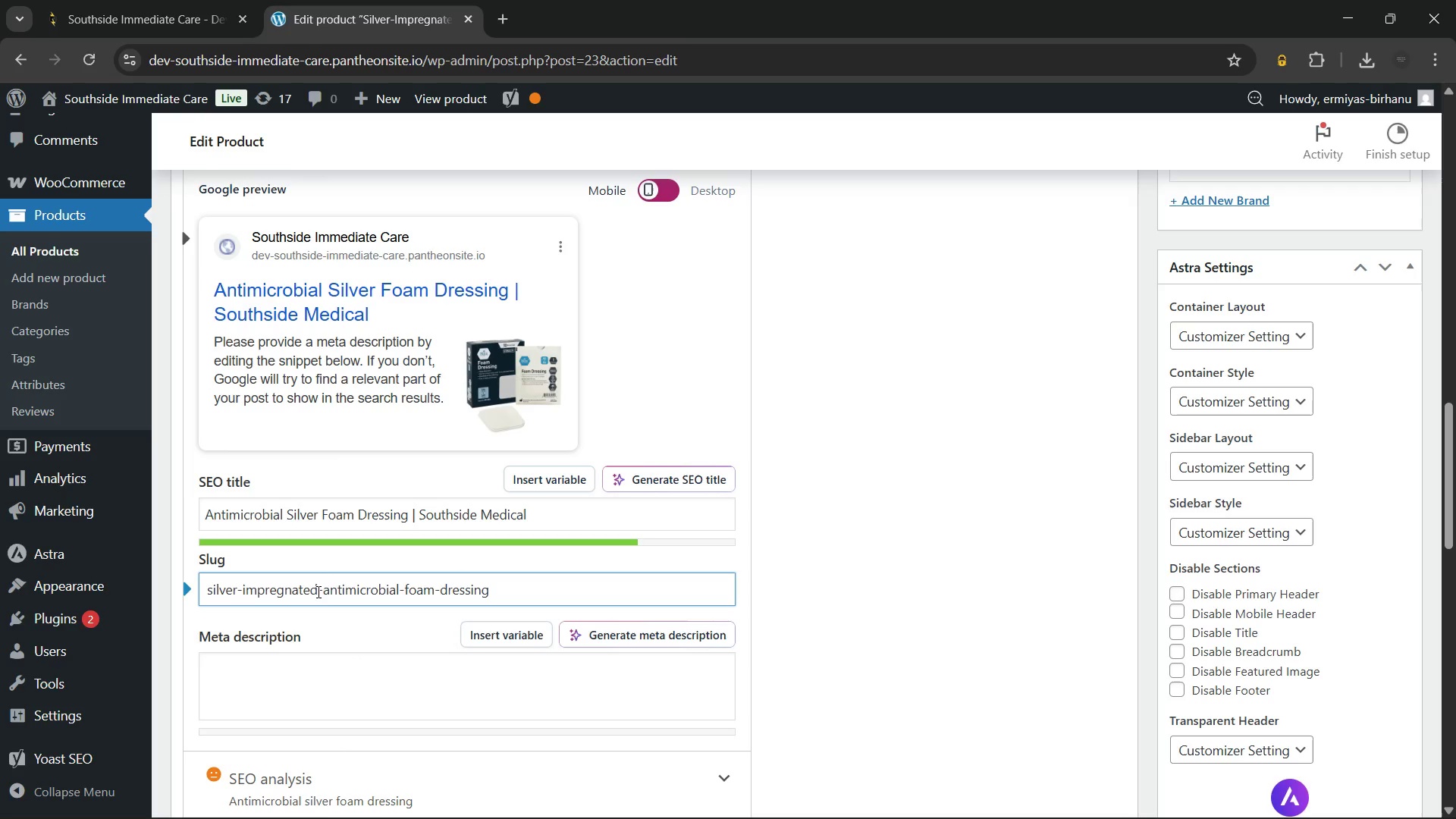 
key(Backspace)
 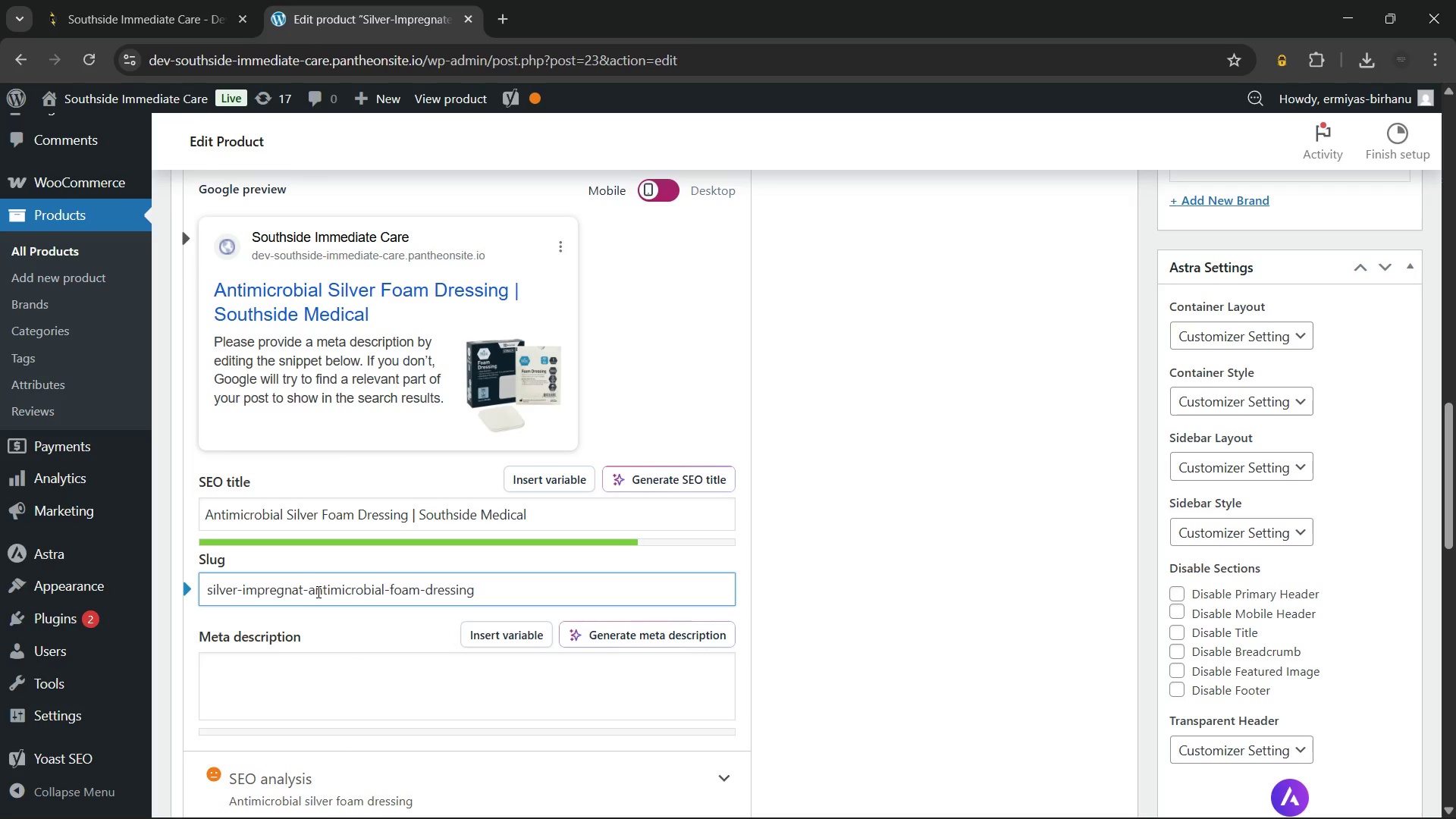 
key(Backspace)
 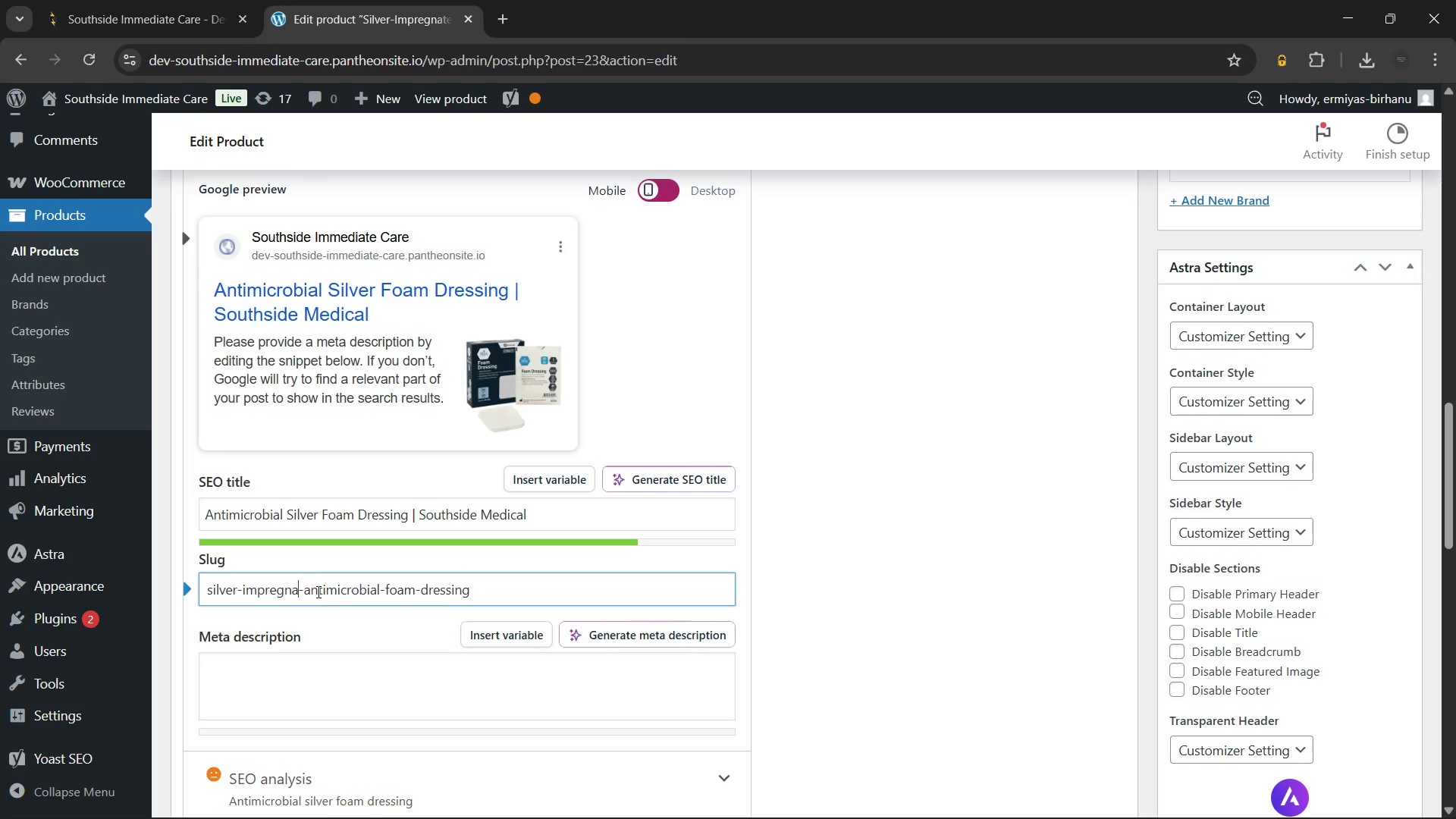 
key(Backspace)
 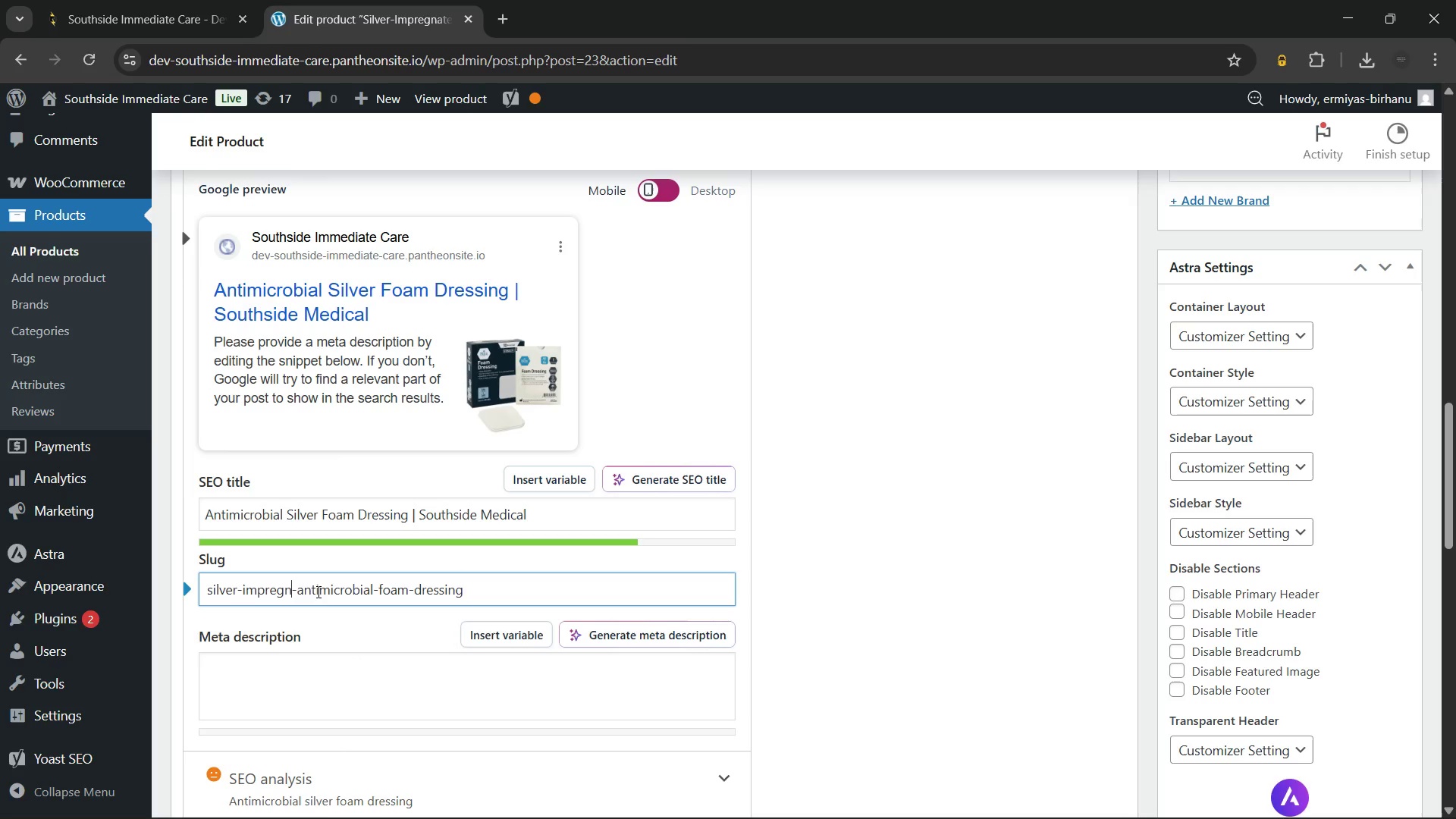 
key(Backspace)
 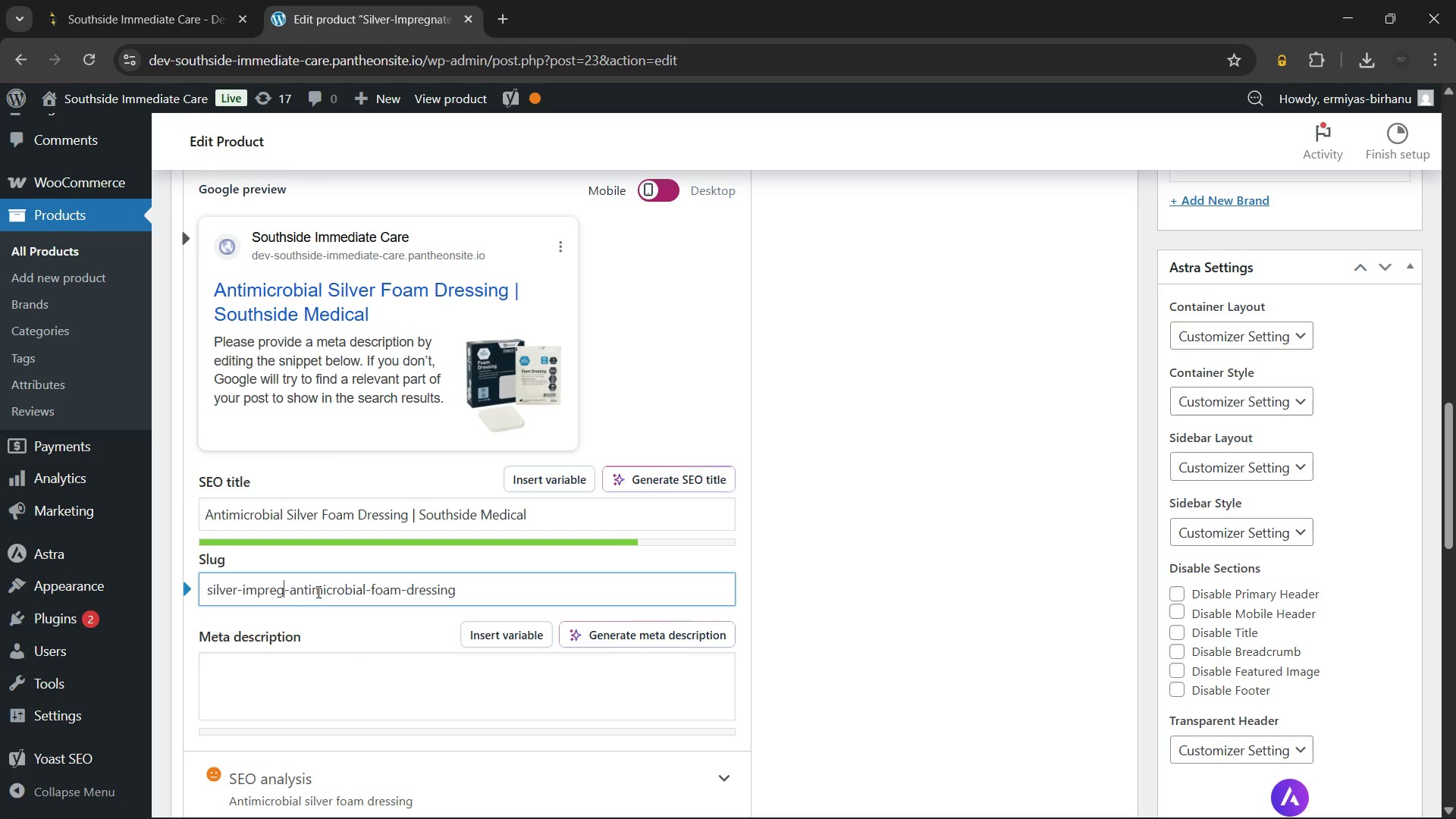 
key(Backspace)
 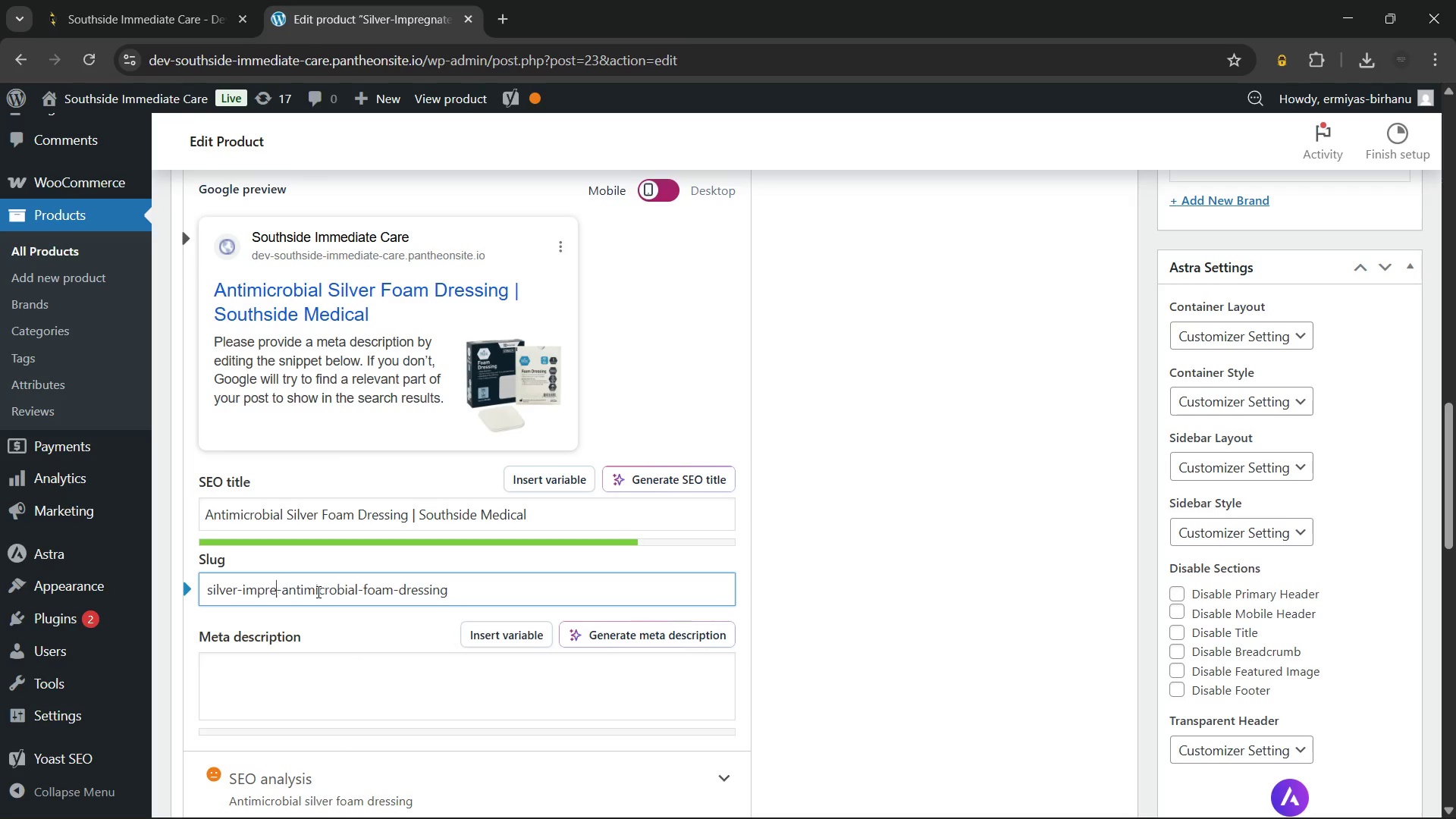 
key(Backspace)
 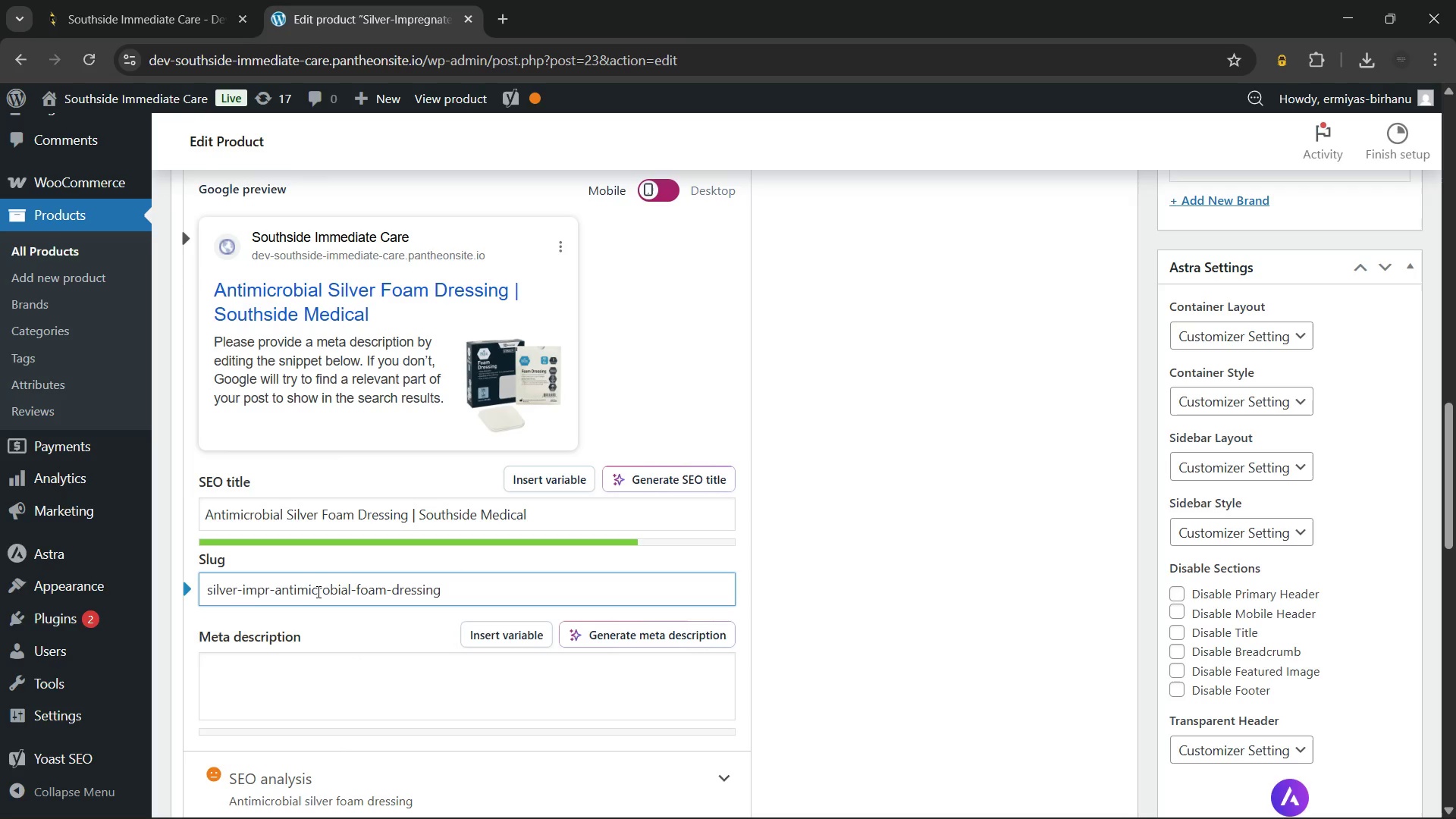 
key(Backspace)
 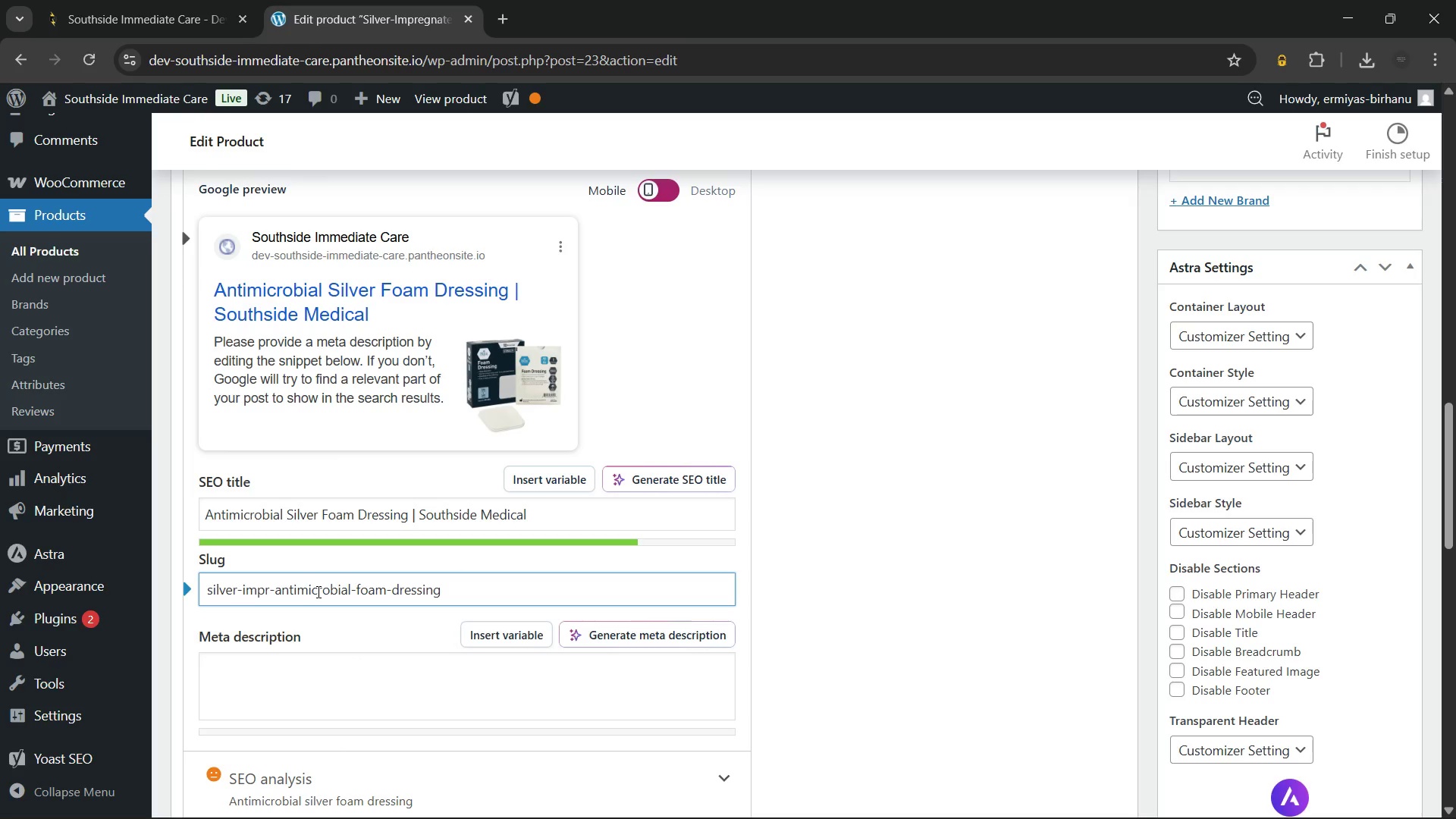 
key(Backspace)
 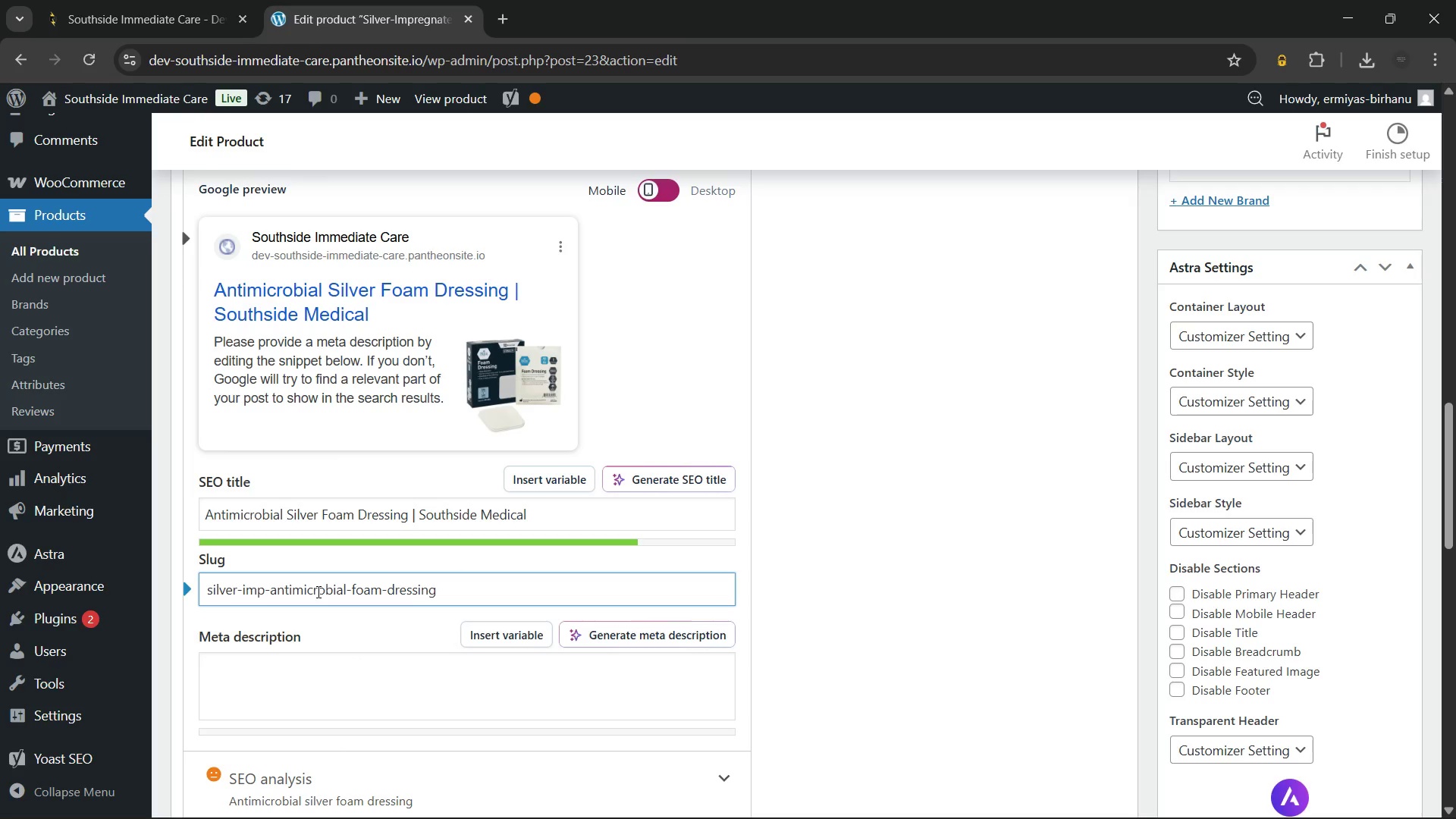 
key(Backspace)
 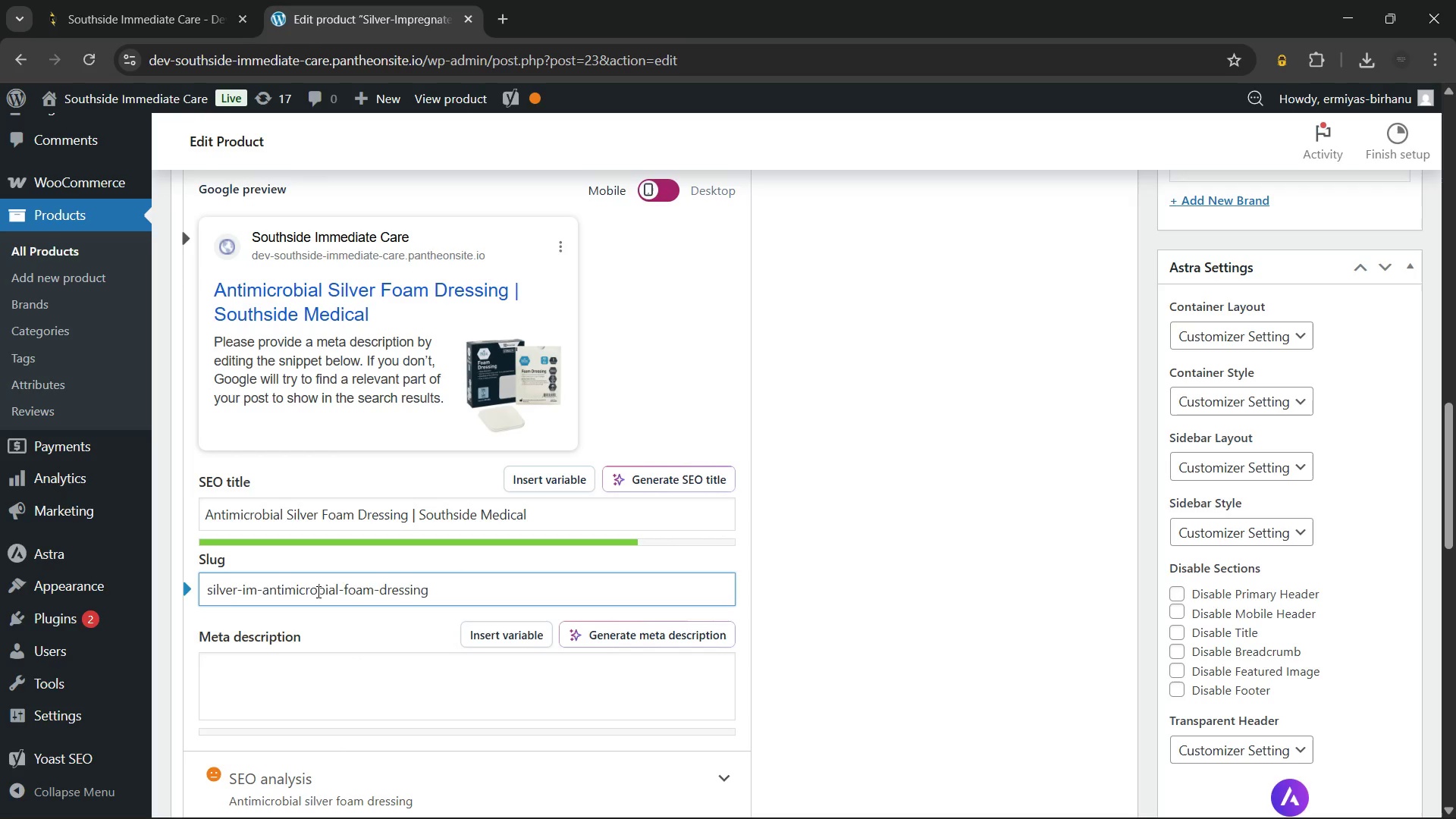 
key(Backspace)
 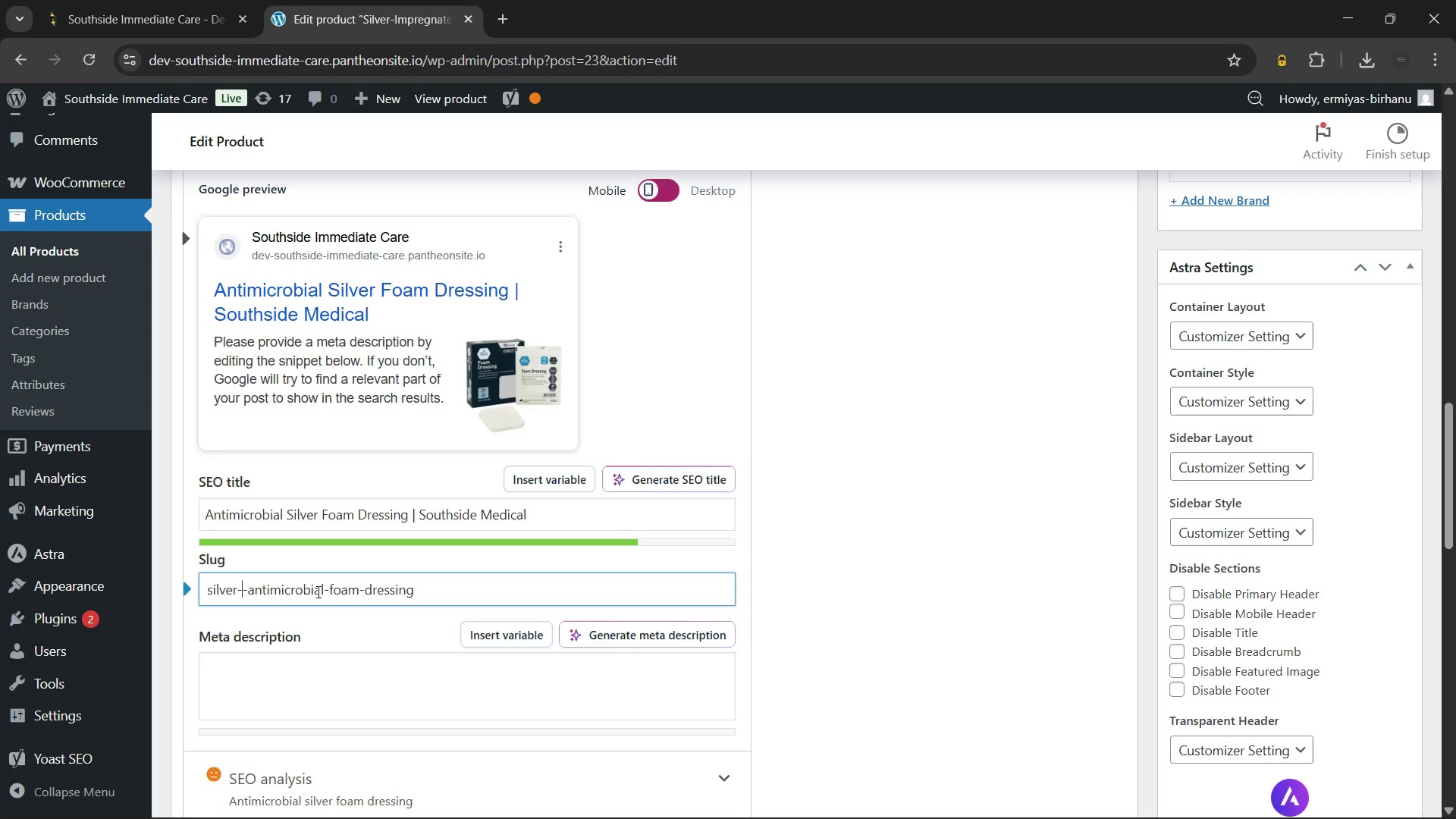 
key(Backspace)
 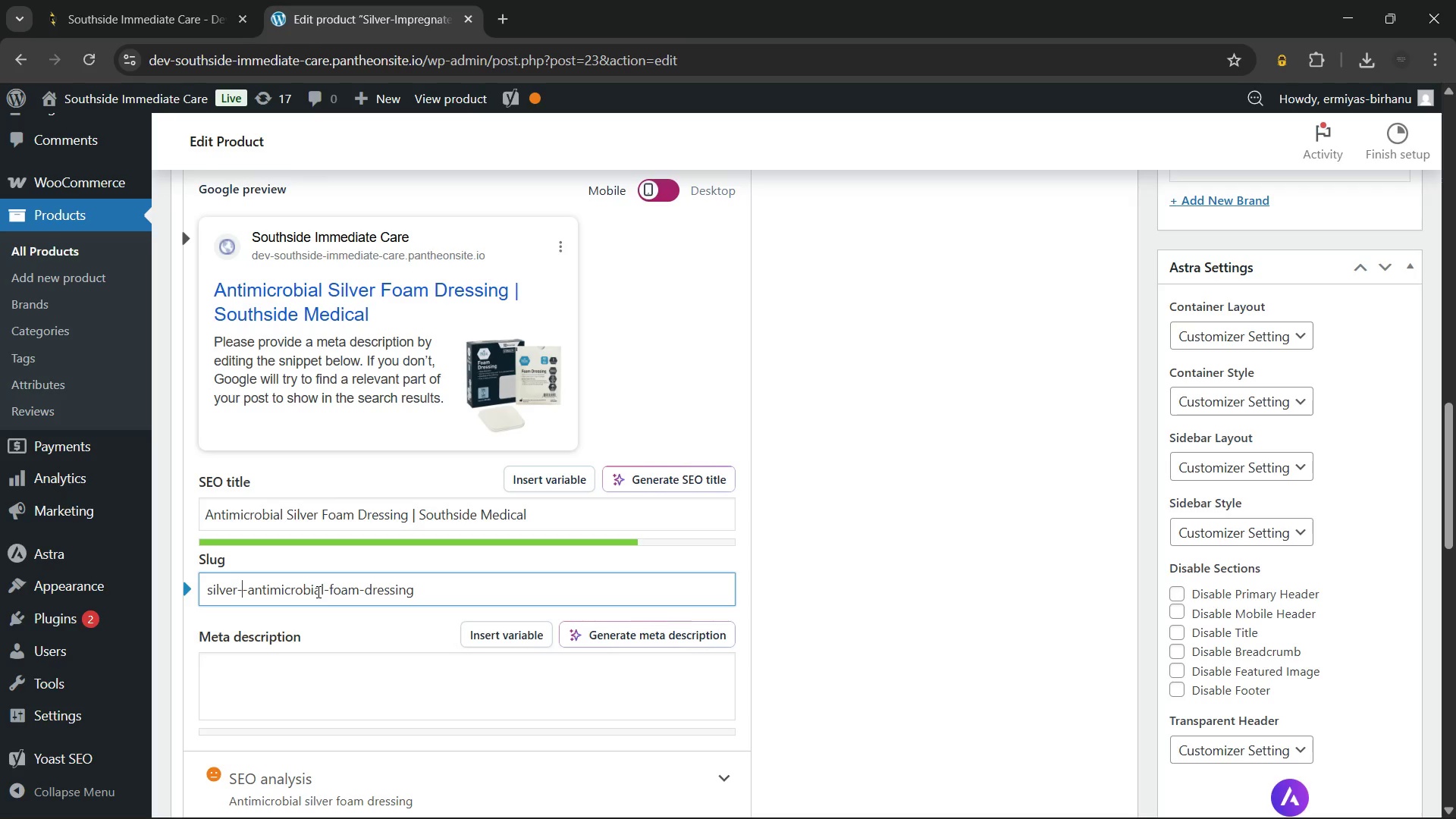 
key(Backspace)
 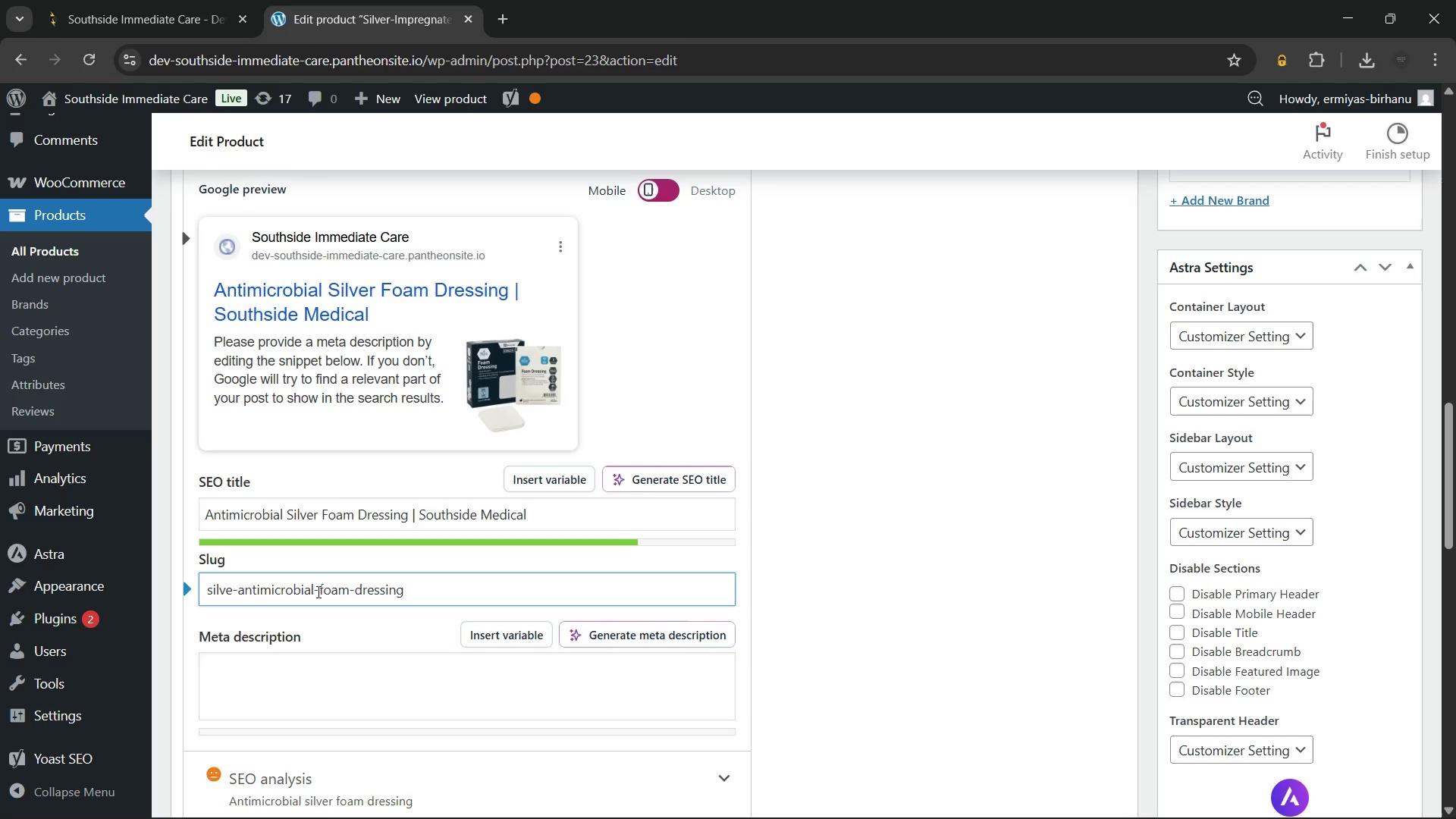 
key(Backspace)
 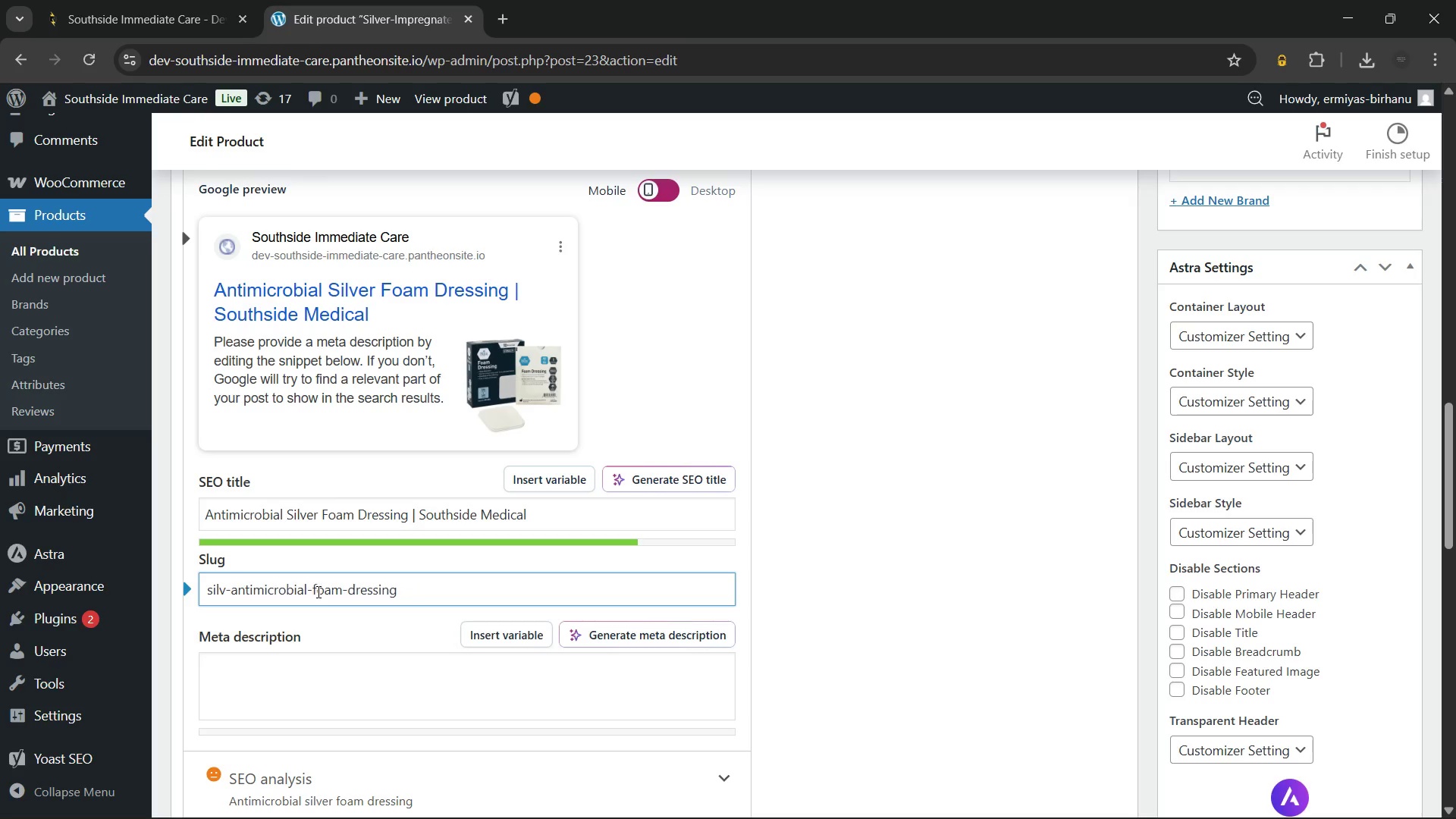 
key(Backspace)
 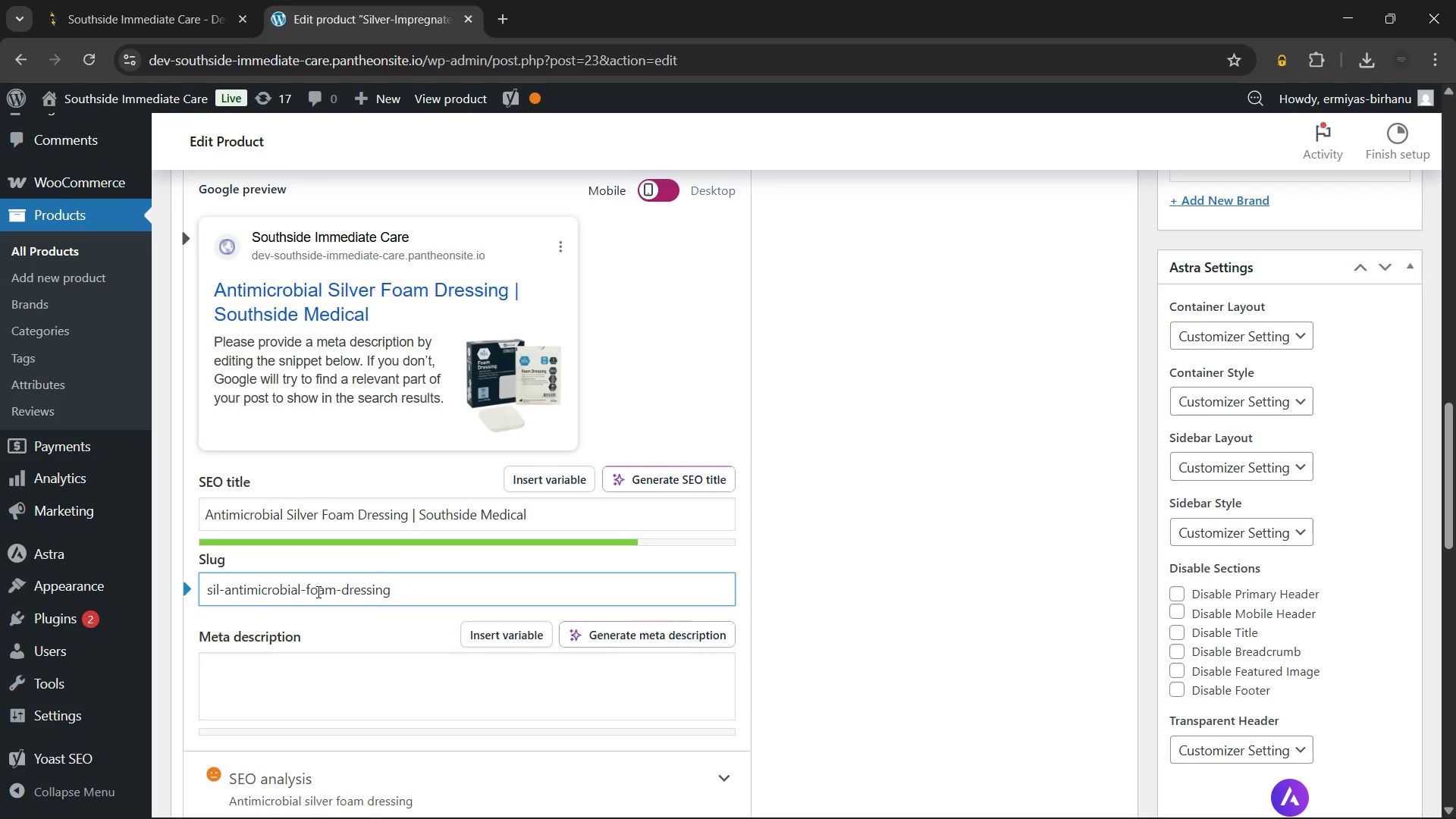 
key(Backspace)
 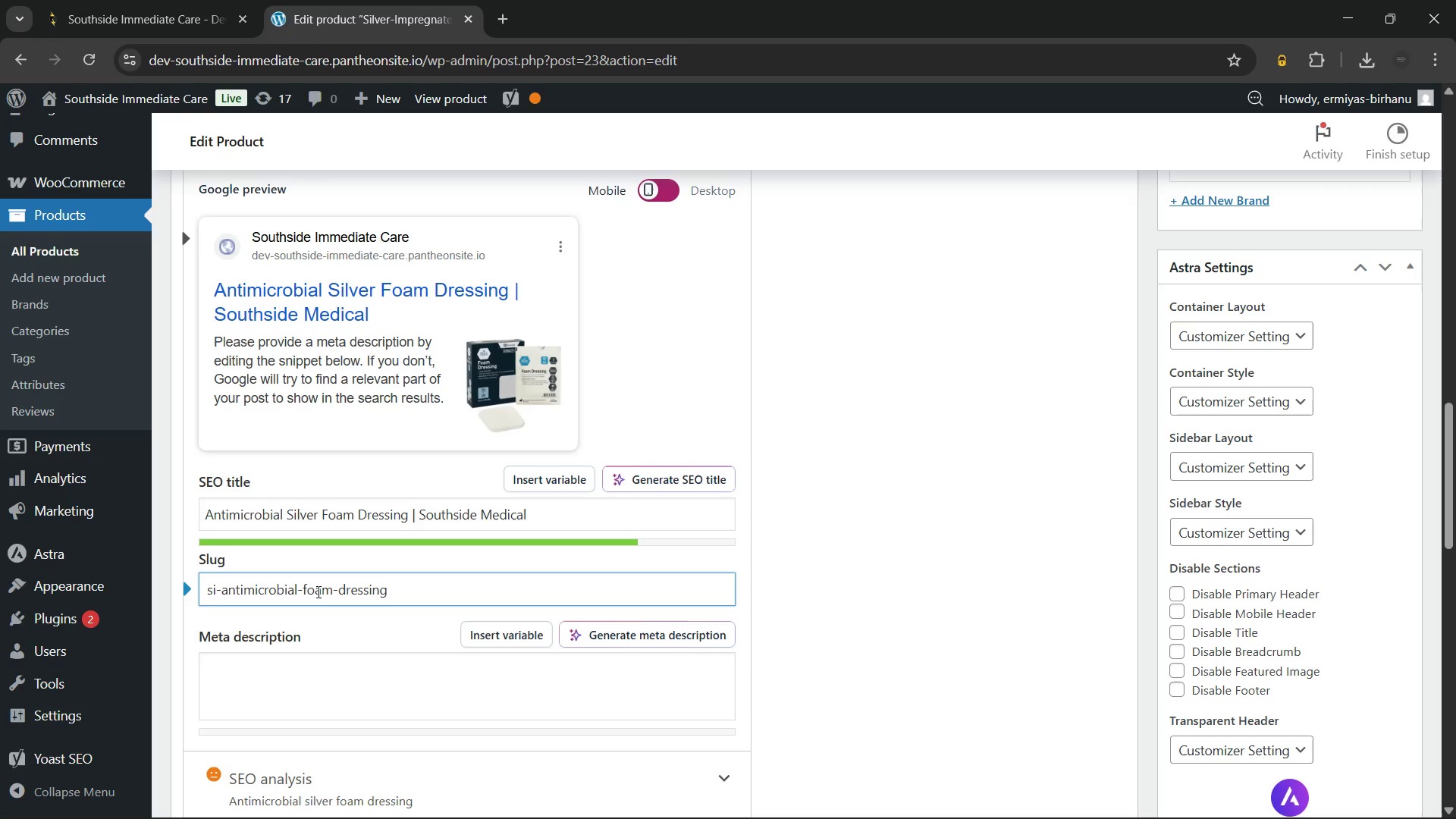 
key(Backspace)
 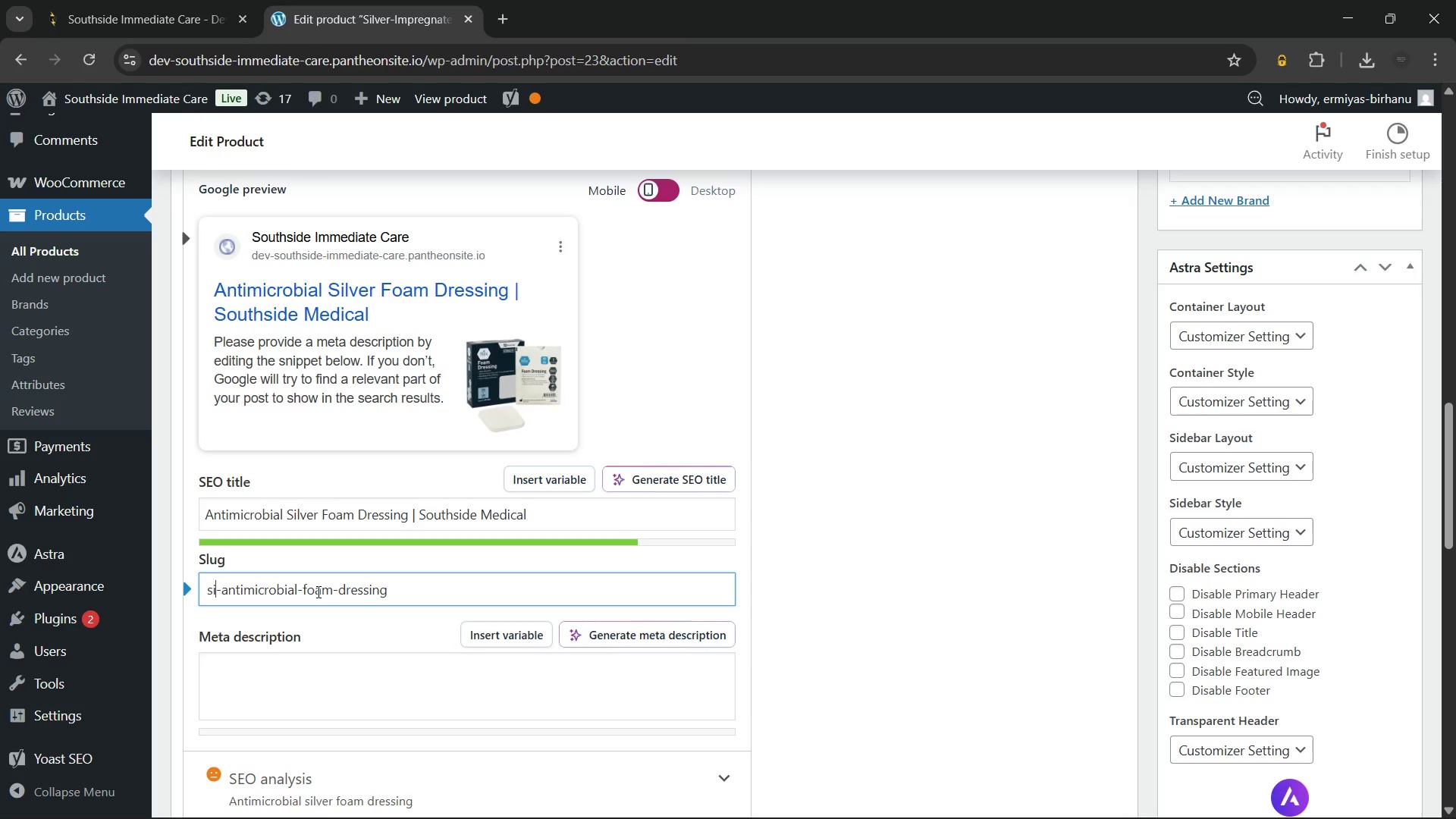 
key(Backspace)
 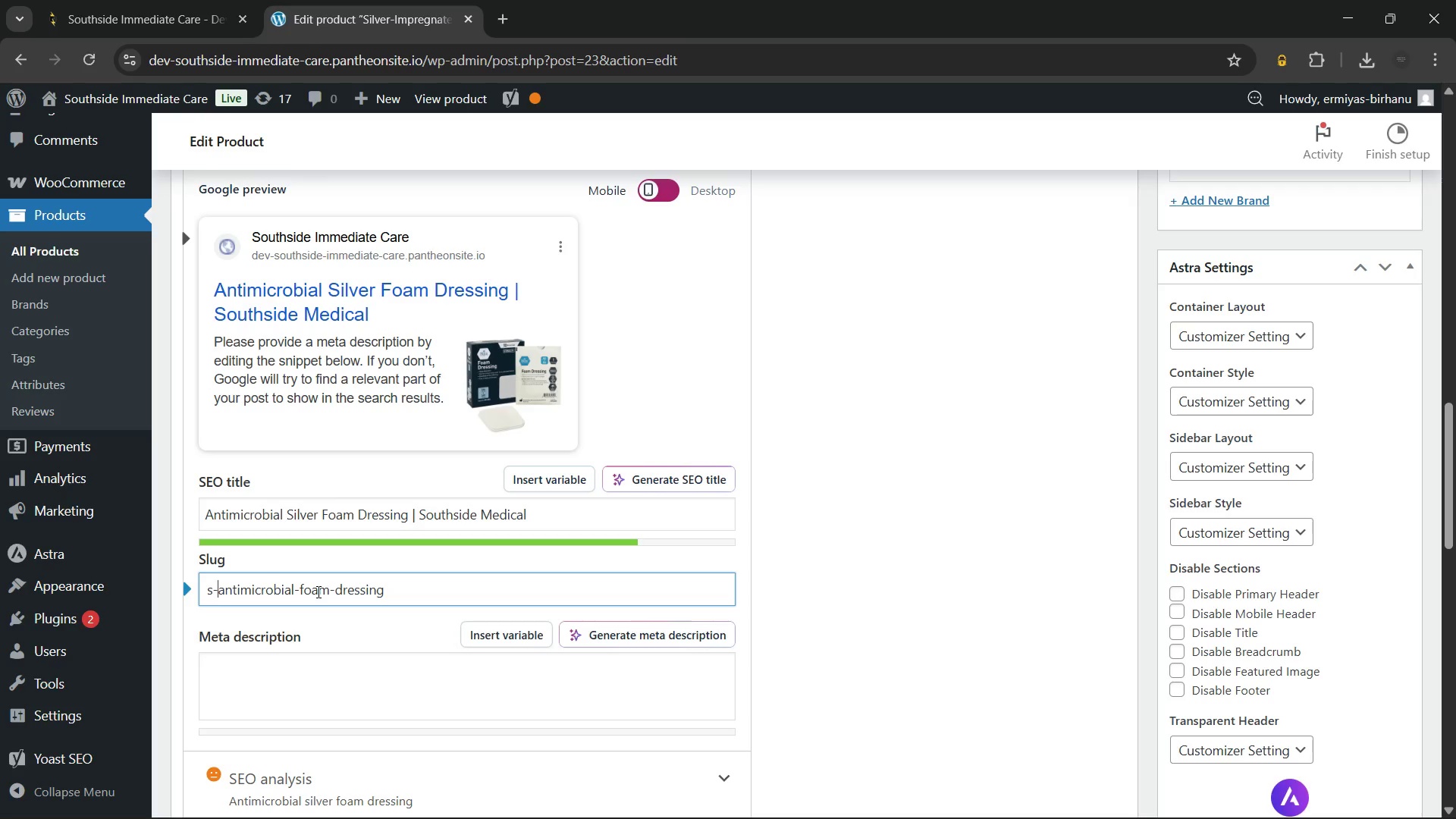 
key(ArrowRight)
 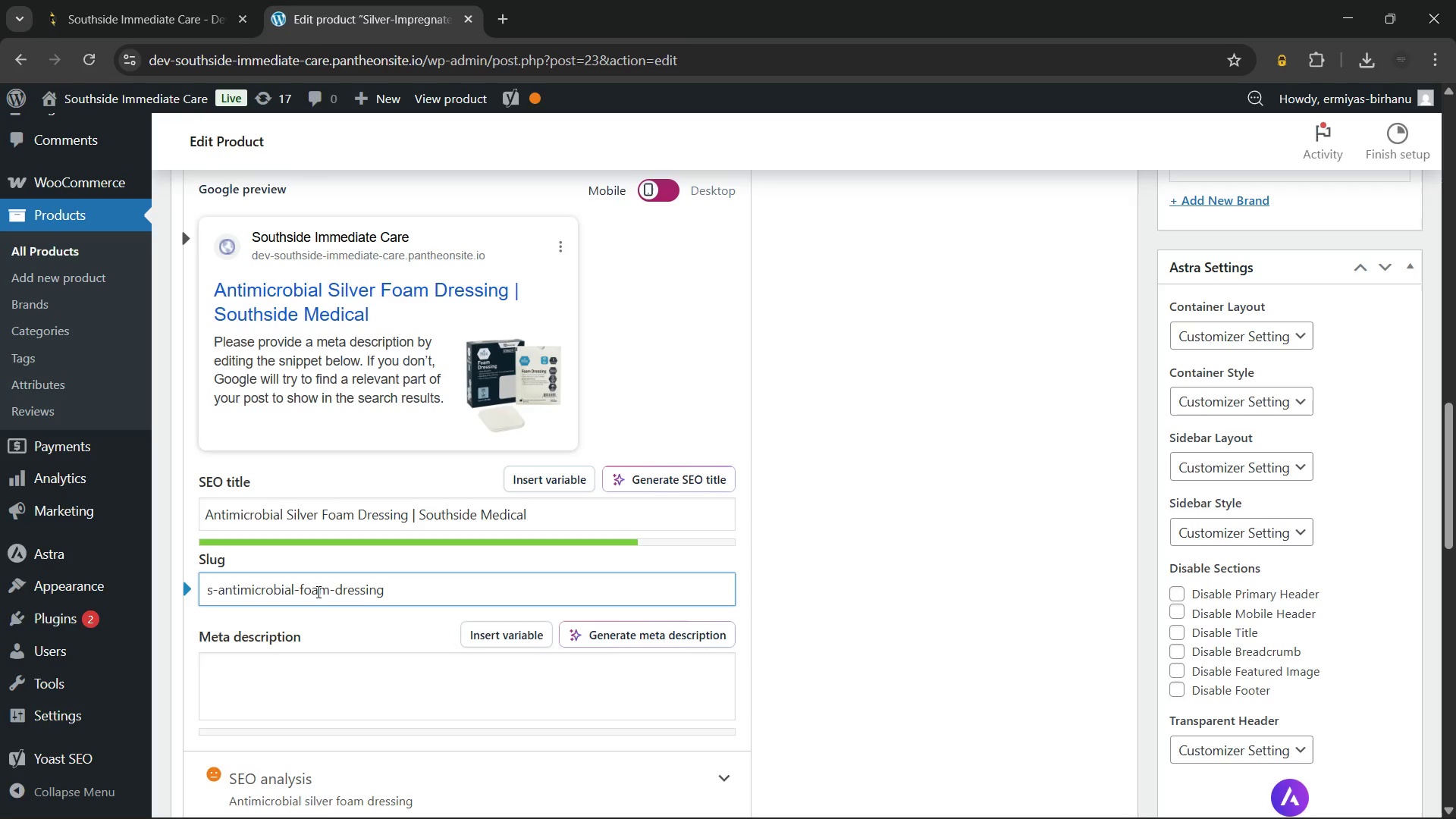 
key(Backspace)
 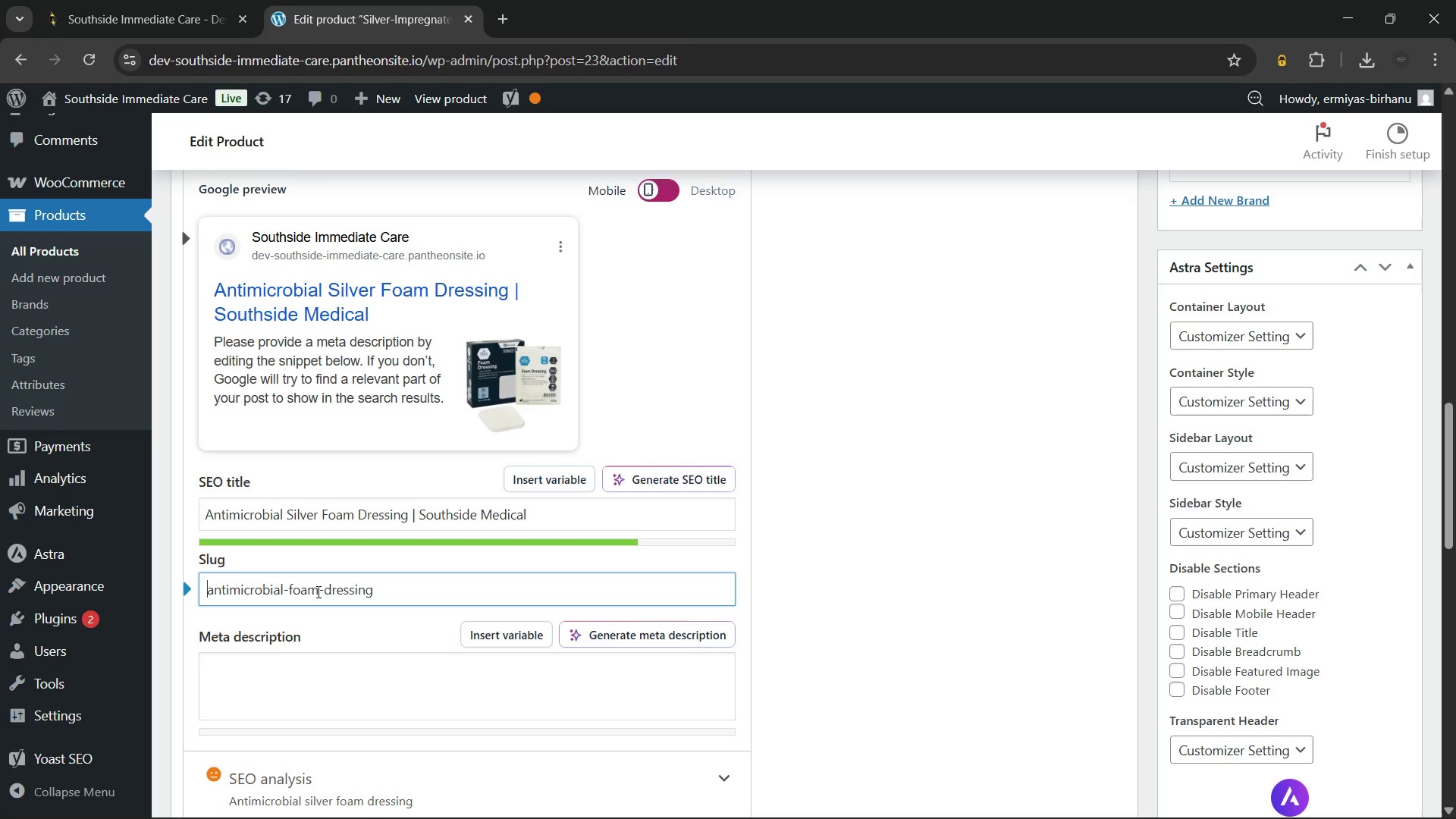 
key(Backspace)
 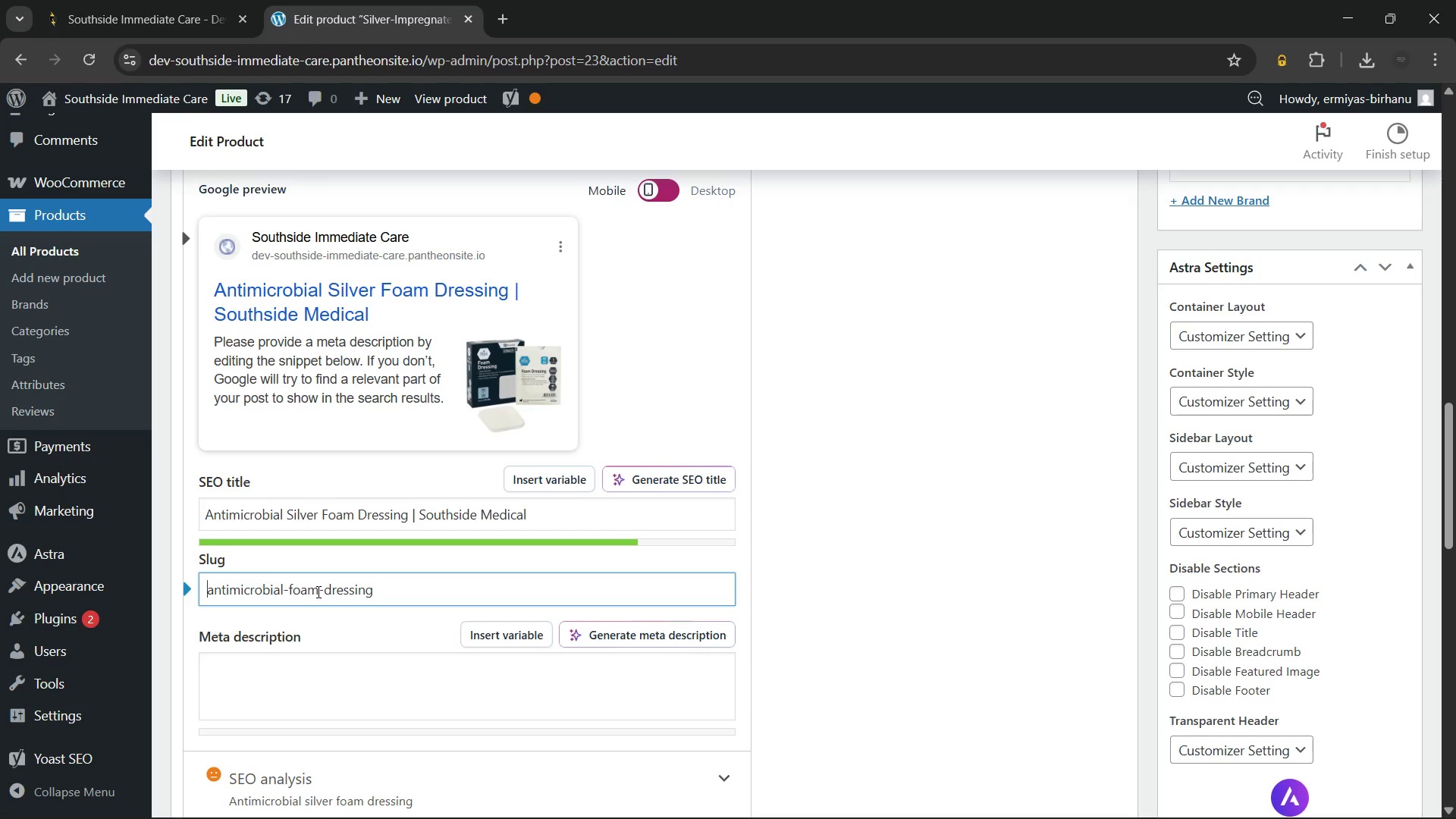 
key(Backspace)
 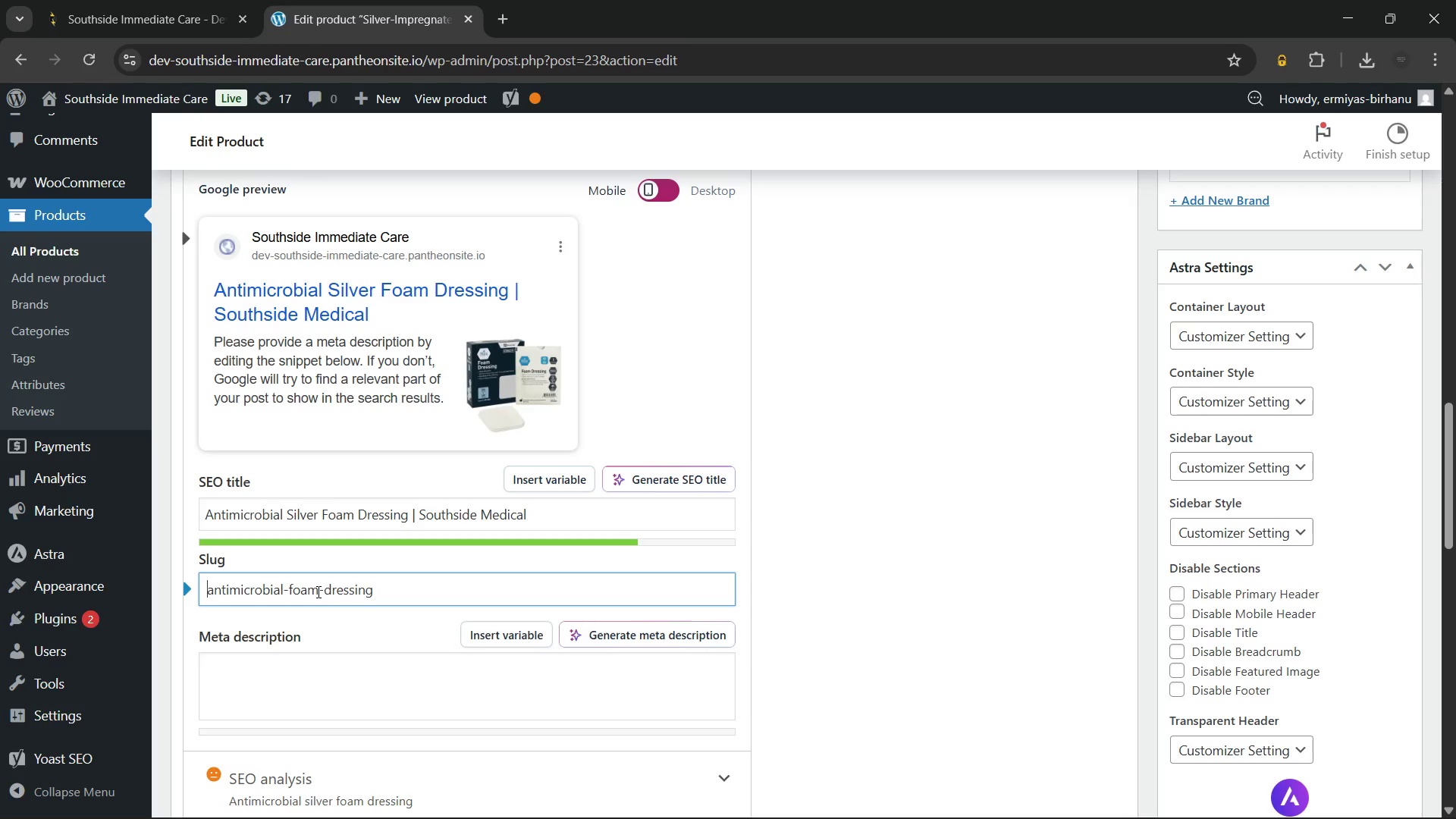 
key(Backspace)
 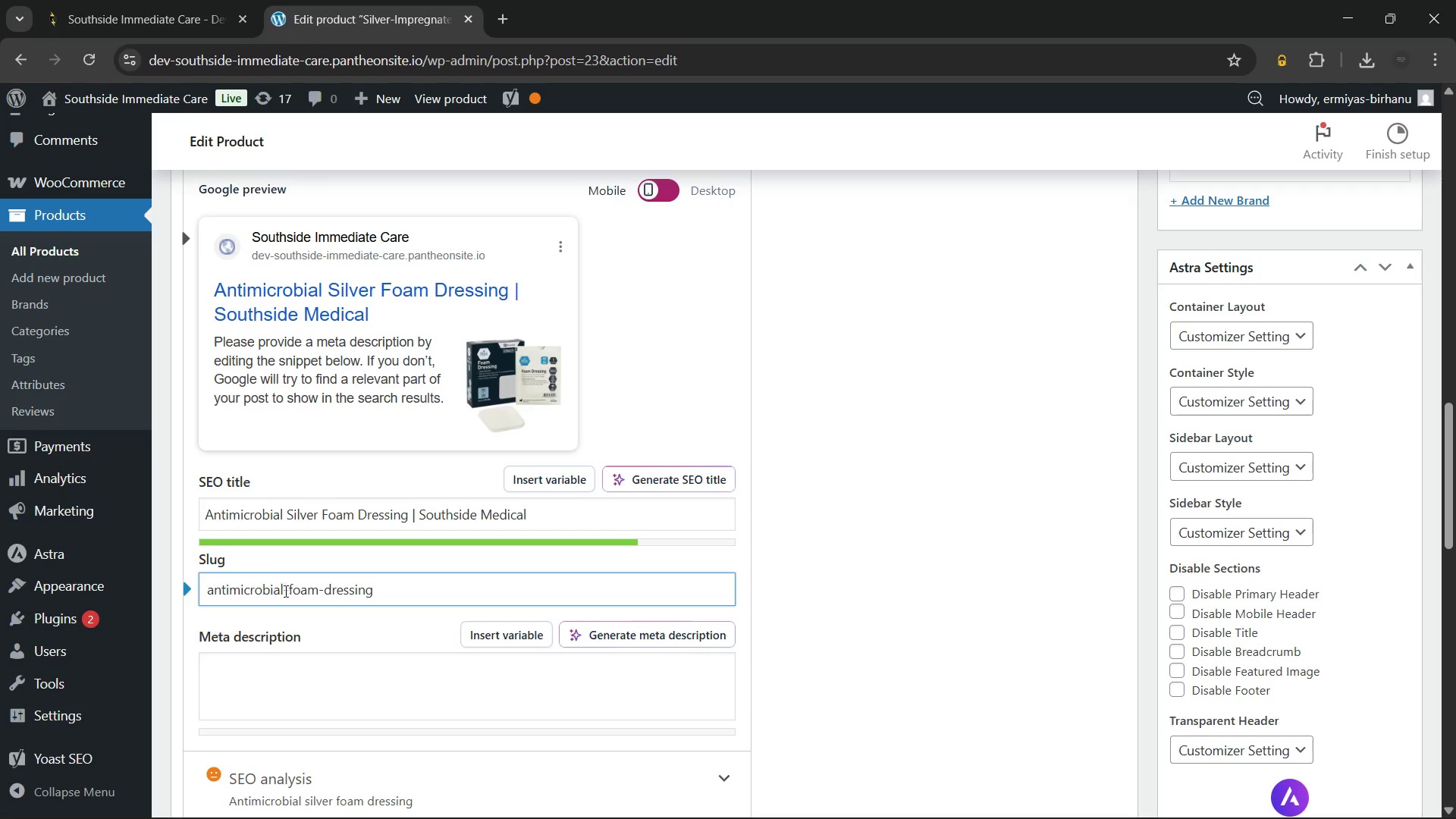 
left_click([285, 595])
 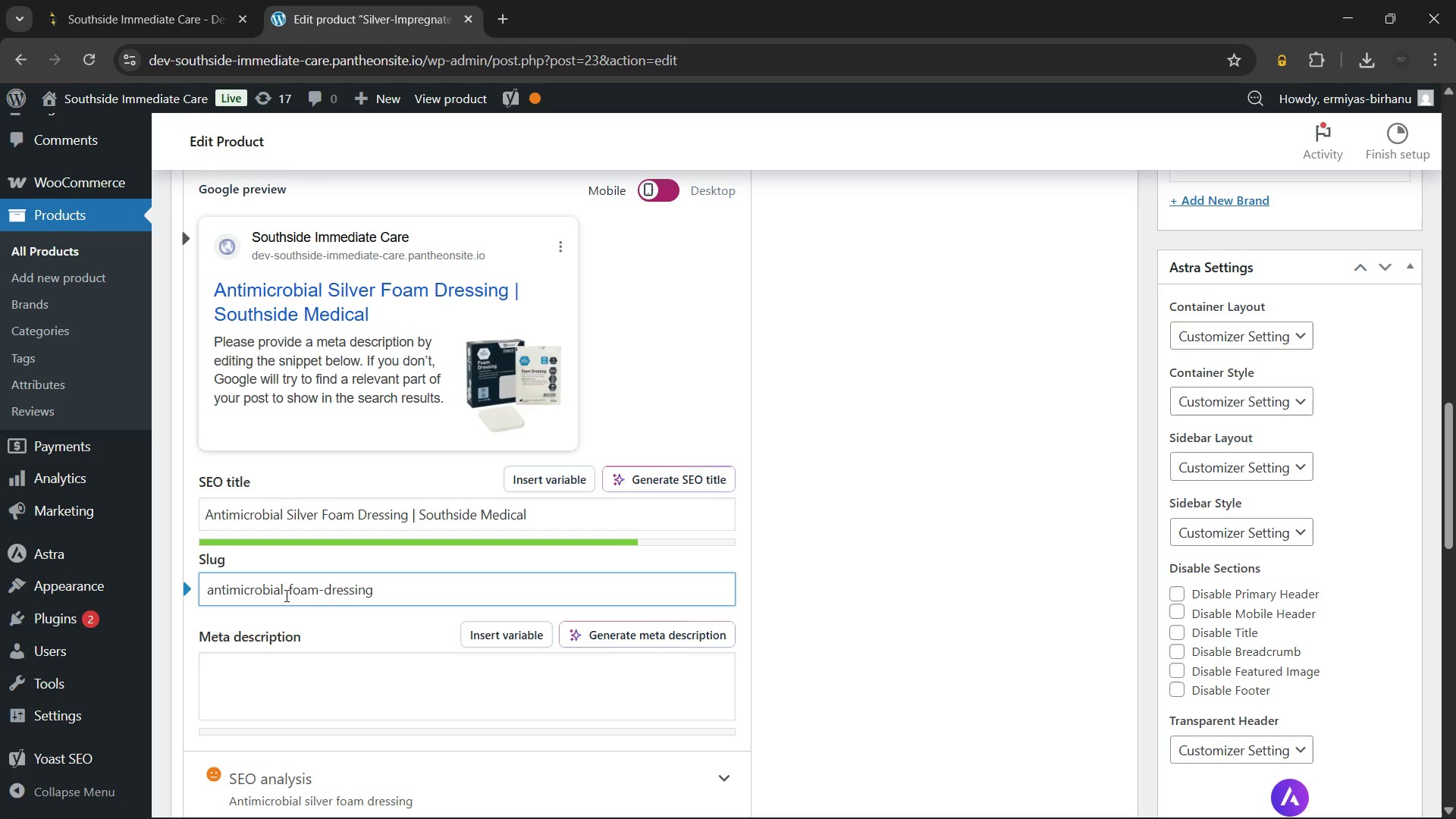 
type(-silver)
 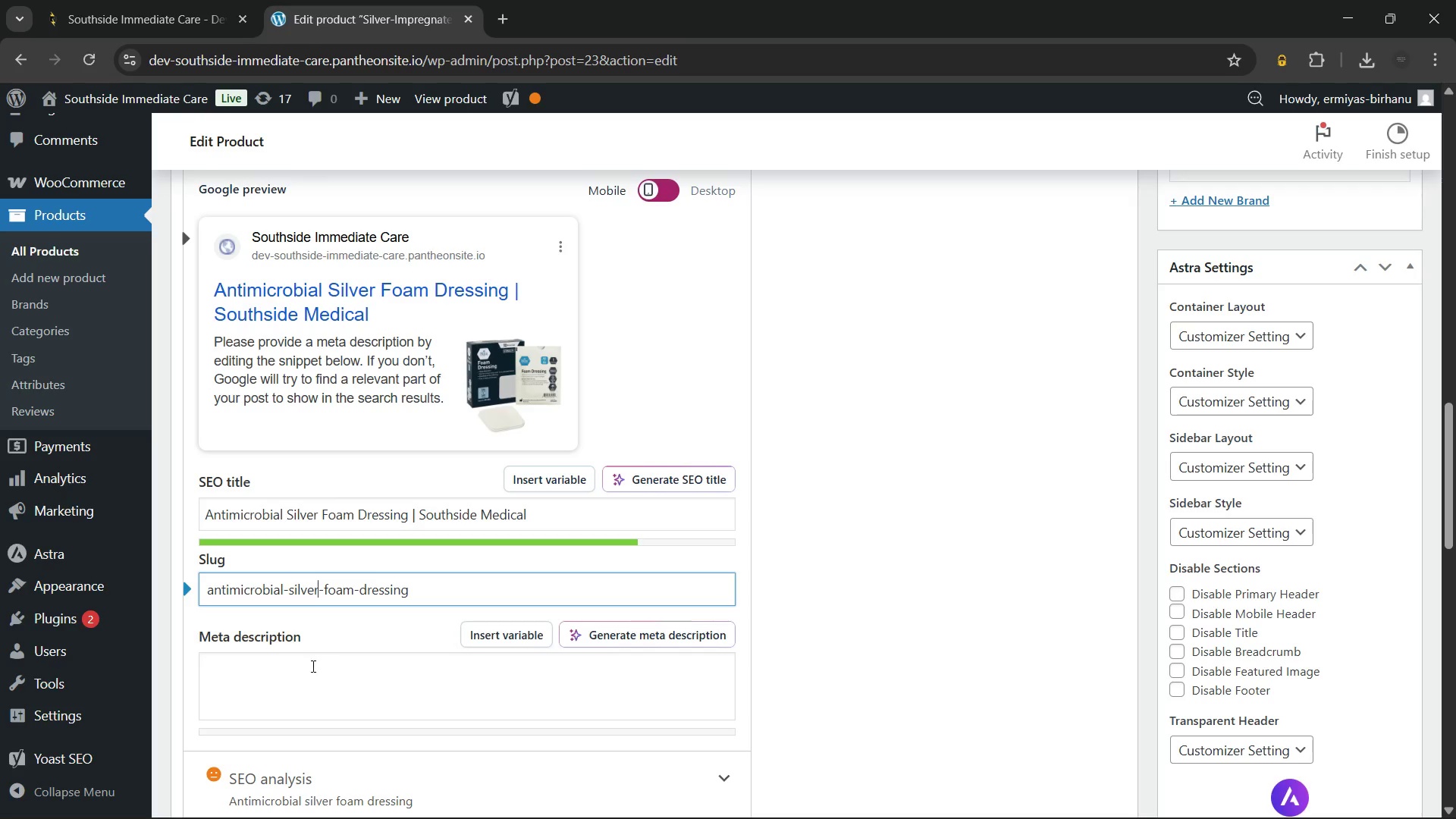 
left_click([312, 666])
 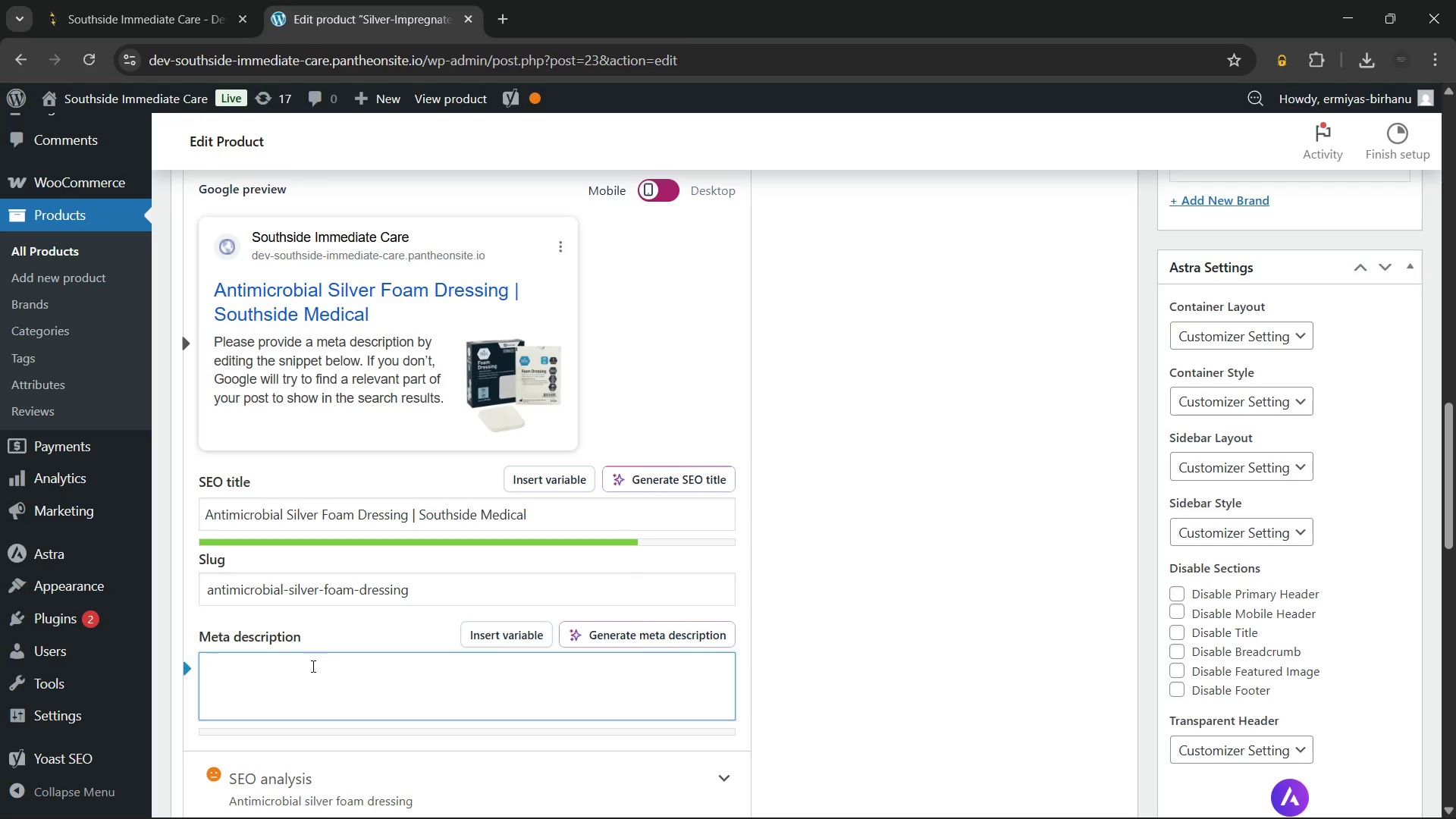 
wait(10.88)
 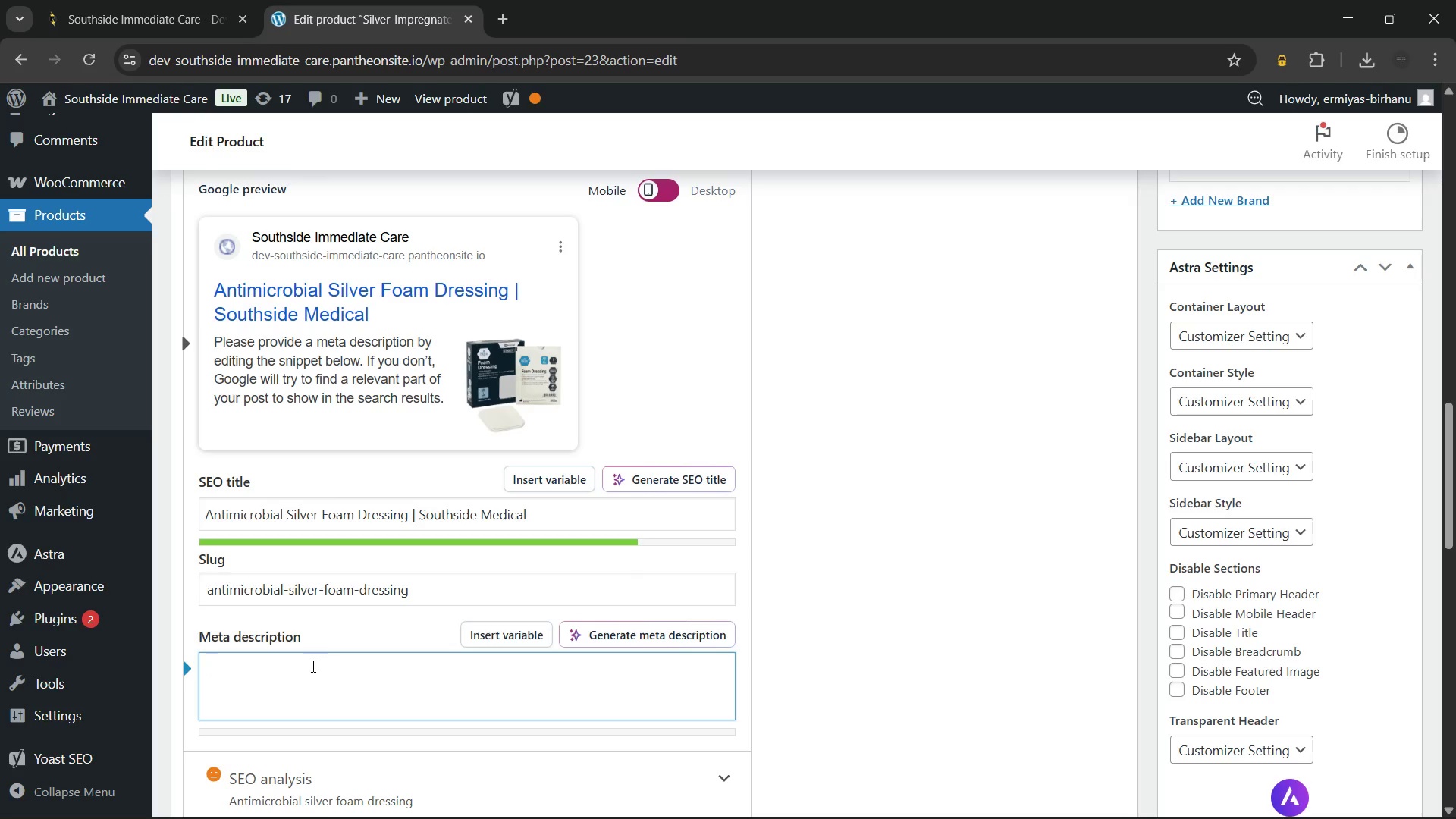 
type(Antimicrobial silver foam dressing with long-lasting wound protection and fluid absorbtion)
 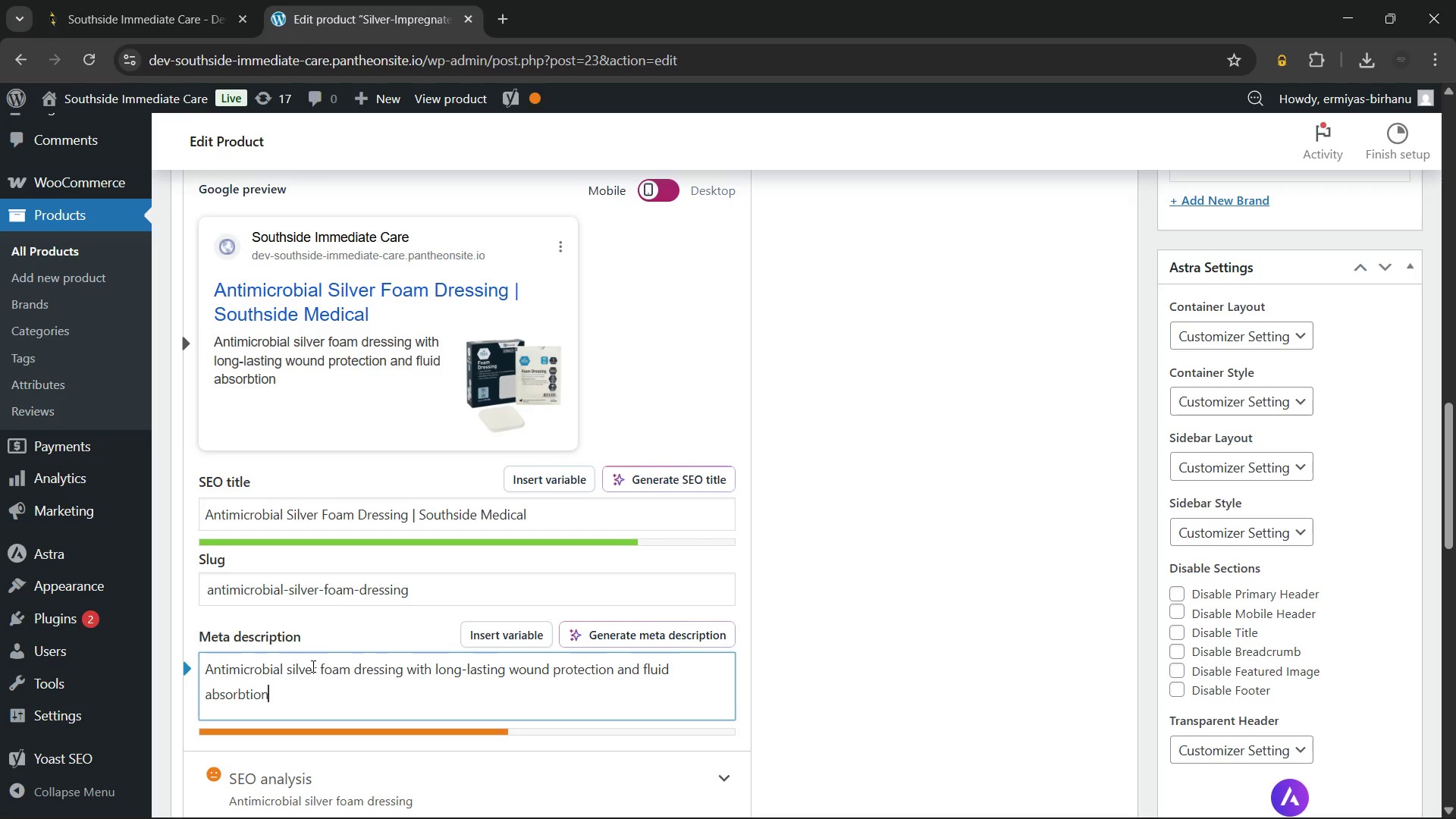 
key(Backspace)
 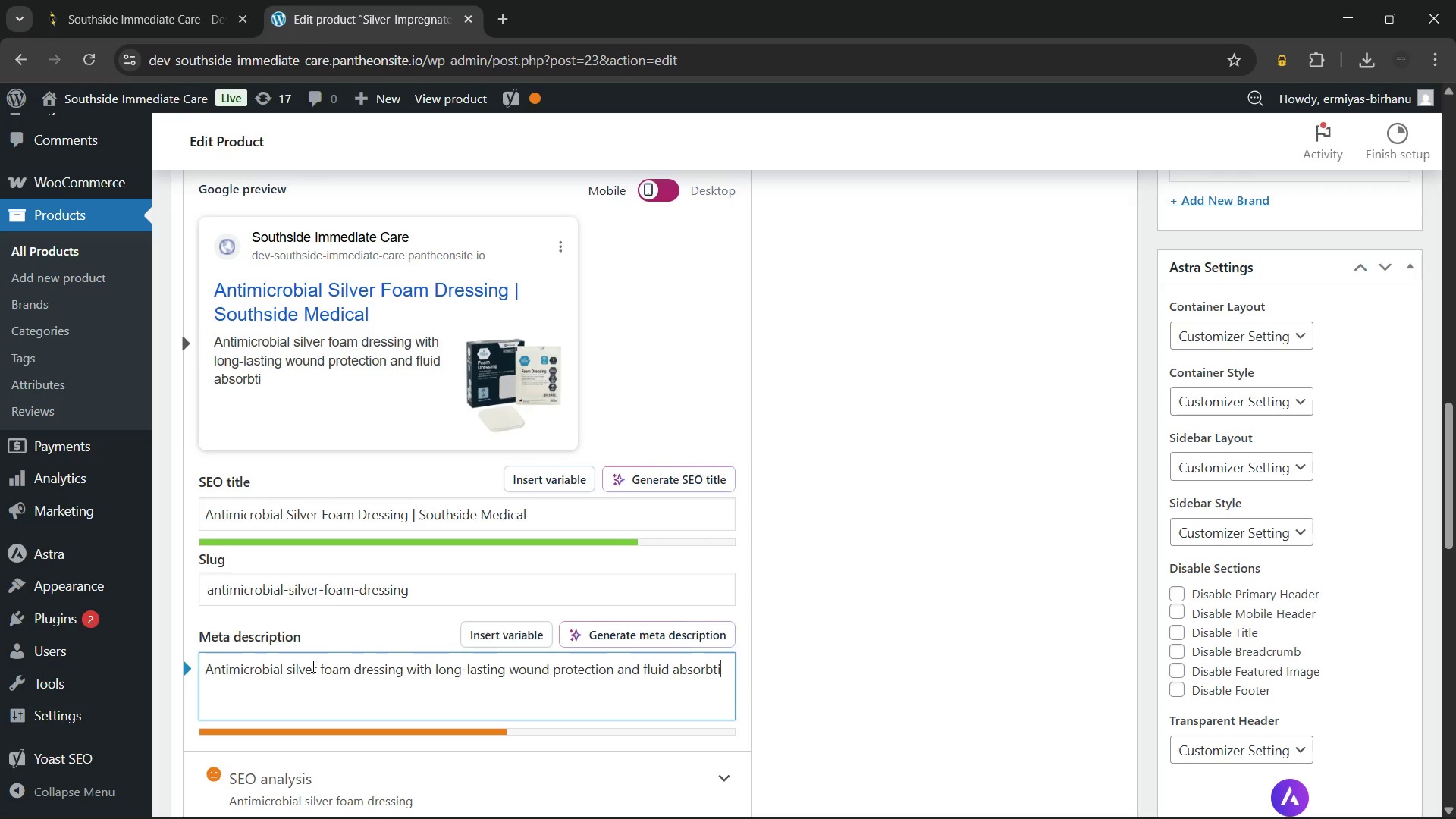 
key(Backspace)
 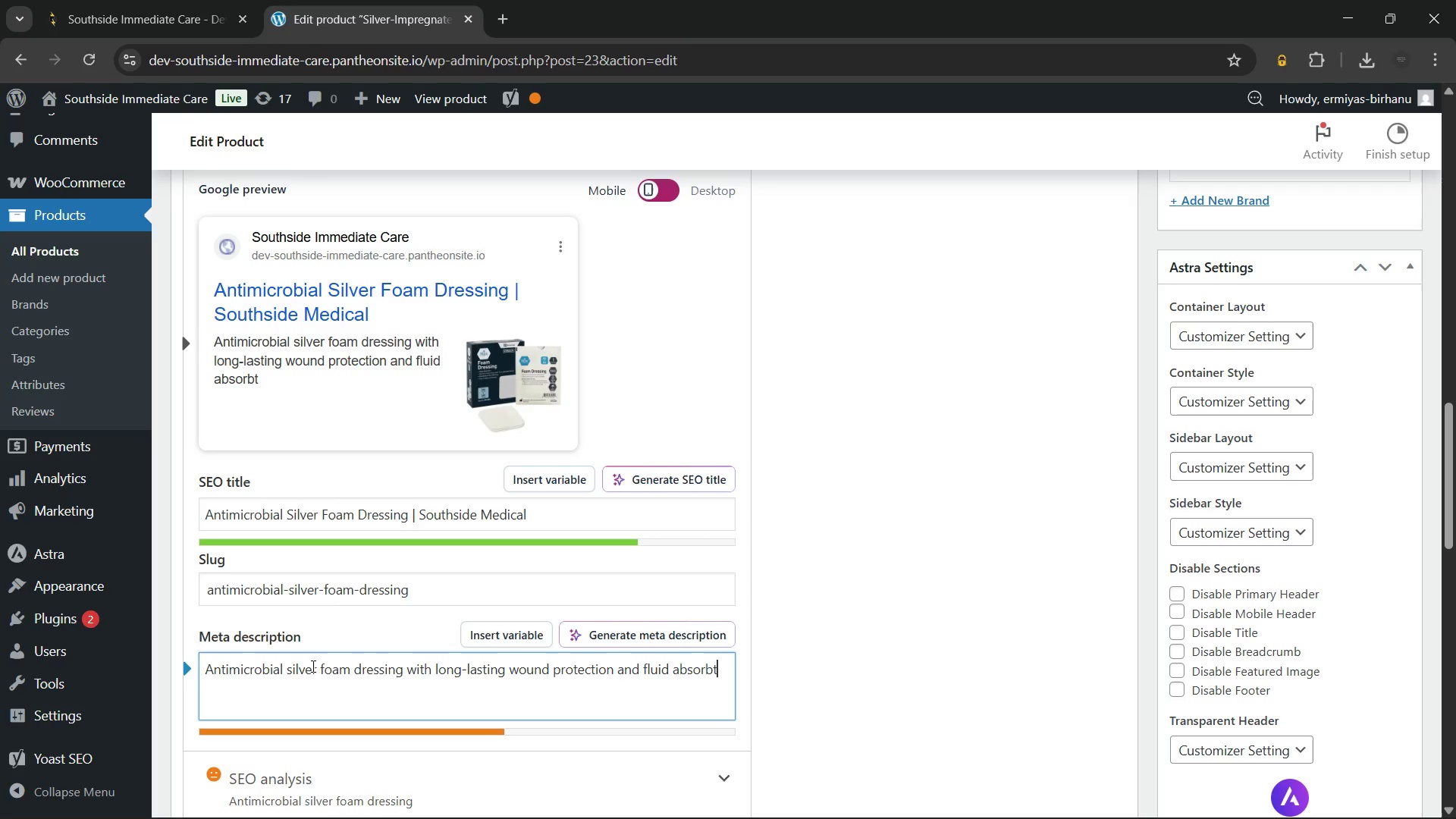 
key(Backspace)
 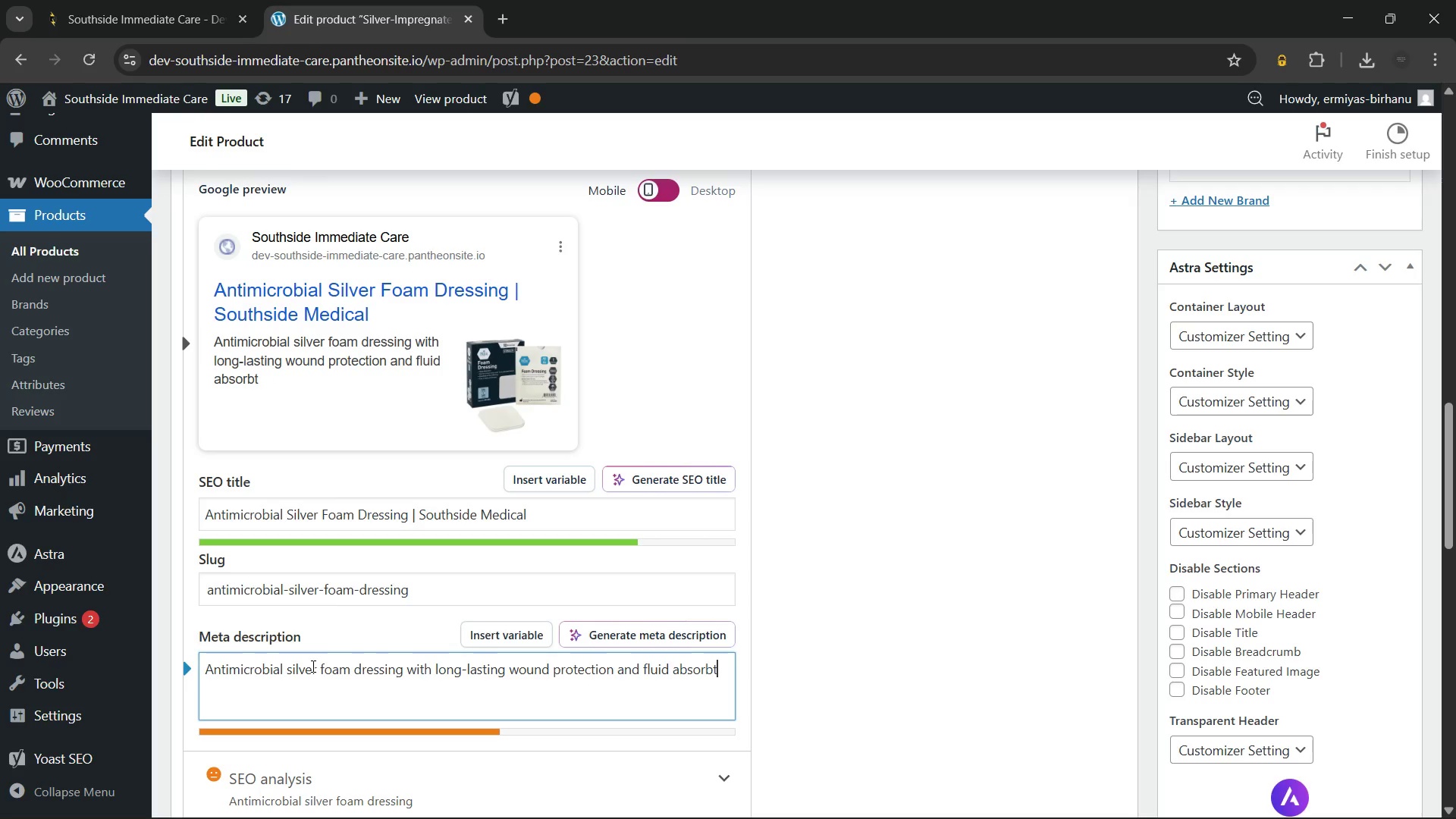 
key(Backspace)
 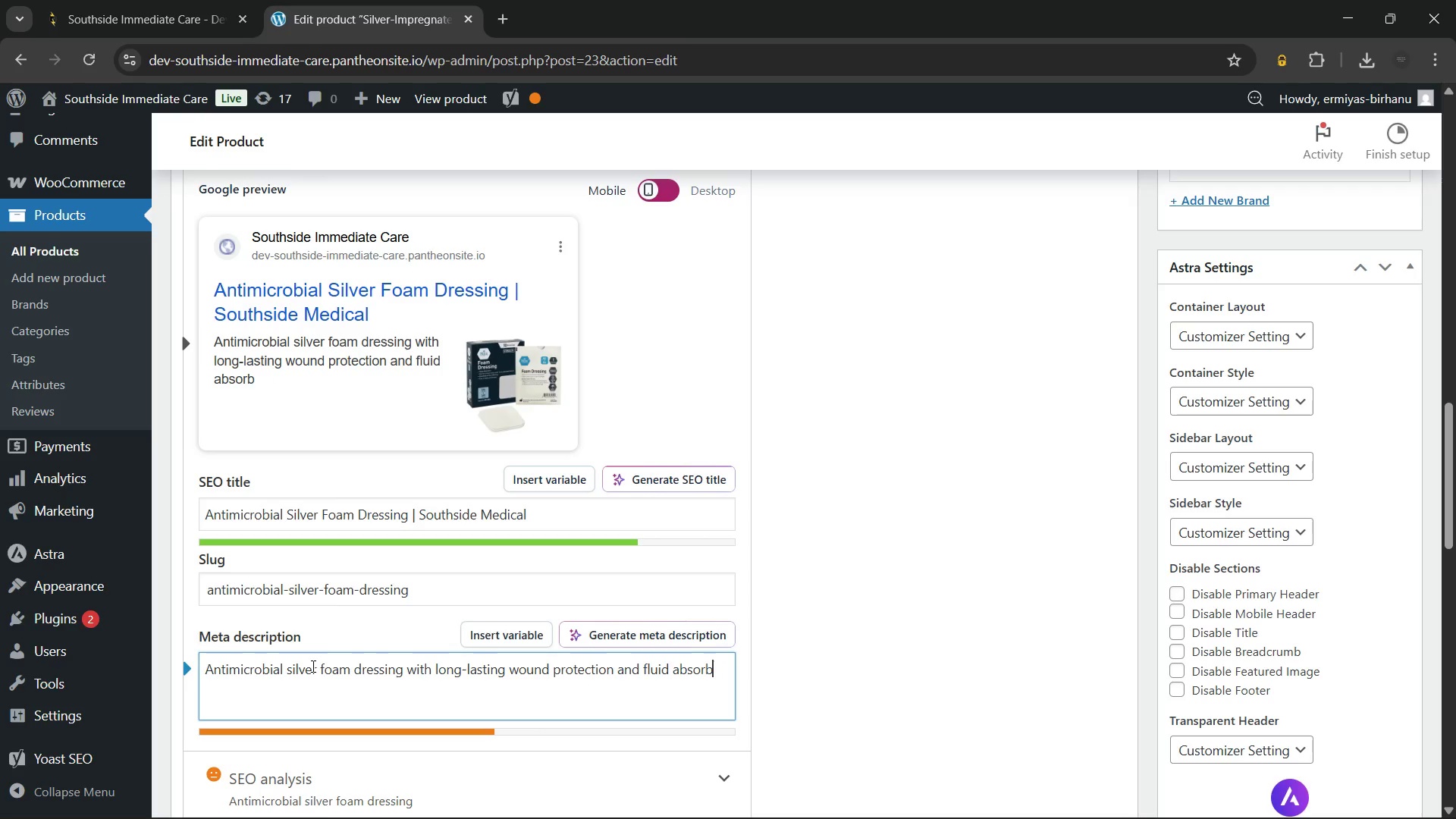 
key(Backspace)
 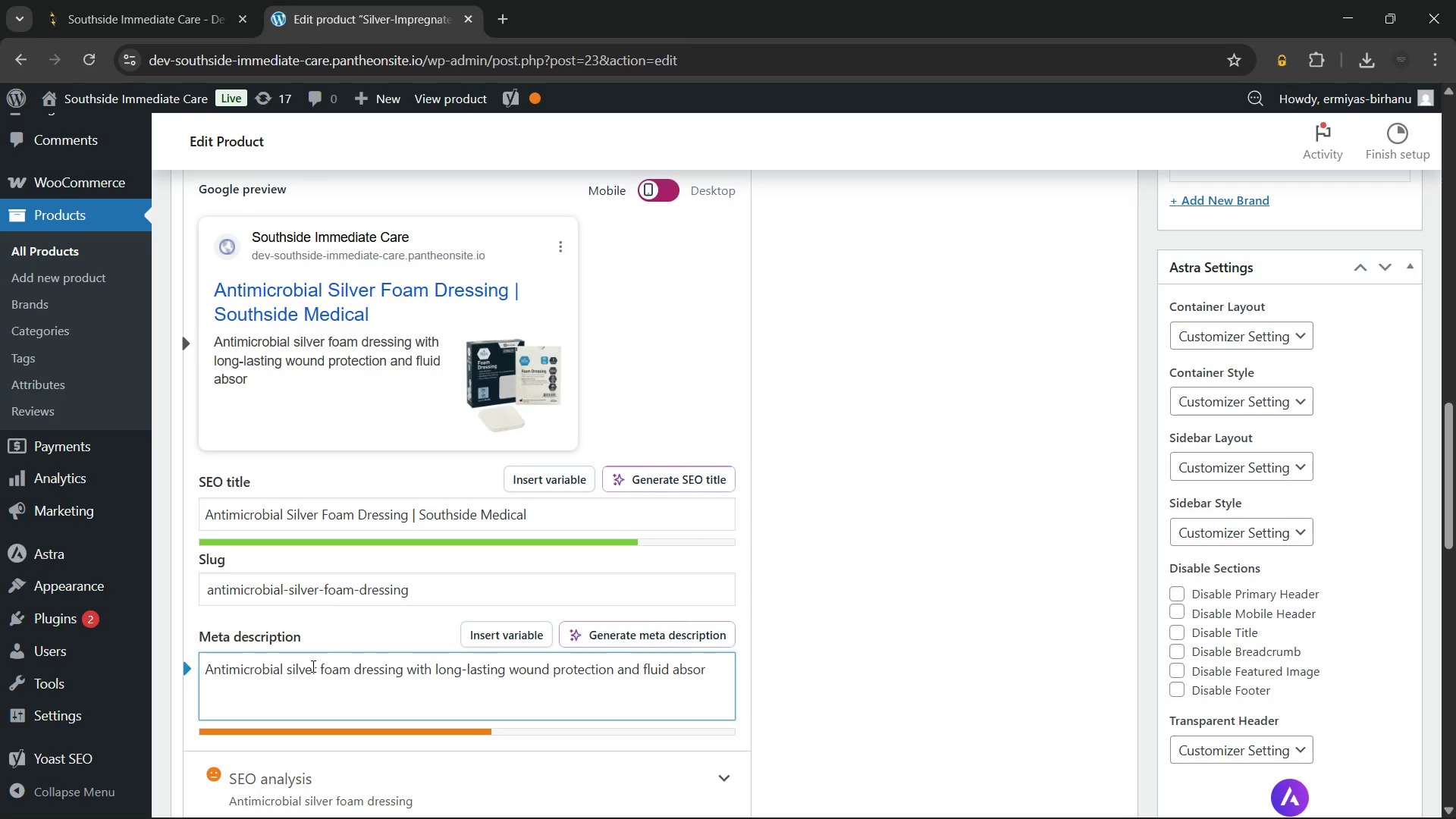 
type(ption)
 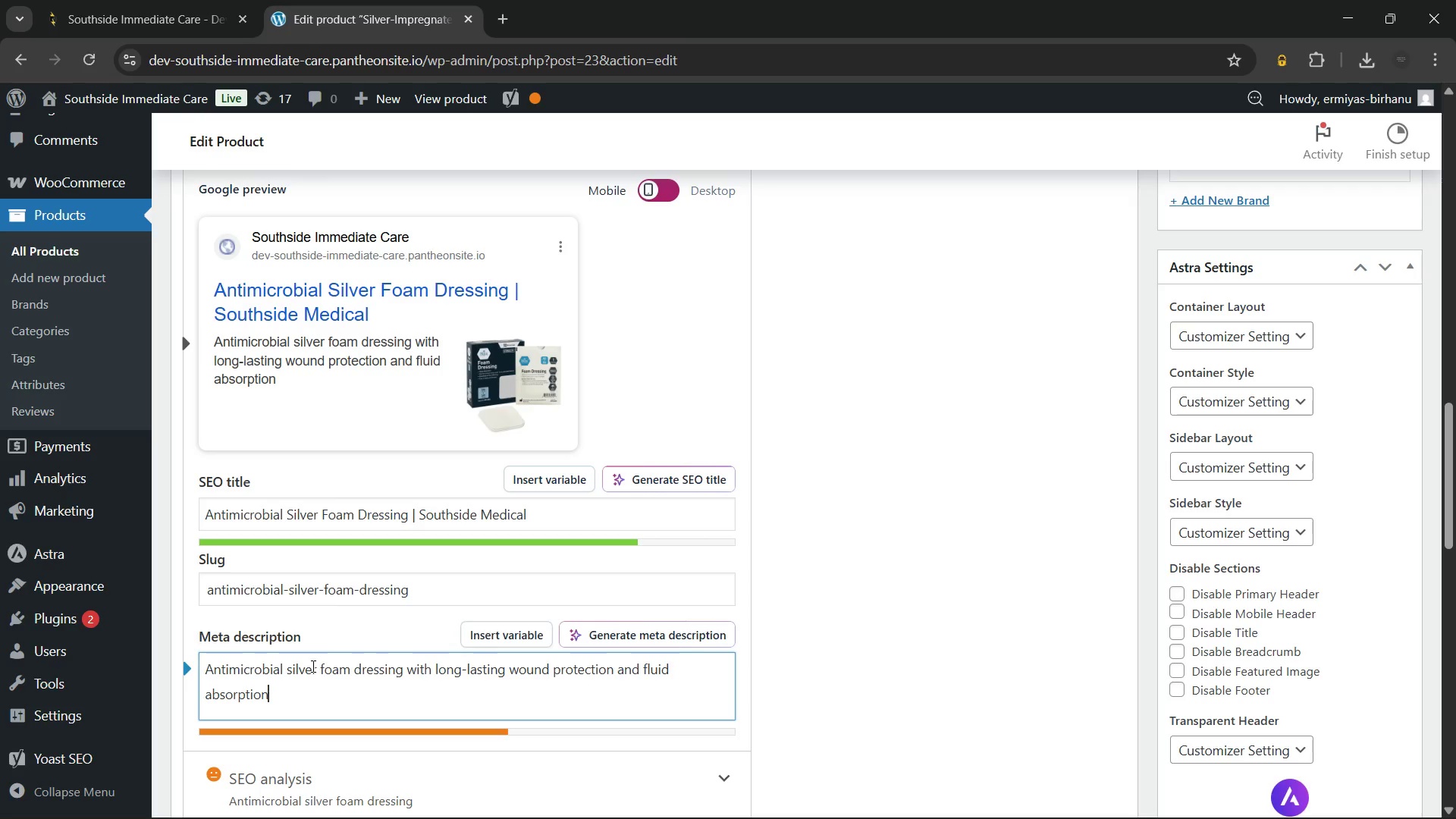 
wait(23.92)
 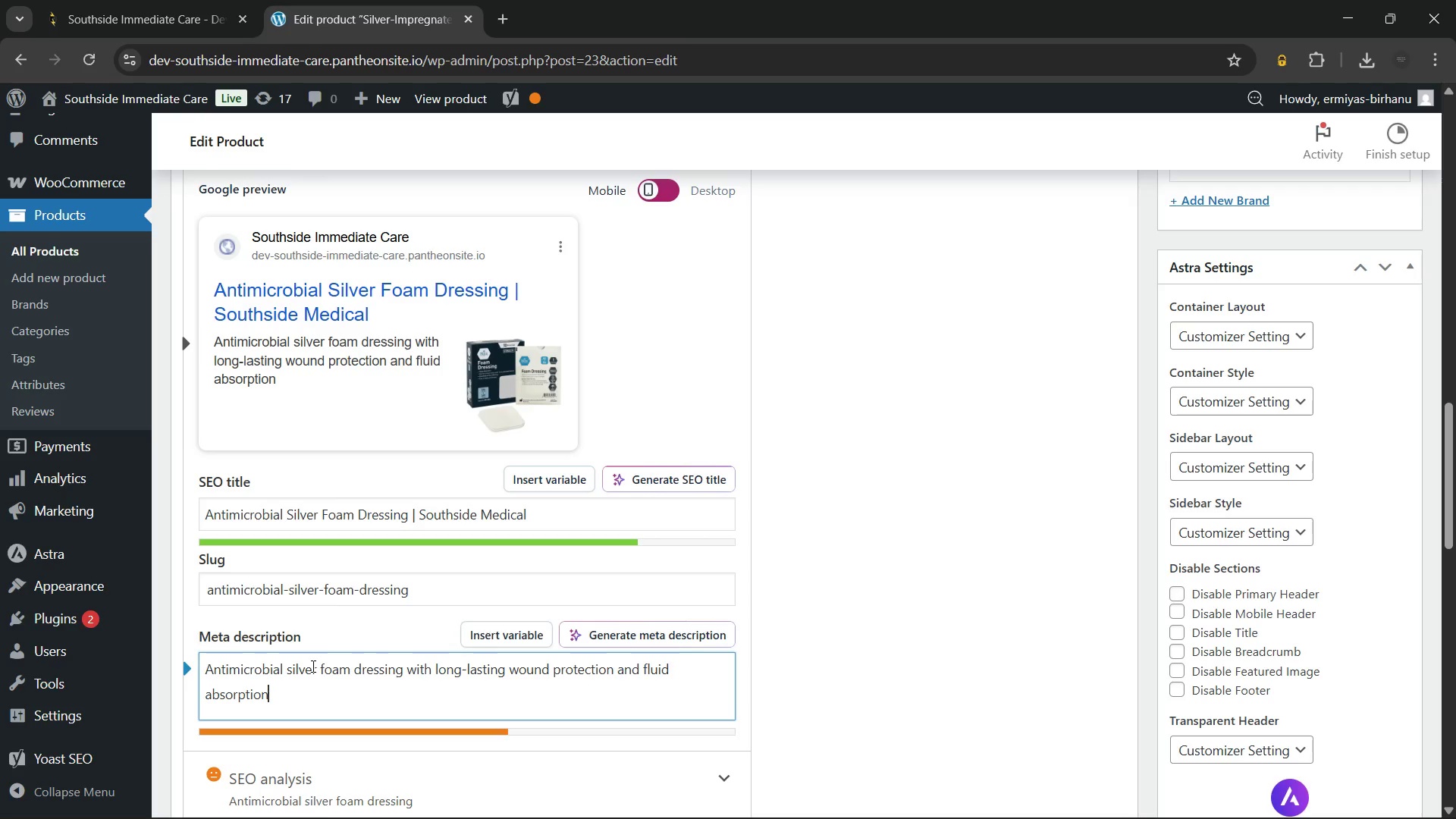 
type(. Shop Southside Medical today.)
 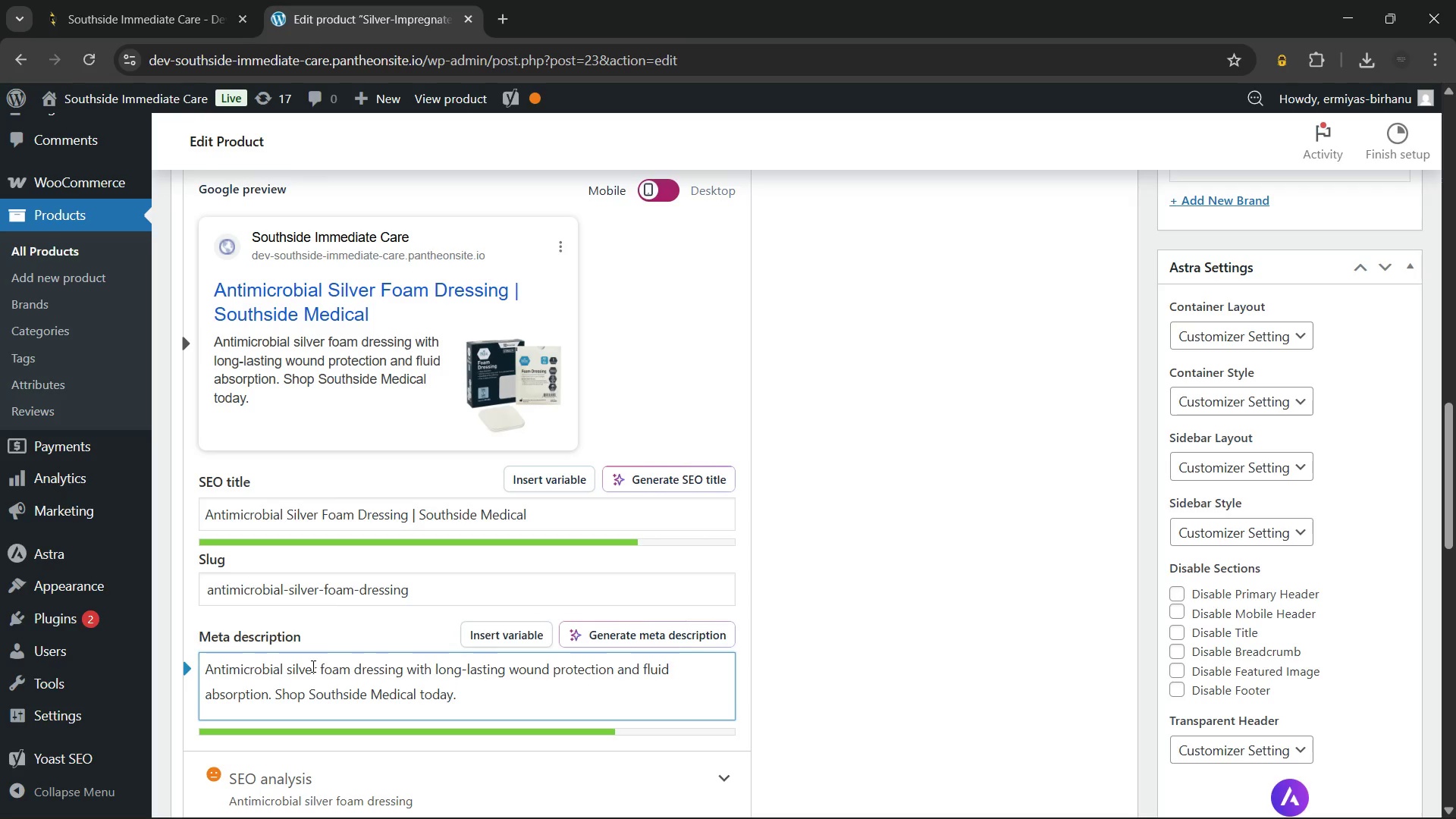 
wait(5.22)
 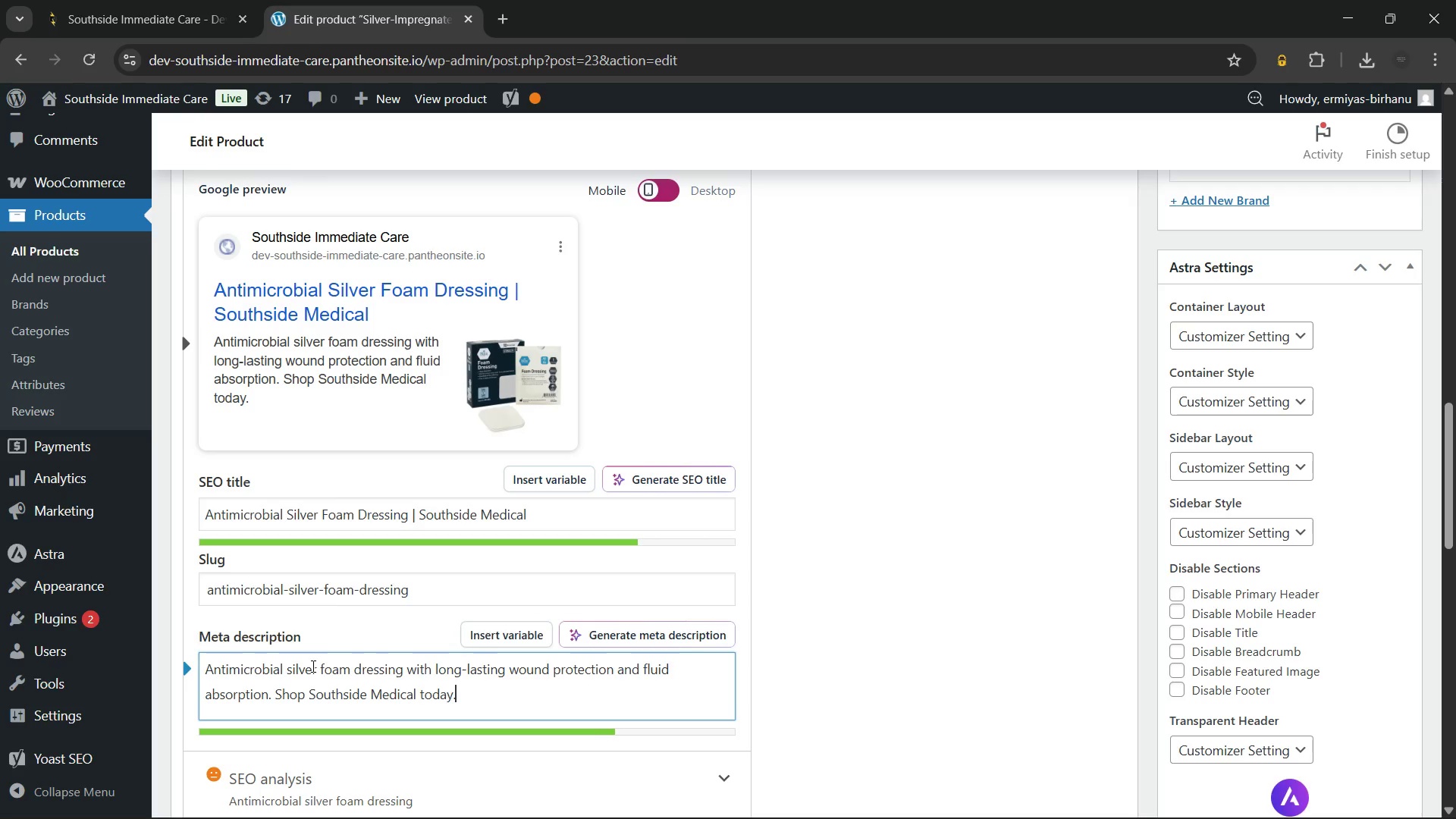 
left_click([588, 524])
 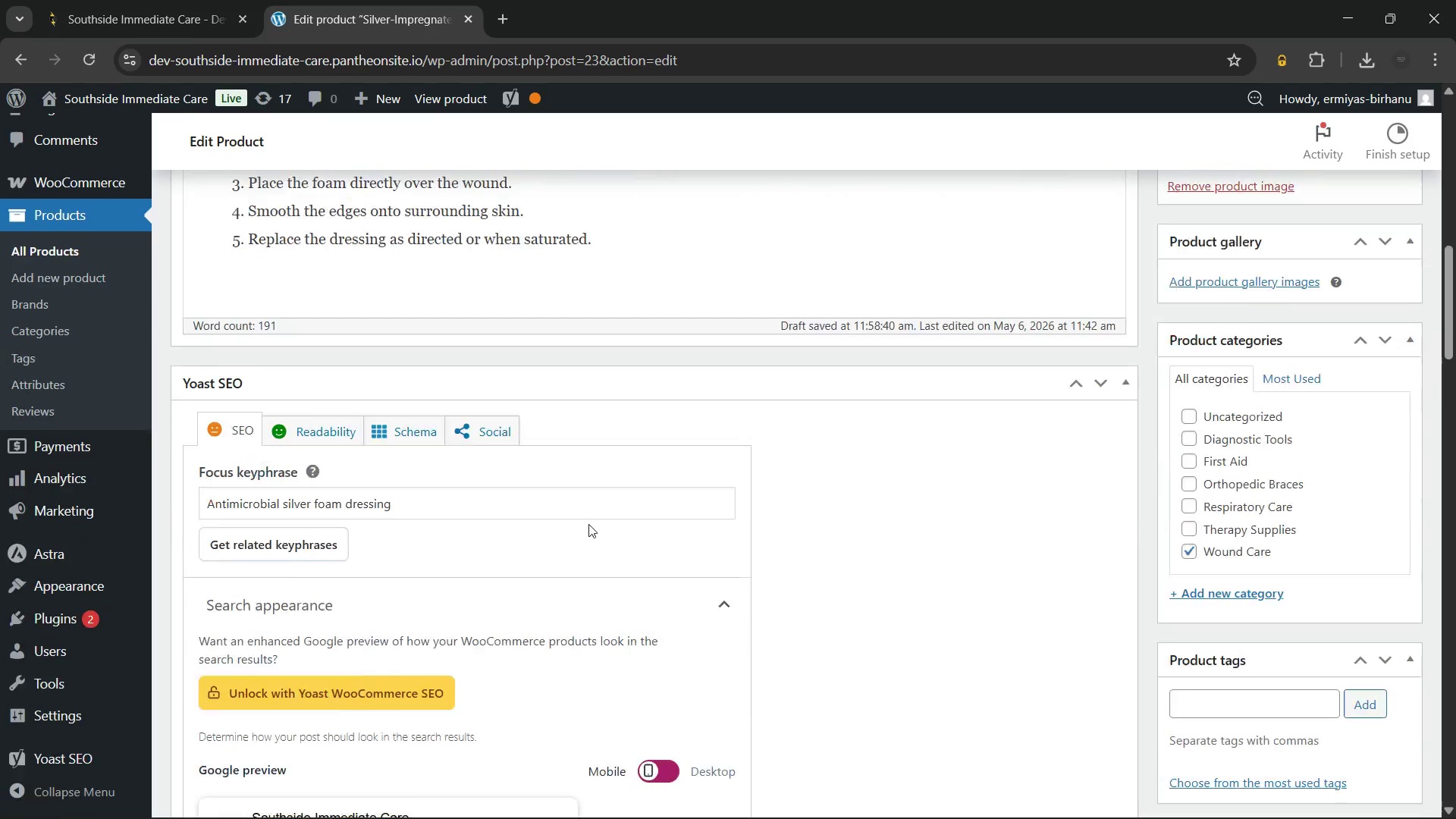 
wait(19.78)
 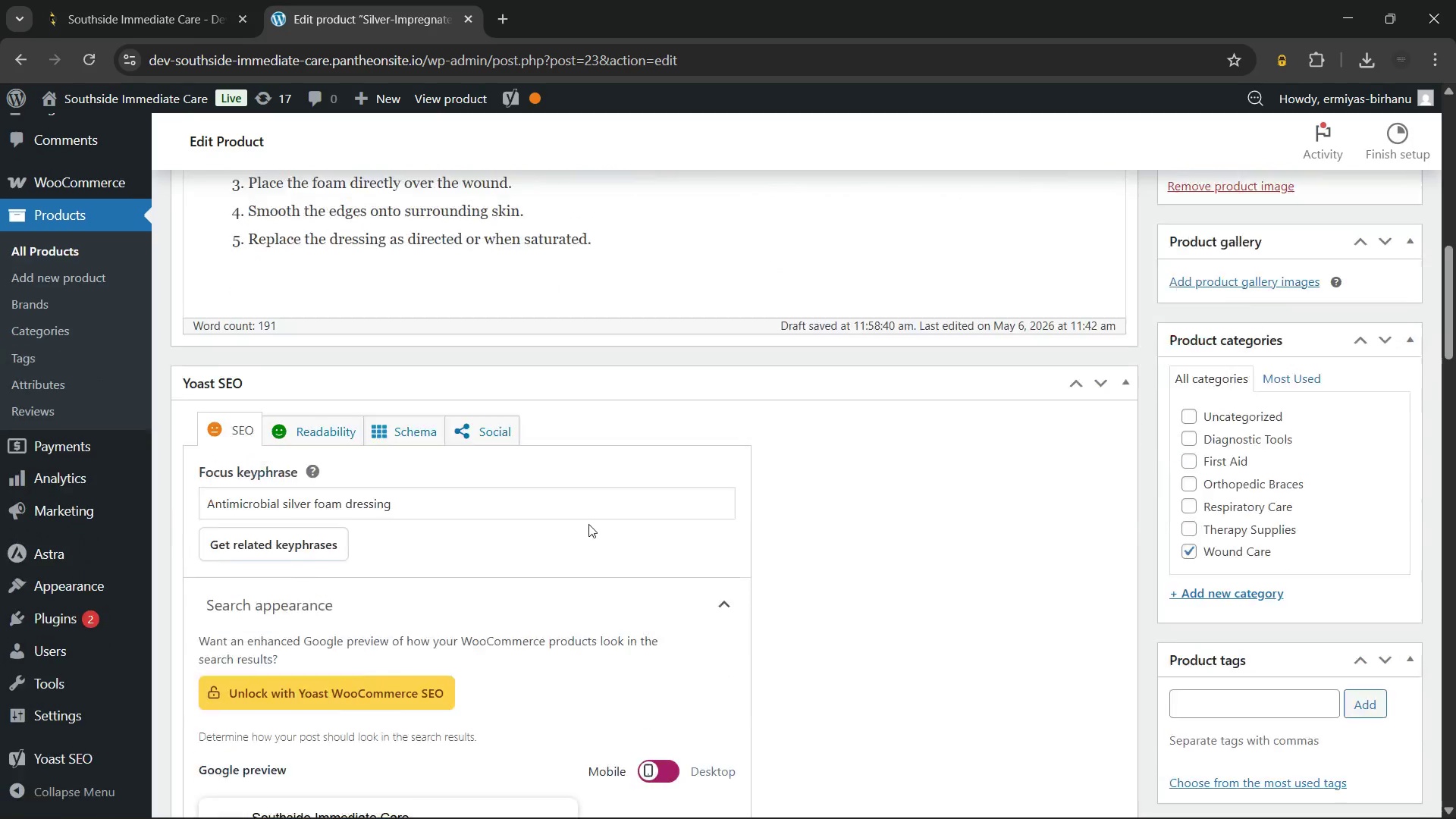 
left_click([719, 539])
 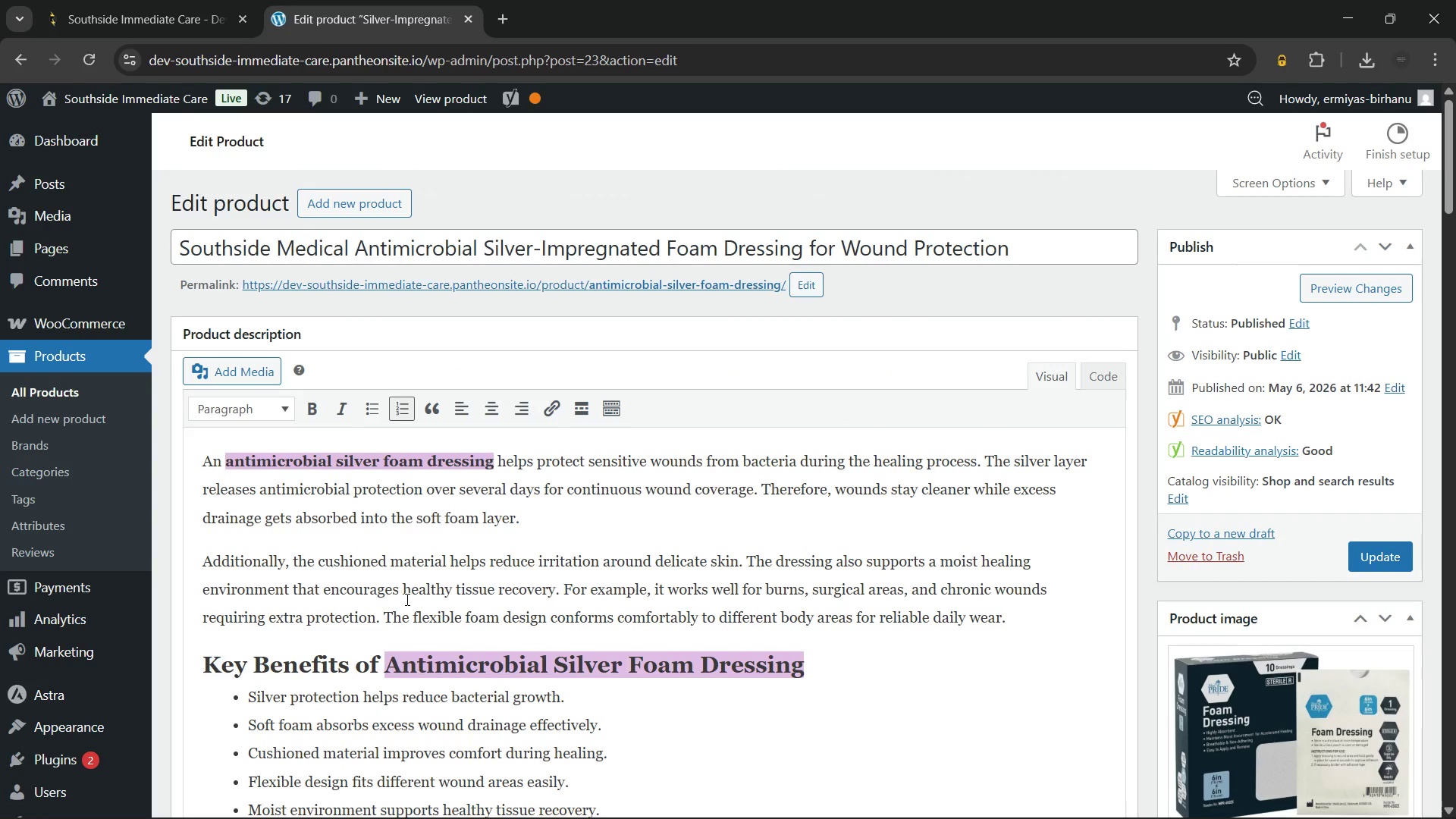 
wait(20.2)
 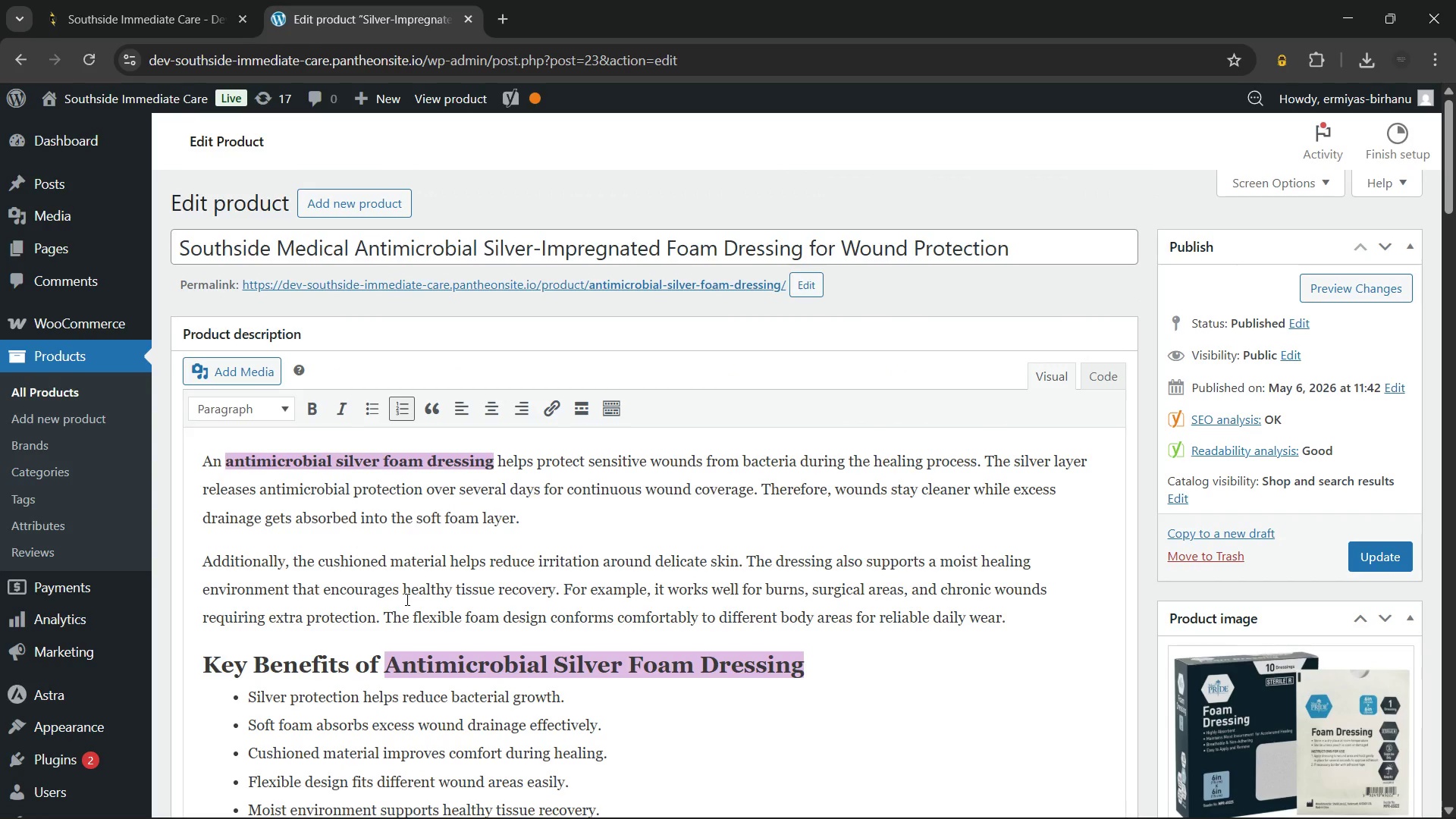 
left_click([455, 576])
 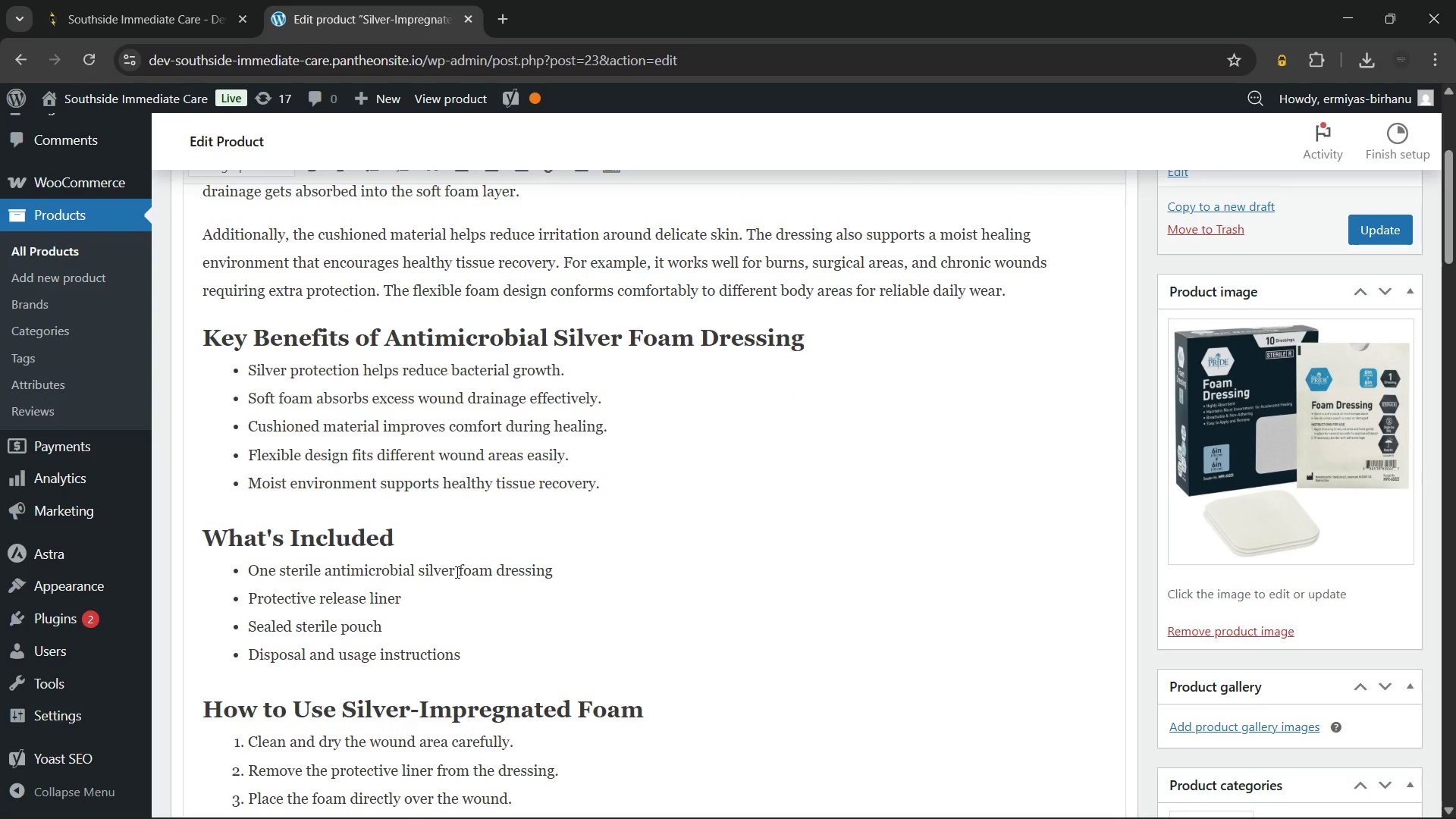 
left_click_drag(start_coordinate=[456, 572], to_coordinate=[484, 590])
 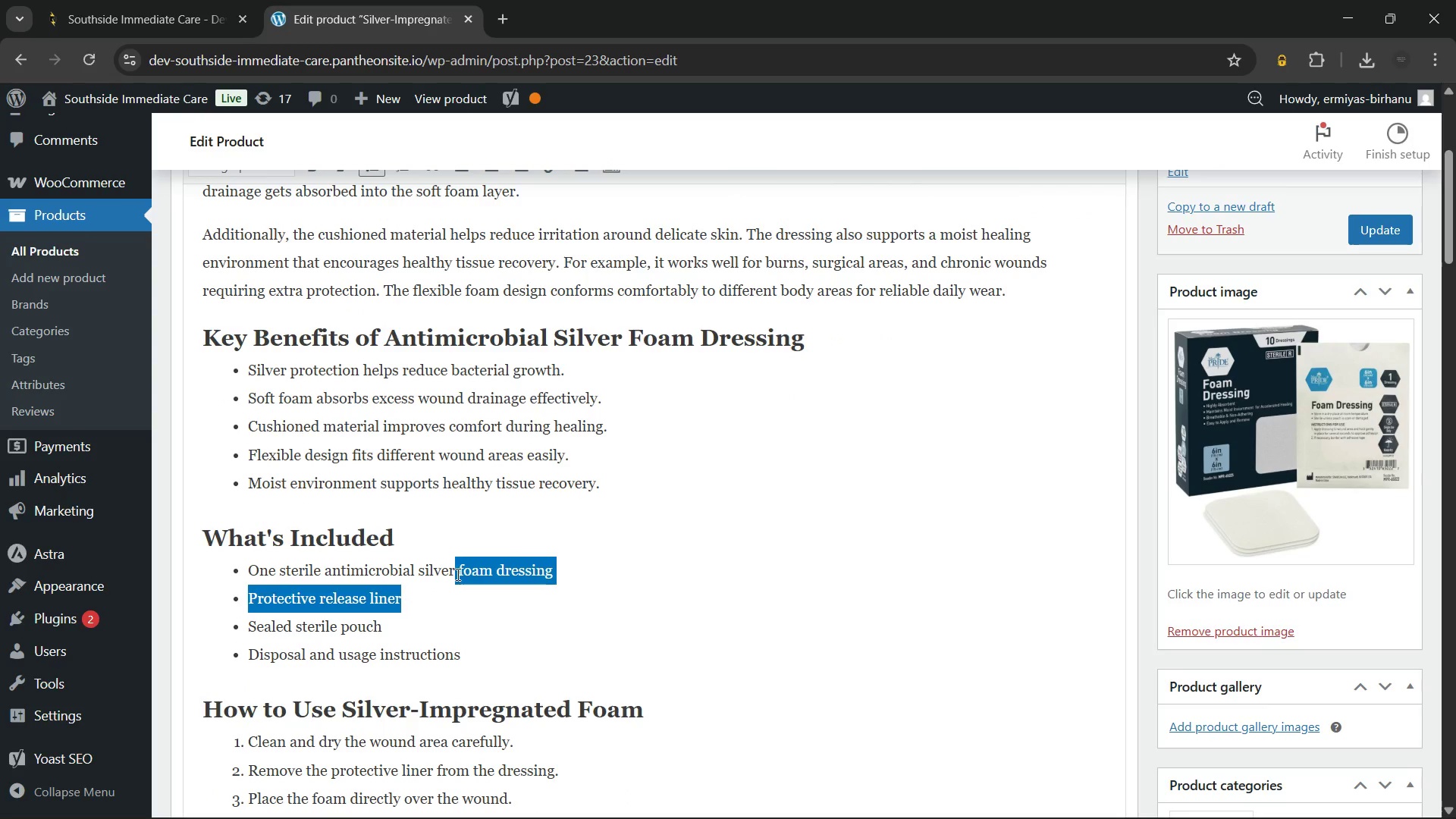 
left_click([453, 570])
 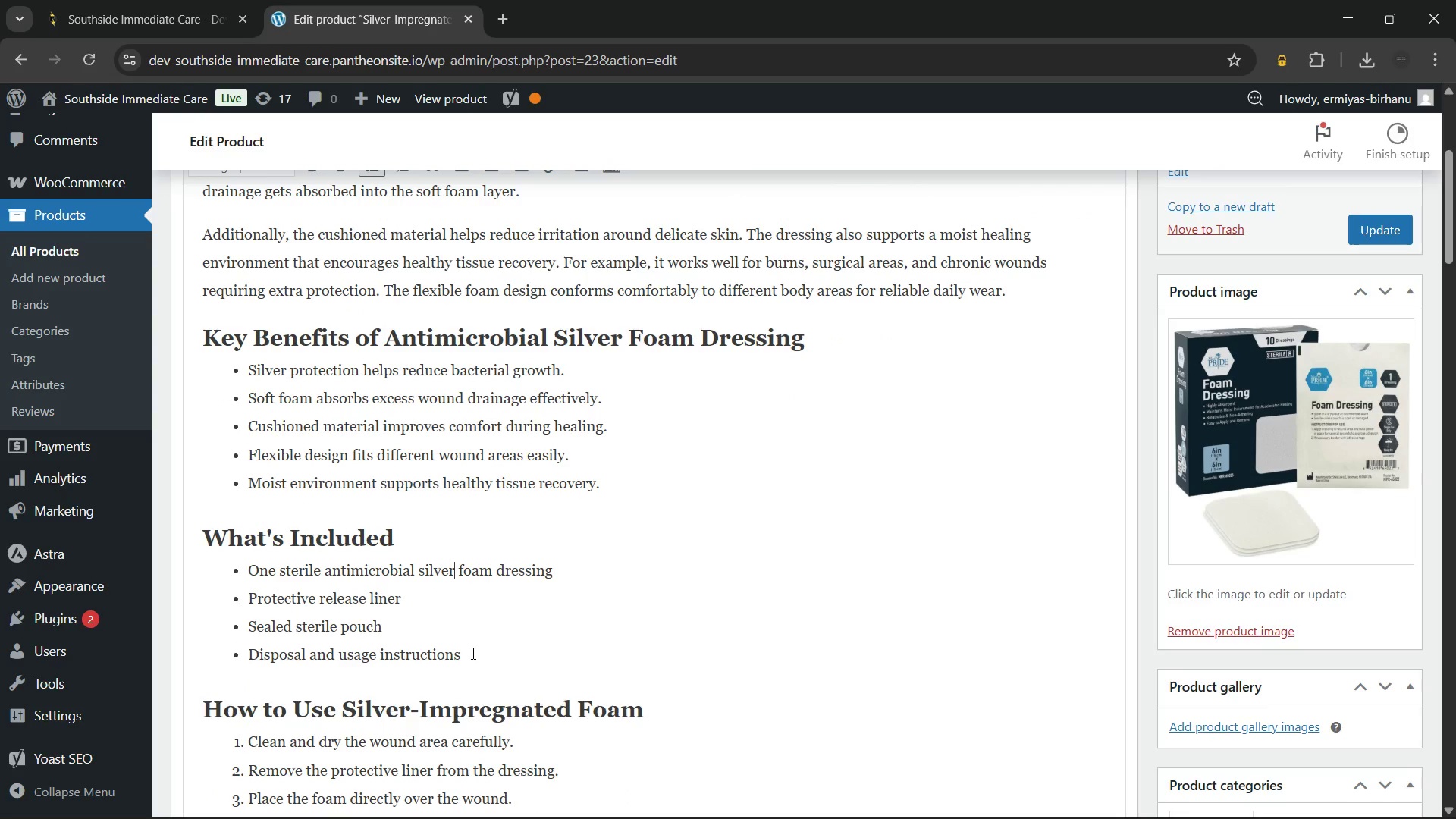 
type(-impregnated)
 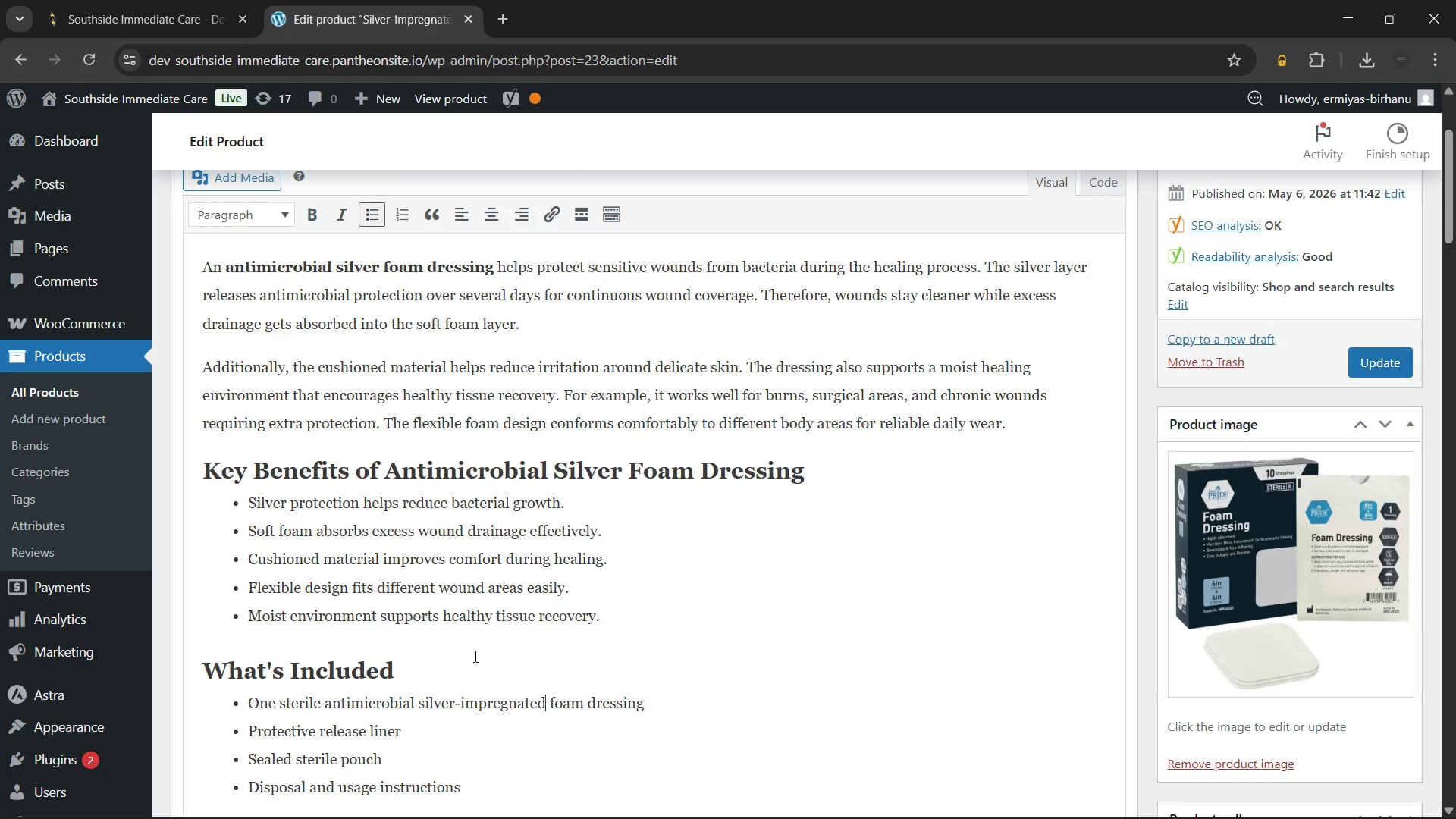 
wait(8.48)
 